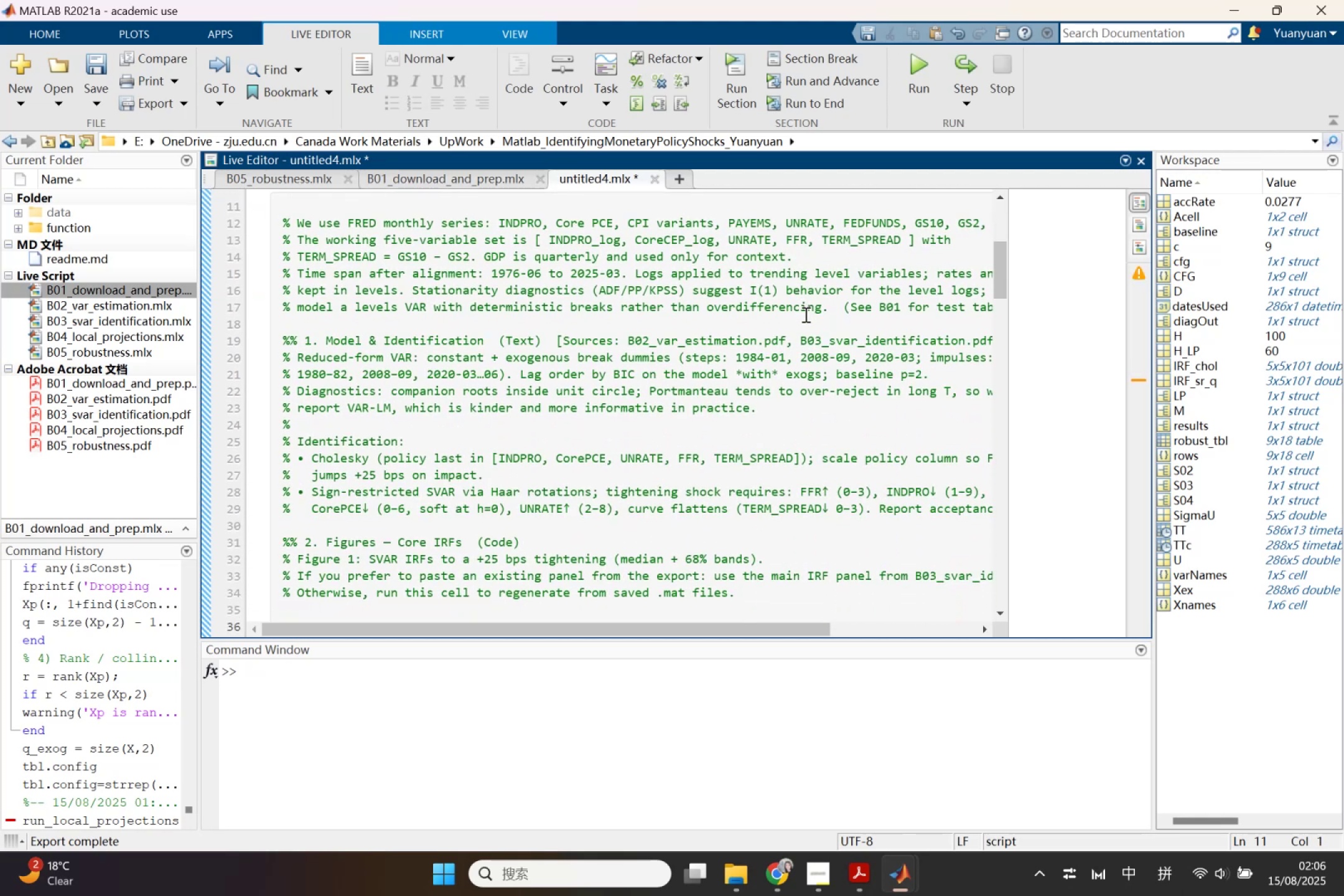 
scroll: coordinate [695, 497], scroll_direction: up, amount: 3.0
 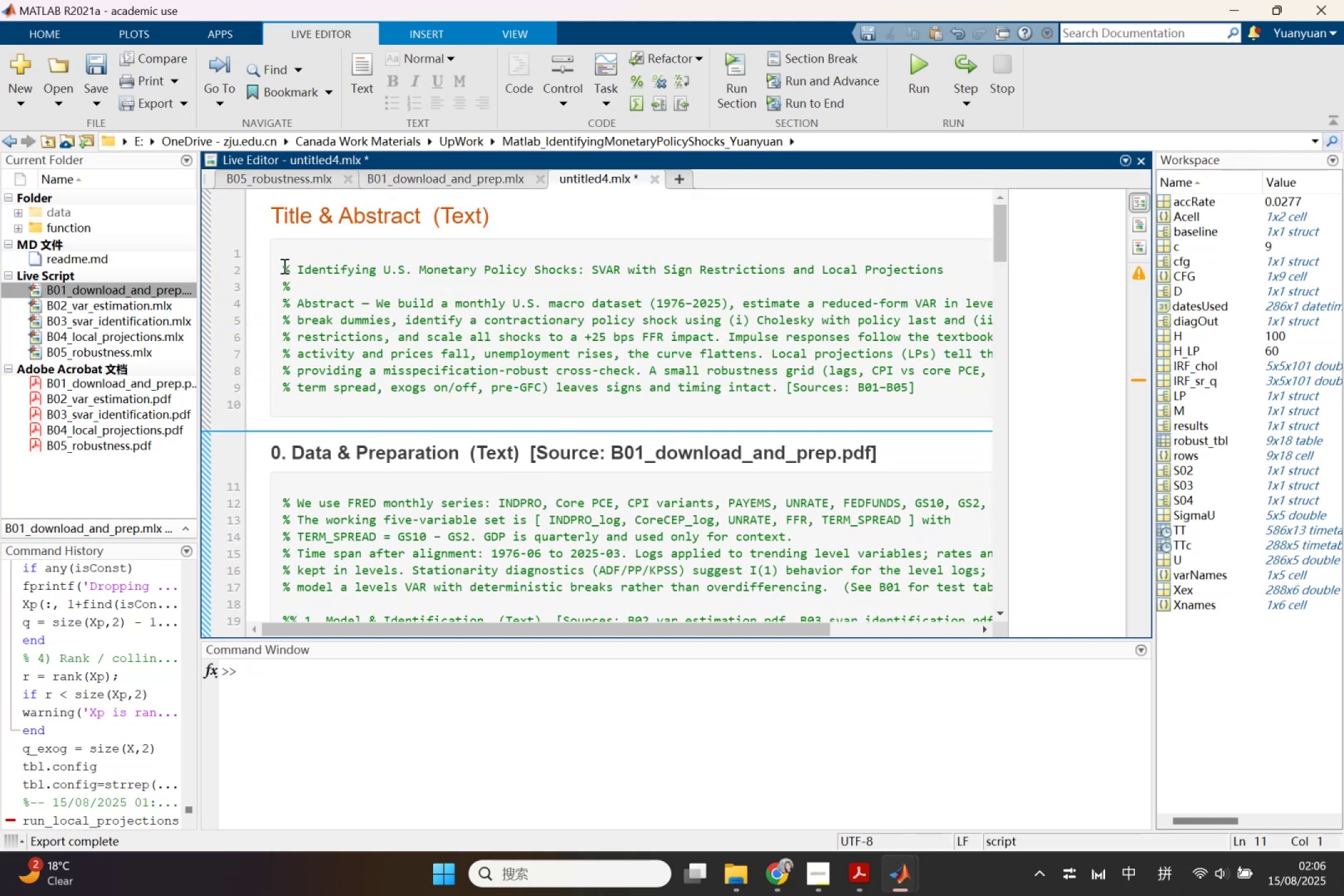 
left_click_drag(start_coordinate=[292, 269], to_coordinate=[942, 391])
 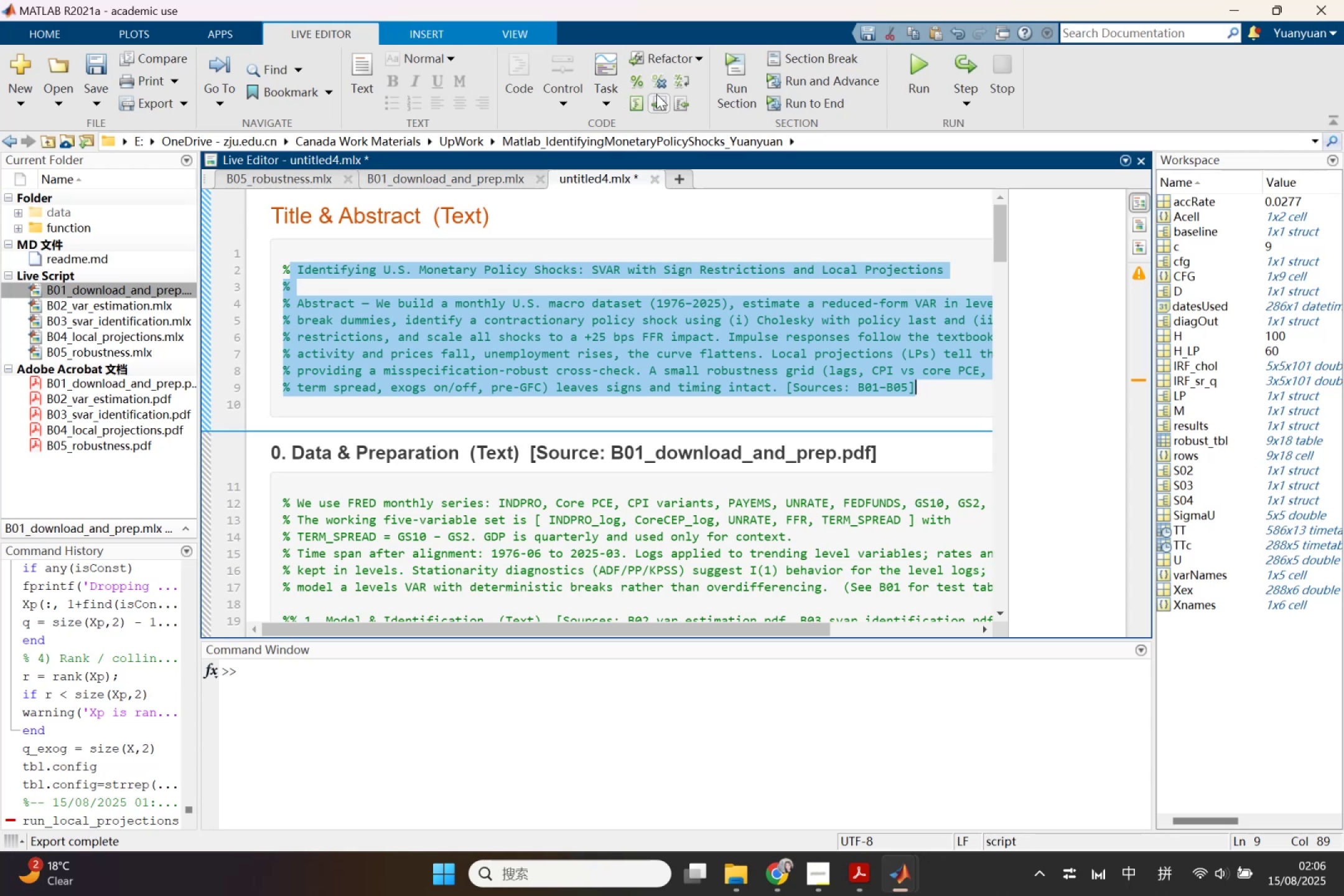 
left_click([661, 87])
 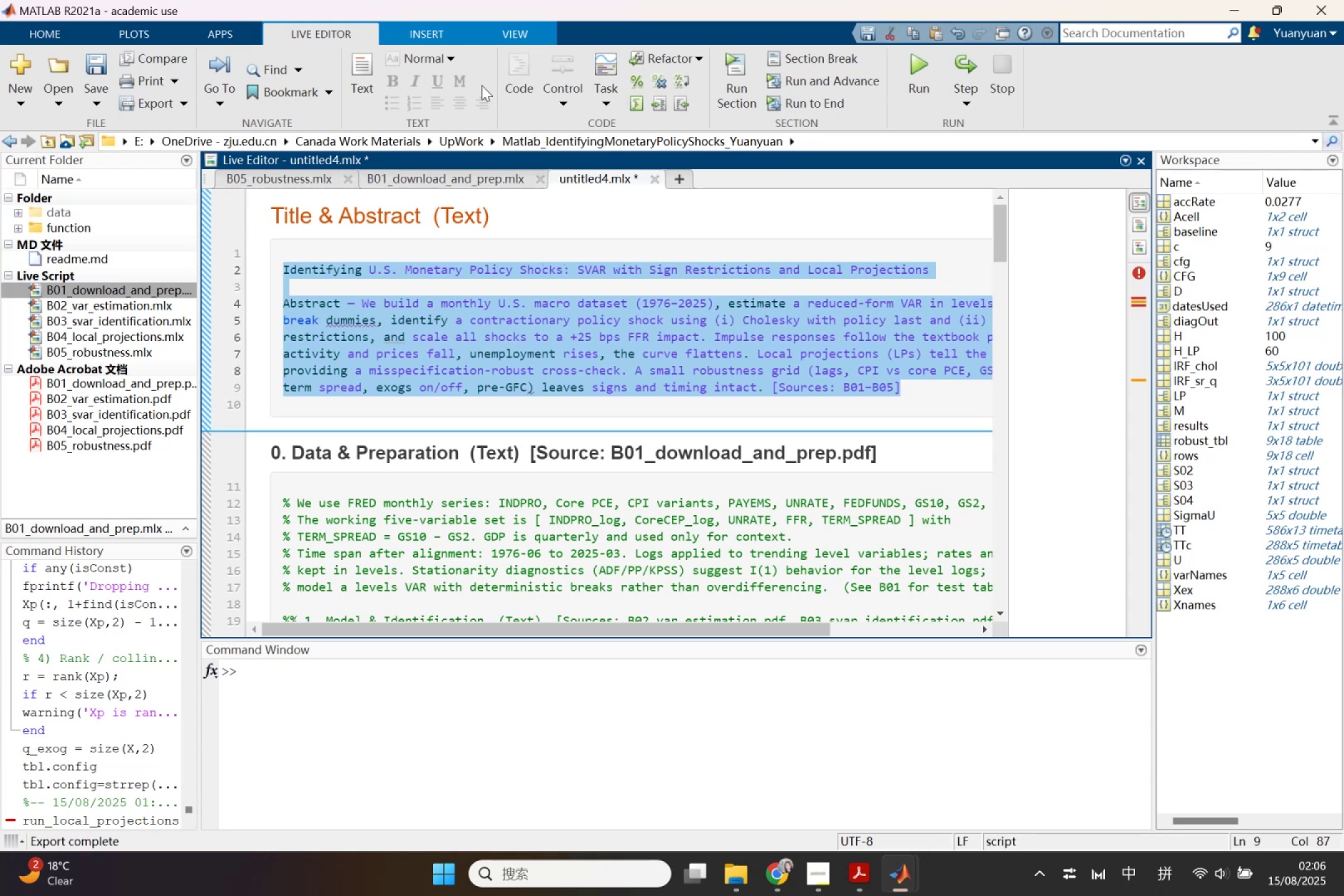 
left_click([372, 65])
 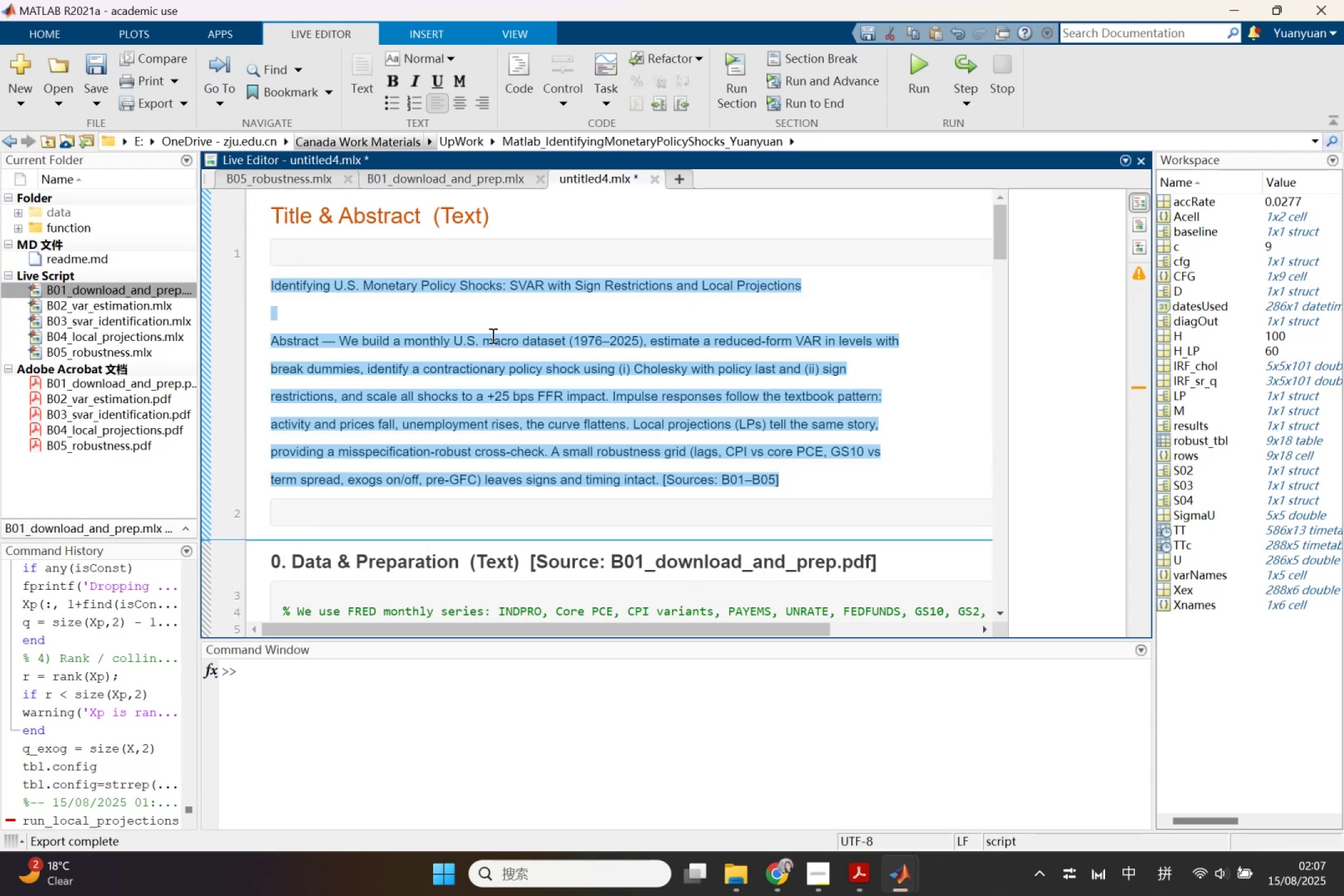 
left_click([492, 311])
 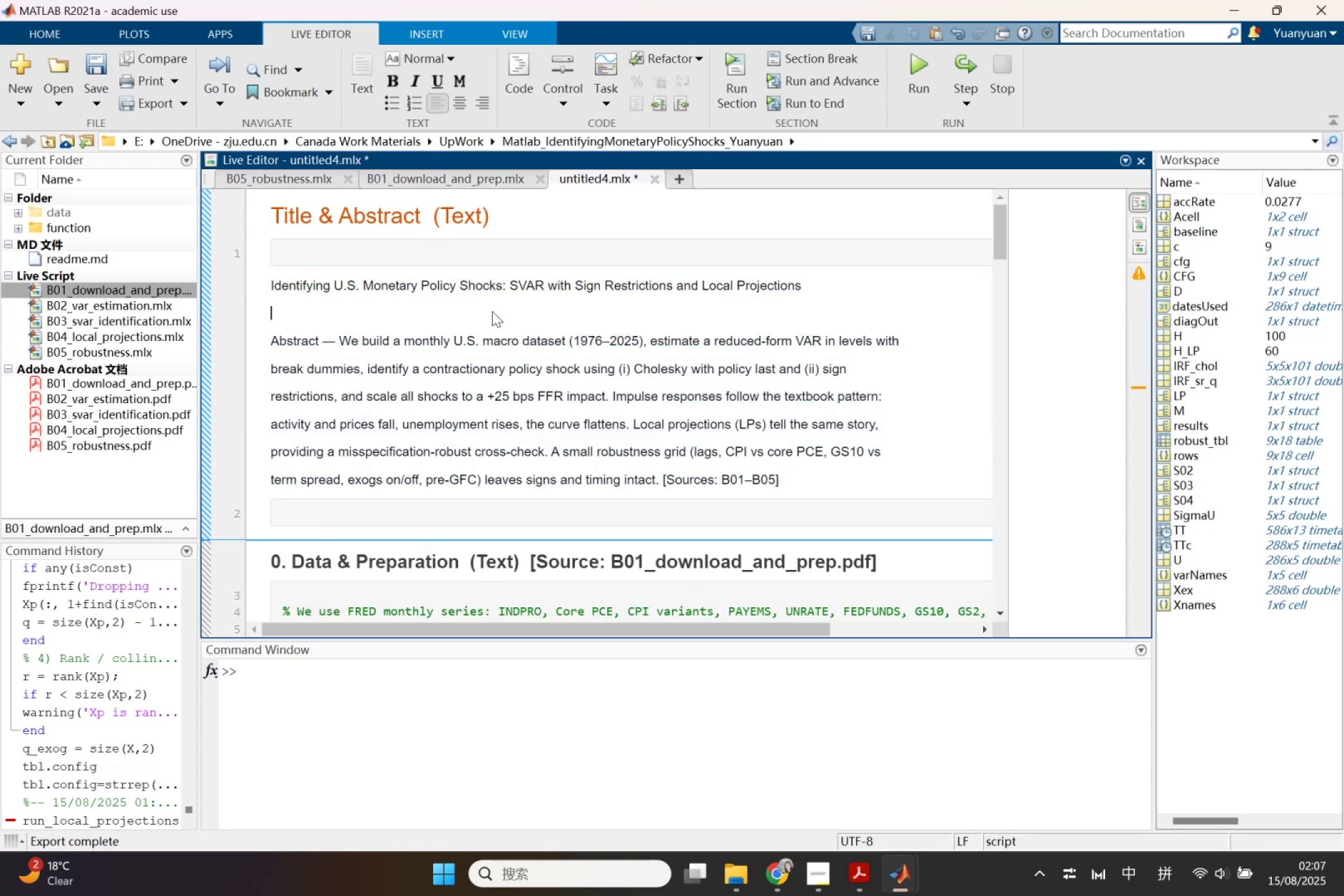 
key(Backspace)
 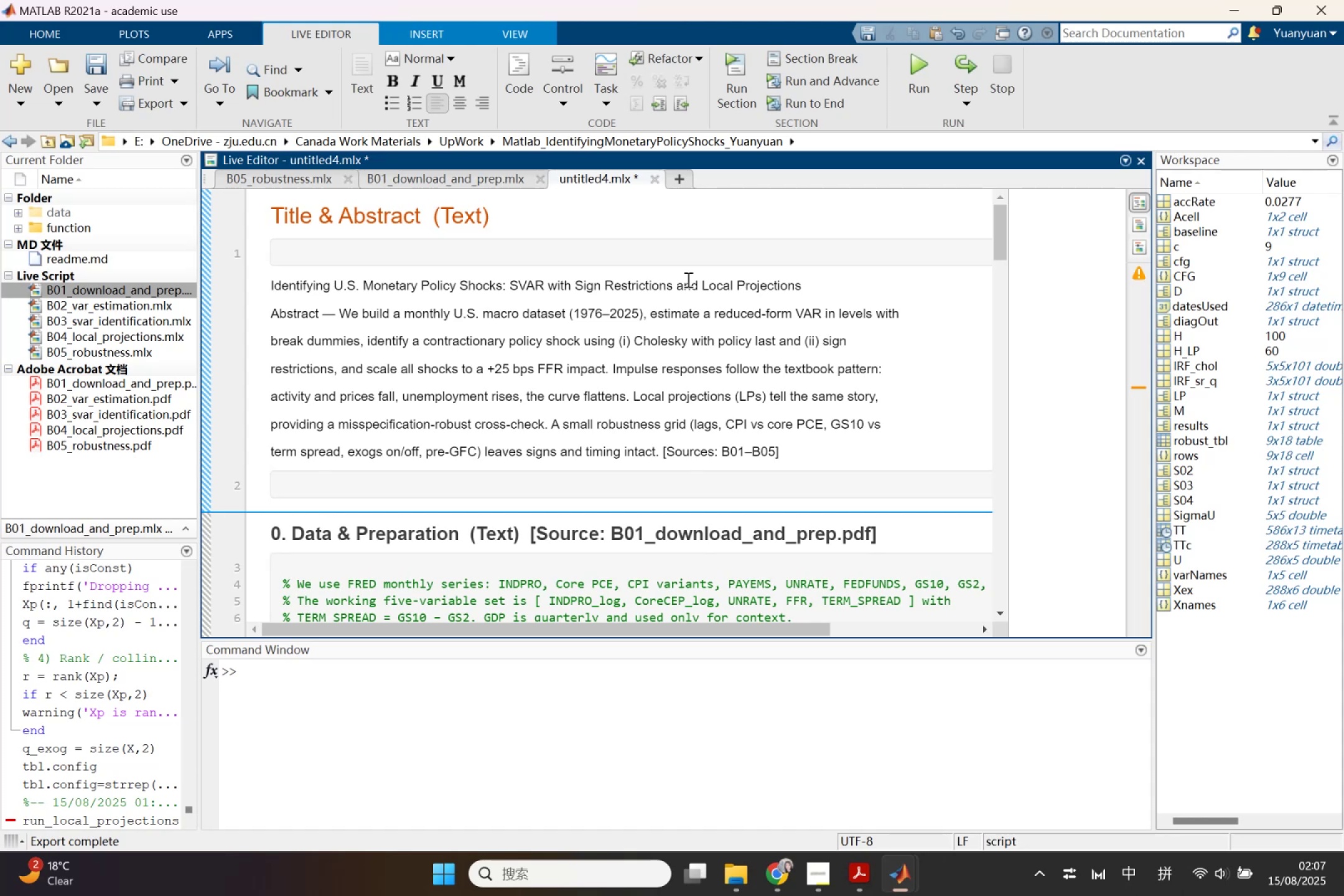 
left_click_drag(start_coordinate=[807, 286], to_coordinate=[270, 282])
 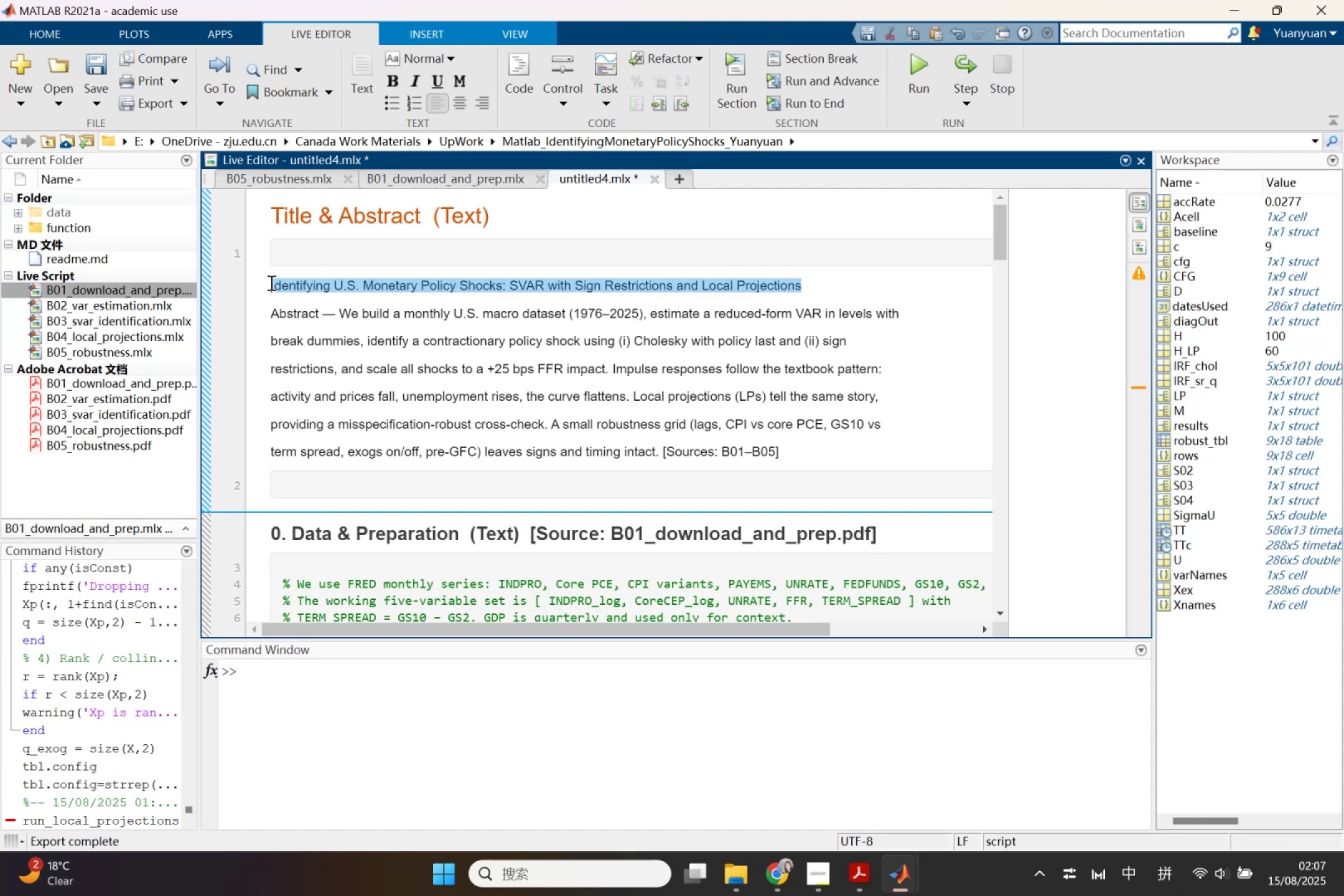 
key(Control+X)
 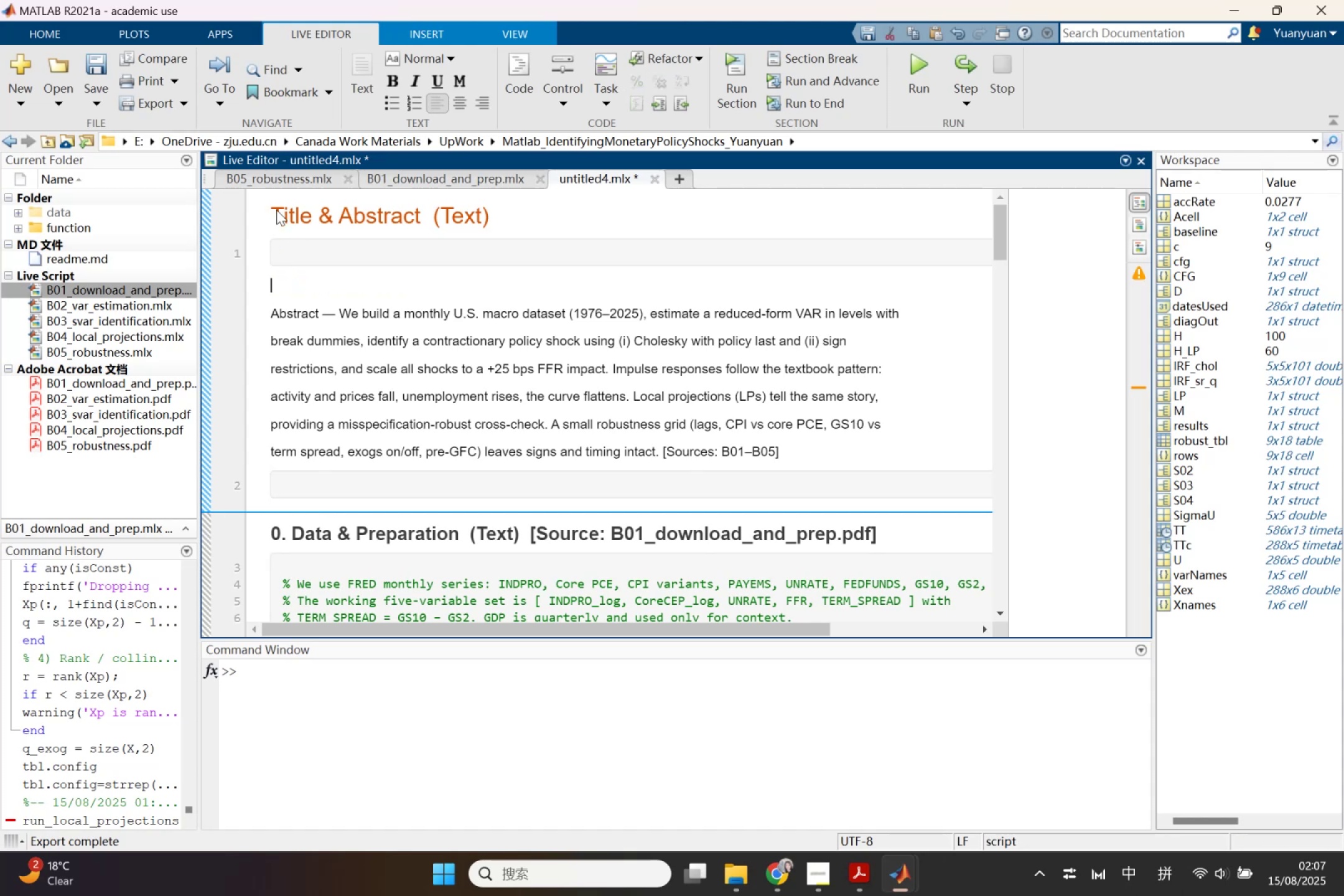 
left_click_drag(start_coordinate=[276, 210], to_coordinate=[508, 218])
 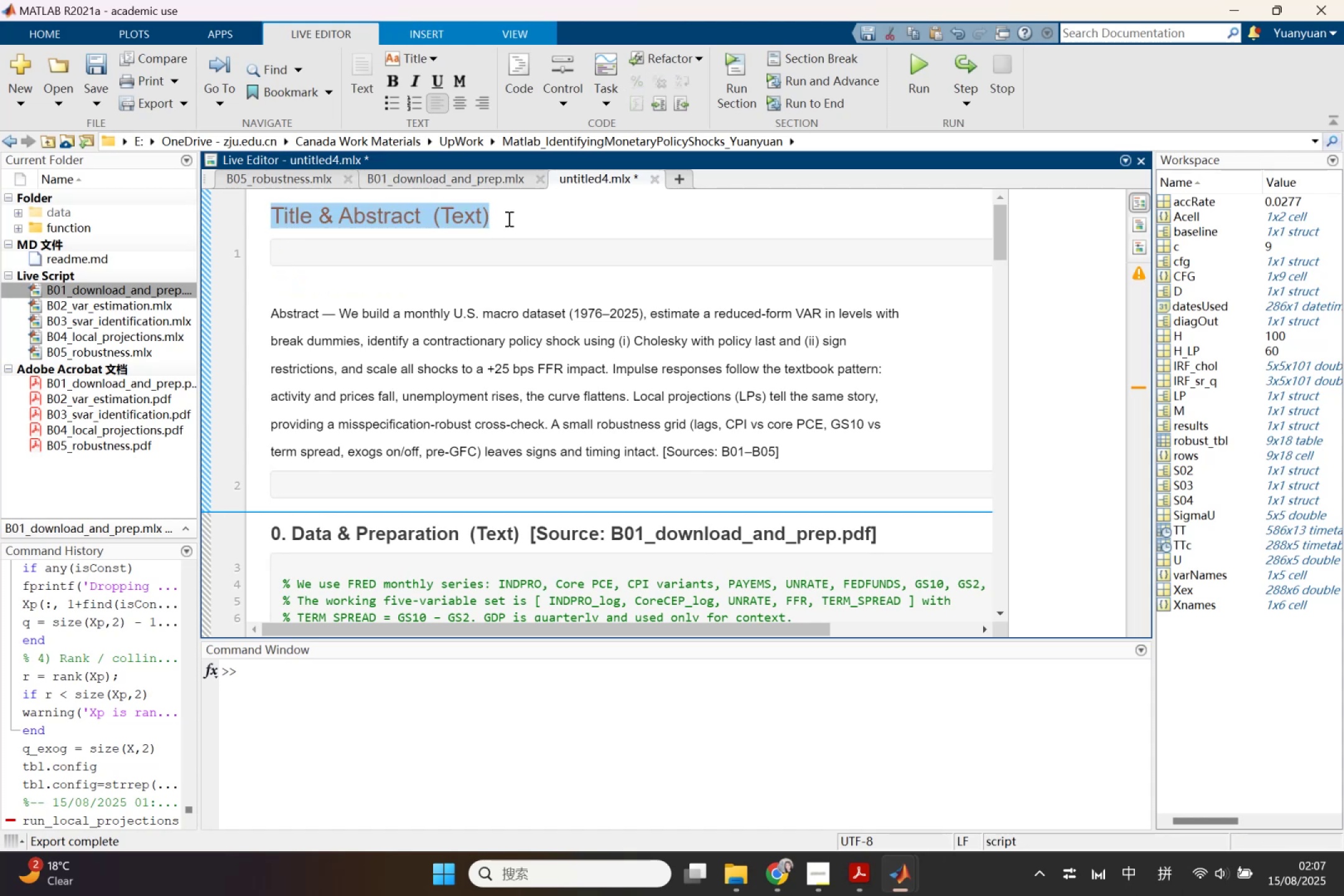 
key(Control+V)
 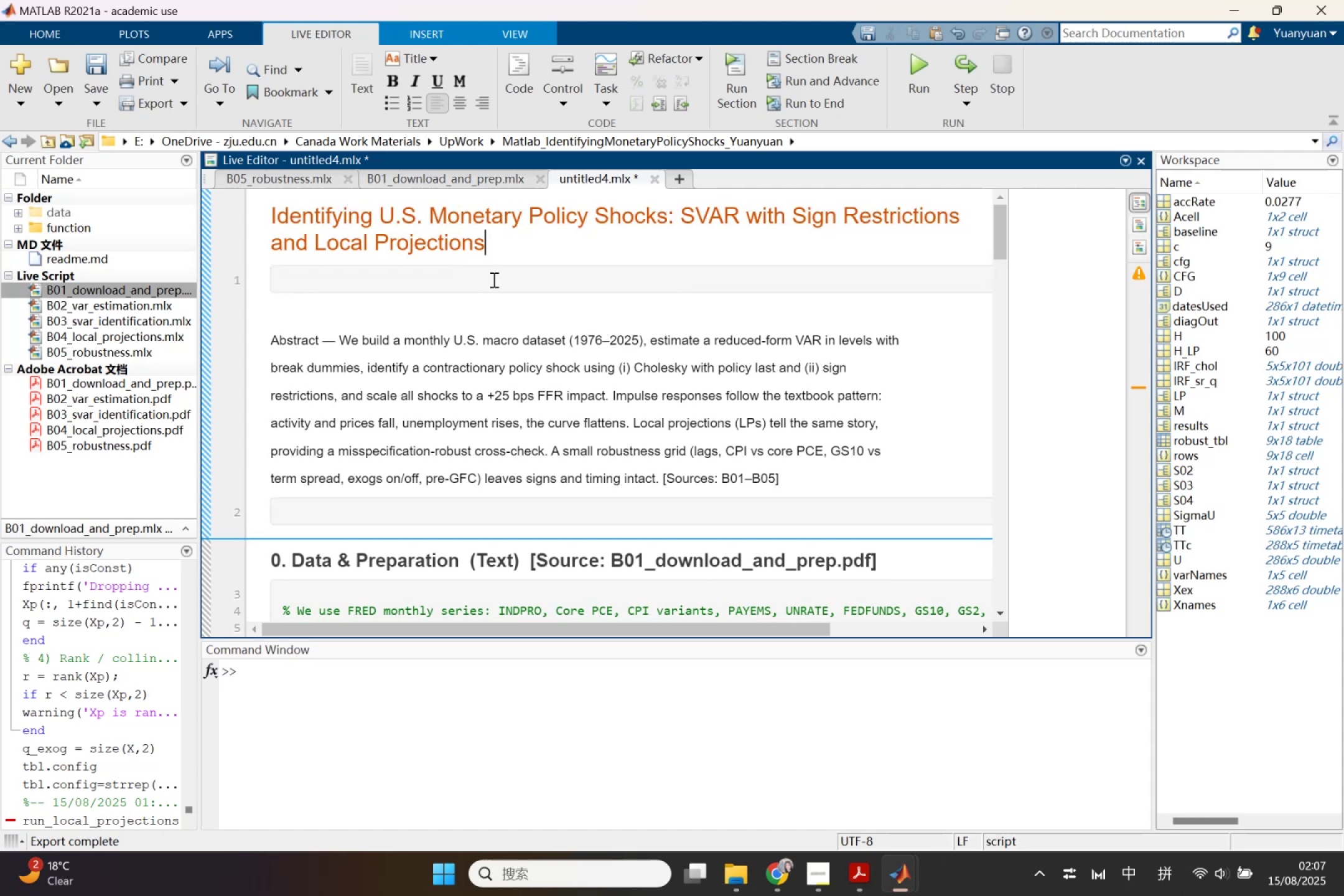 
left_click([385, 323])
 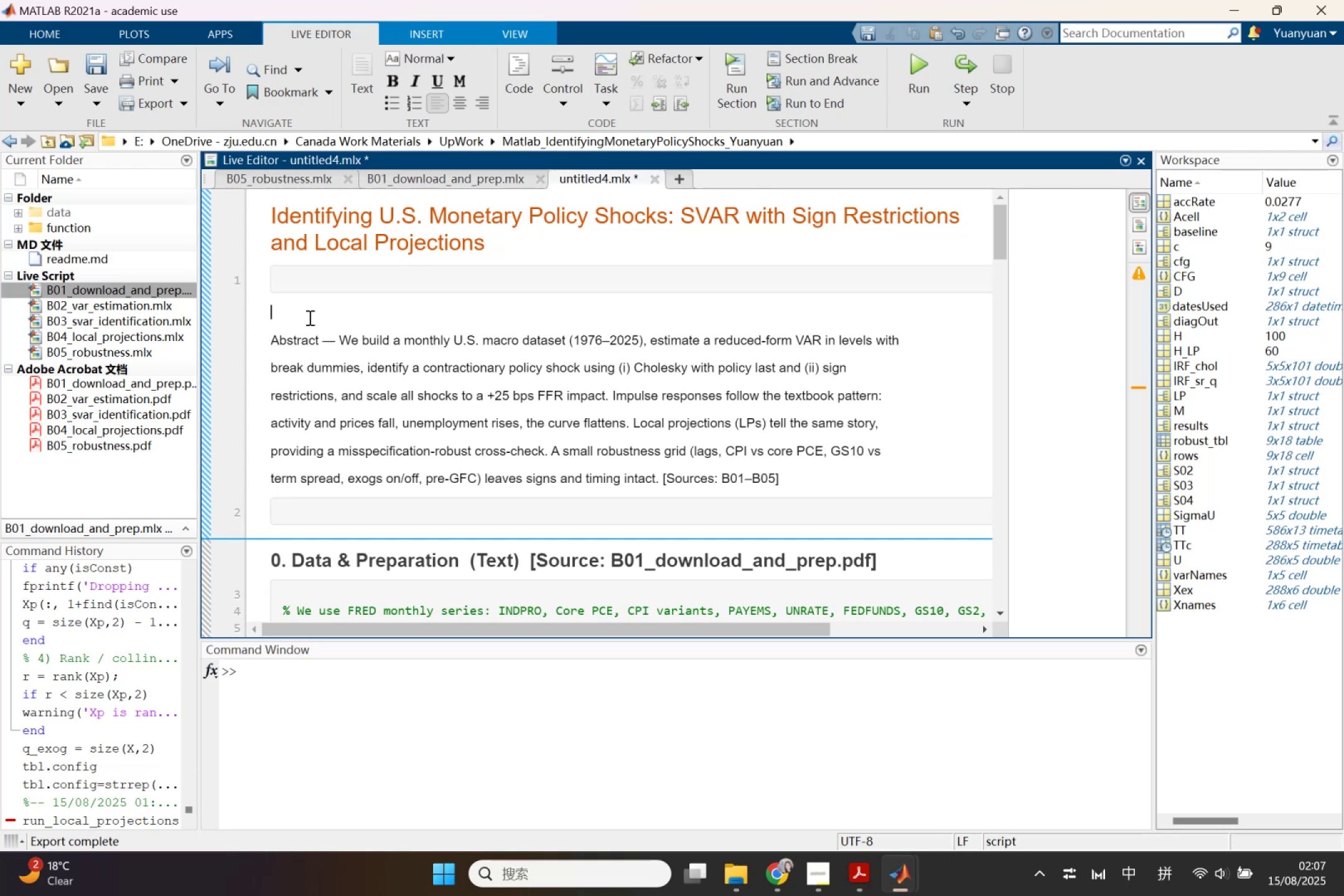 
left_click([309, 317])
 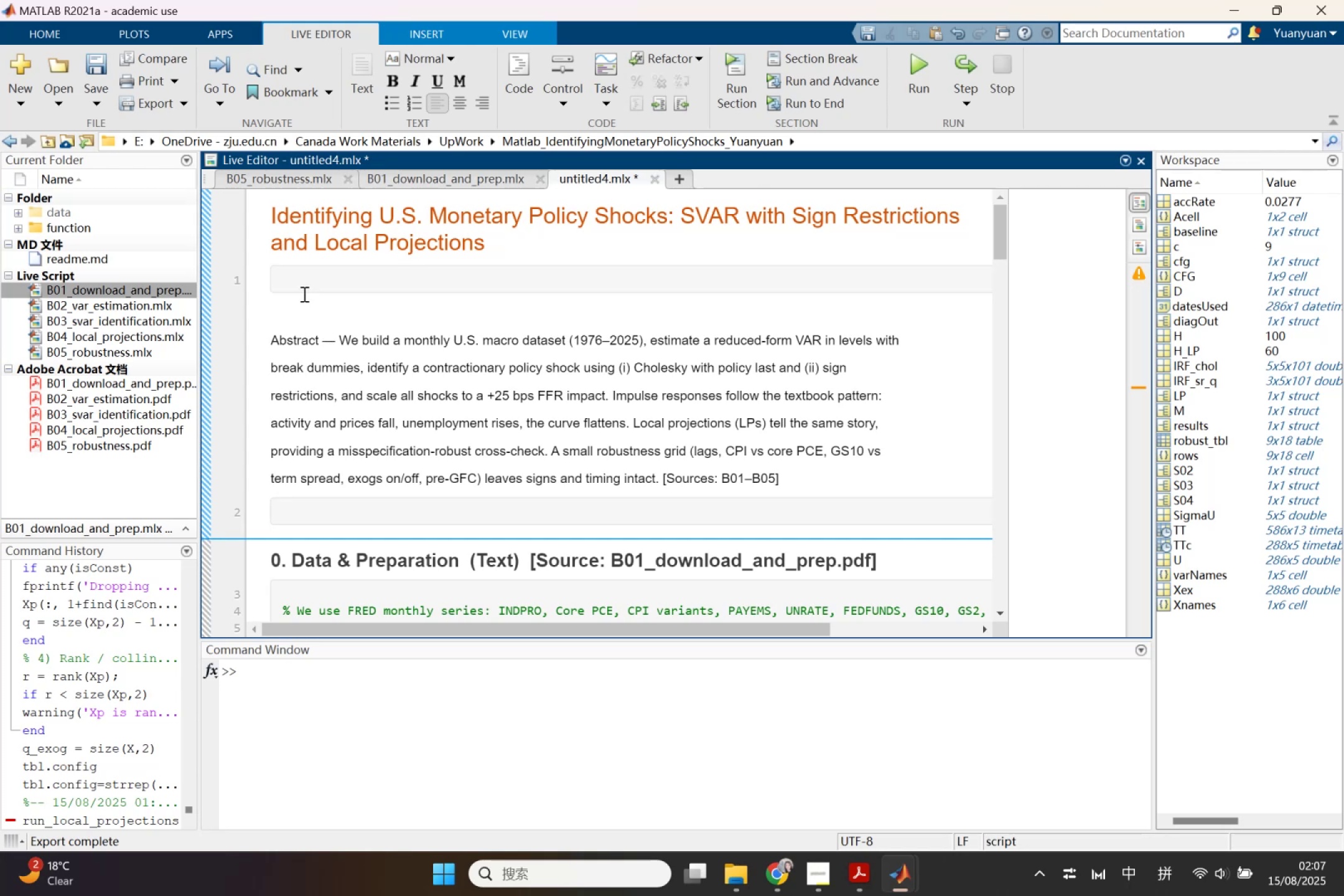 
key(Backspace)
 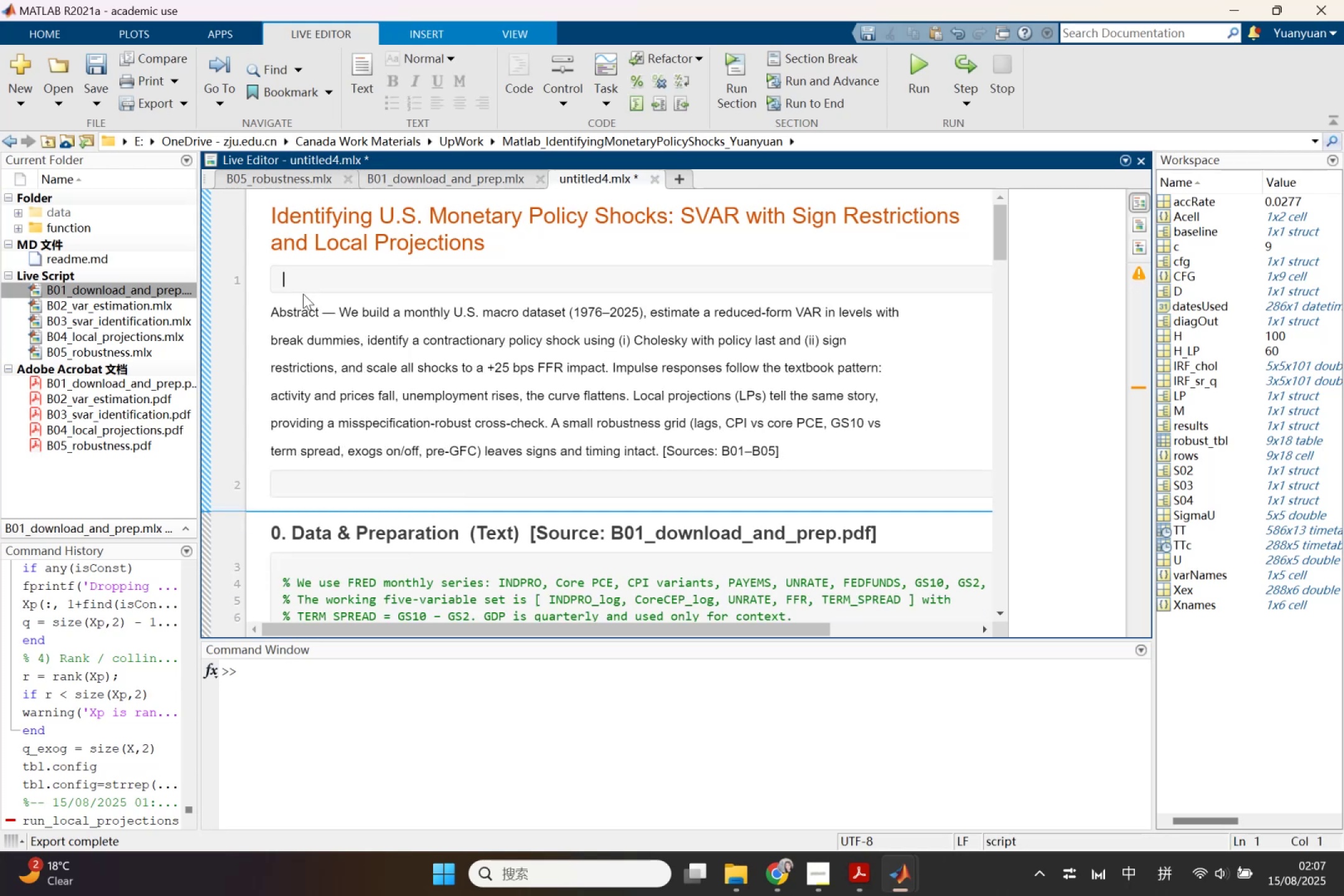 
key(Backspace)
 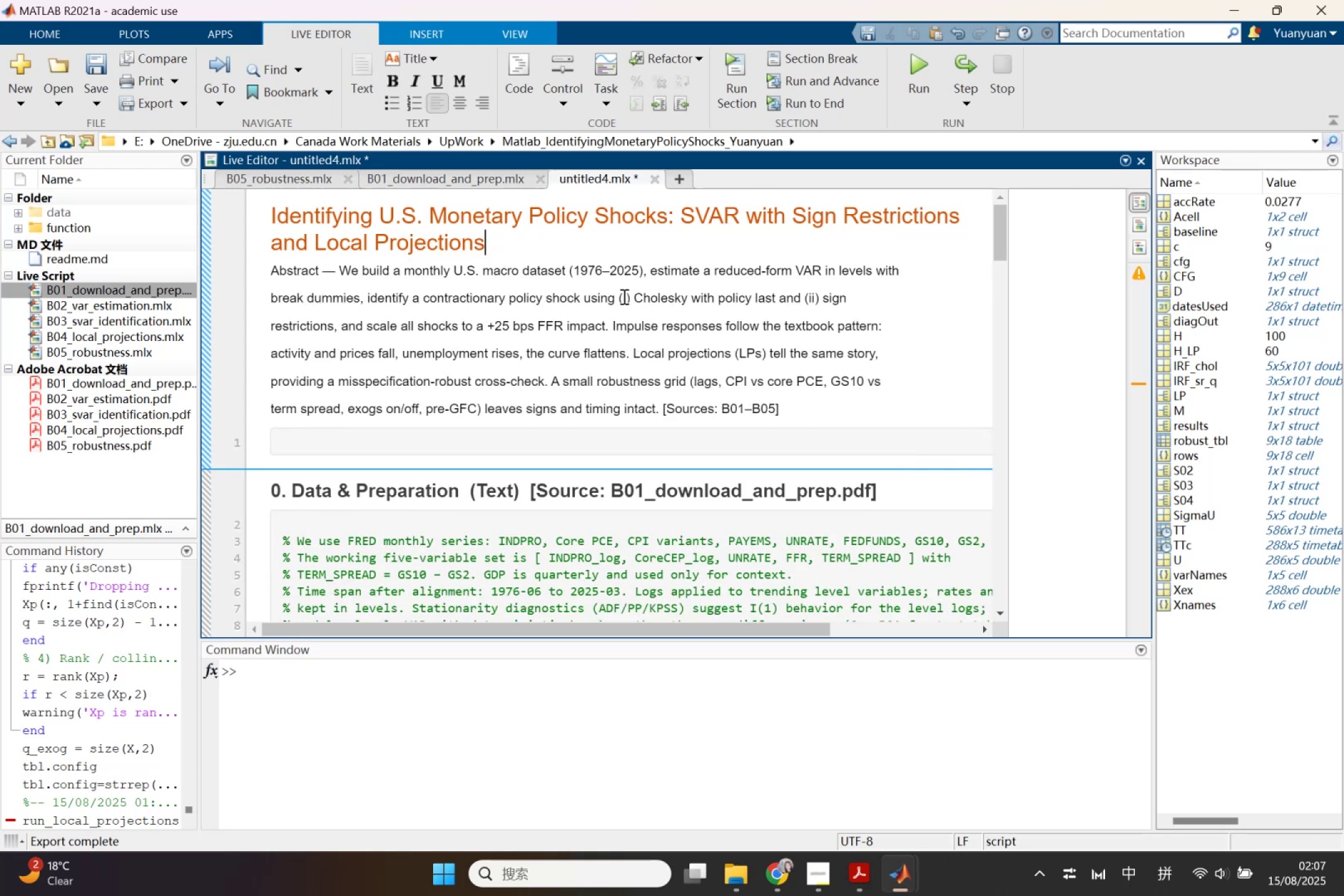 
wait(7.4)
 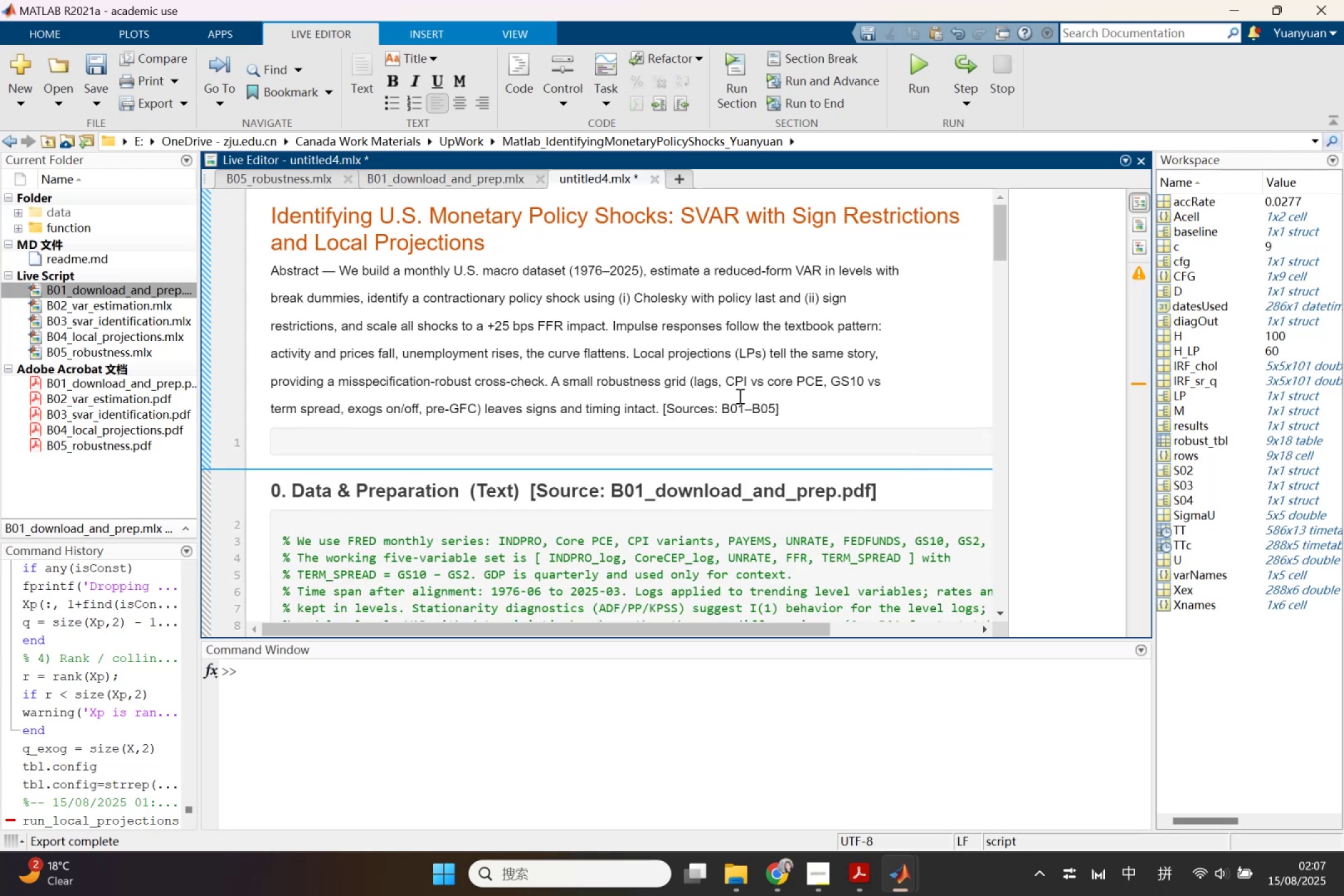 
left_click([620, 297])
 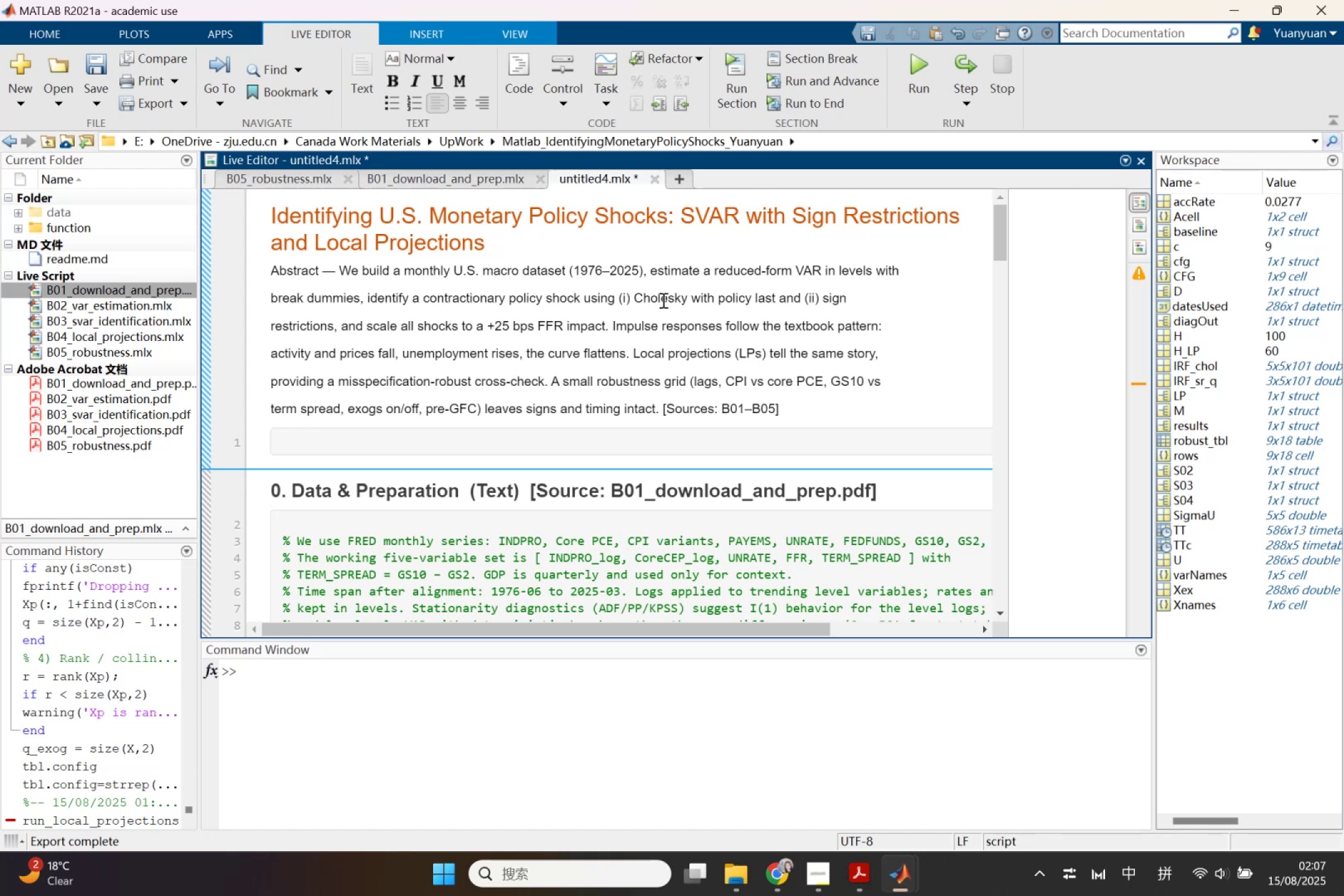 
key(Enter)
 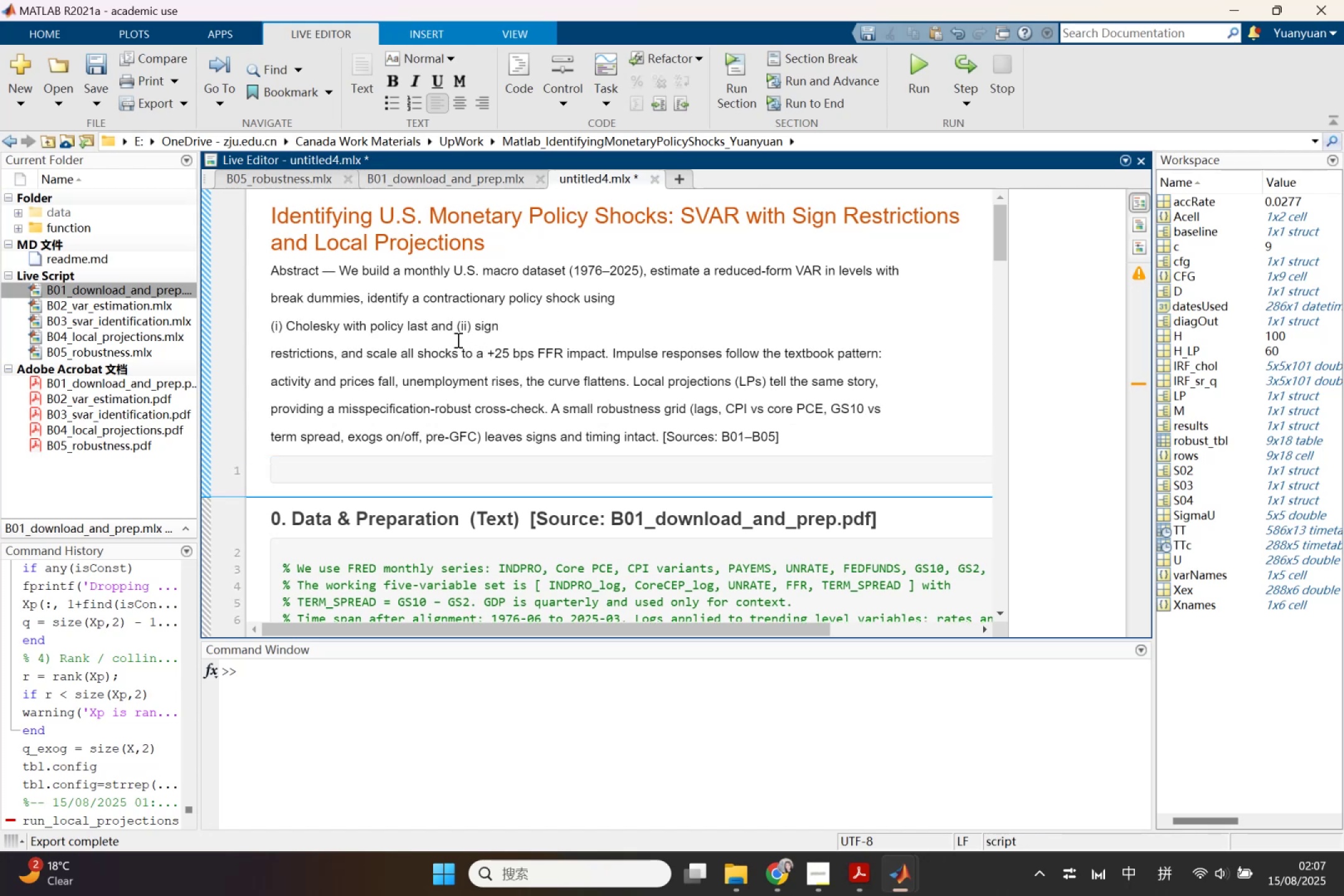 
left_click([455, 333])
 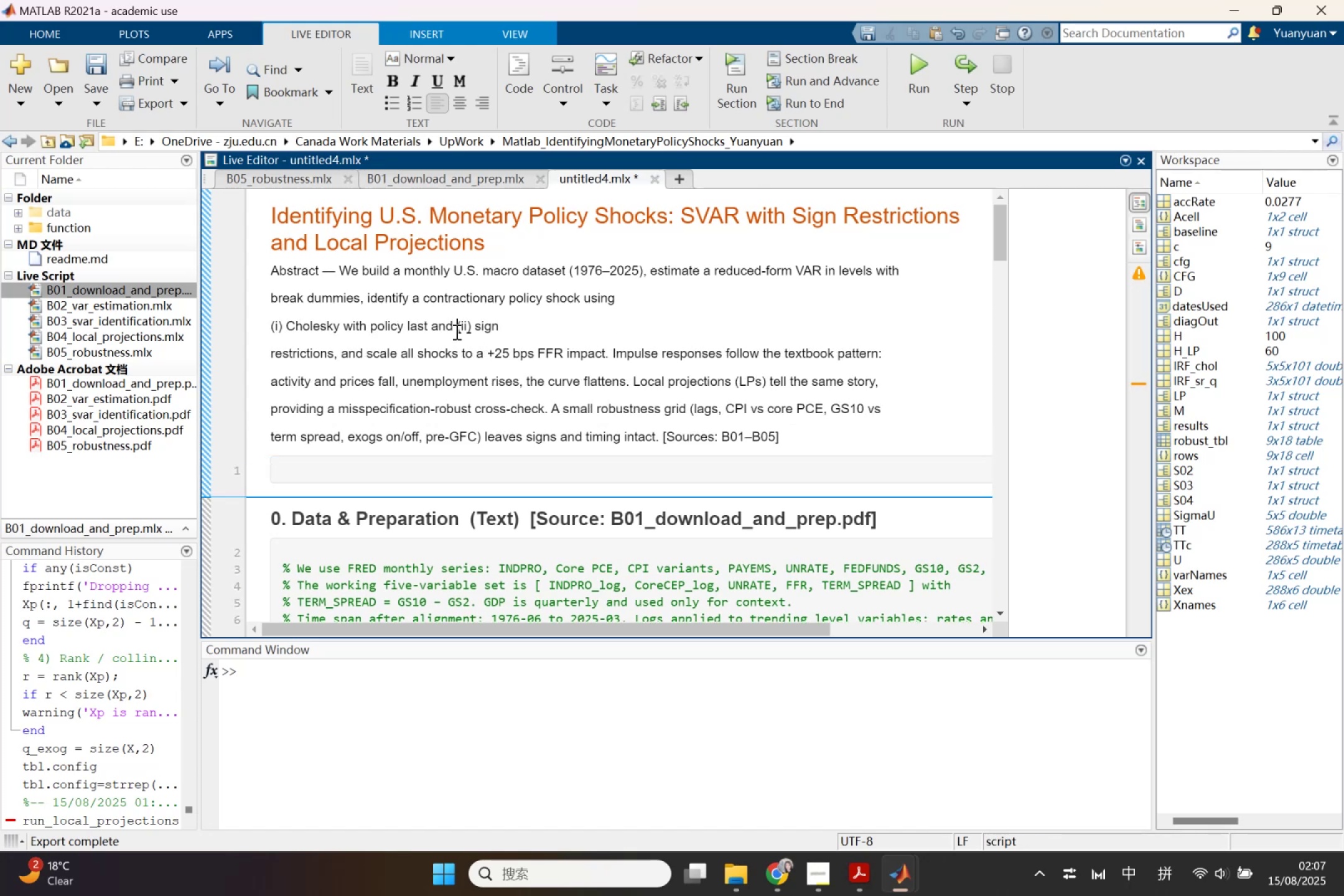 
key(Enter)
 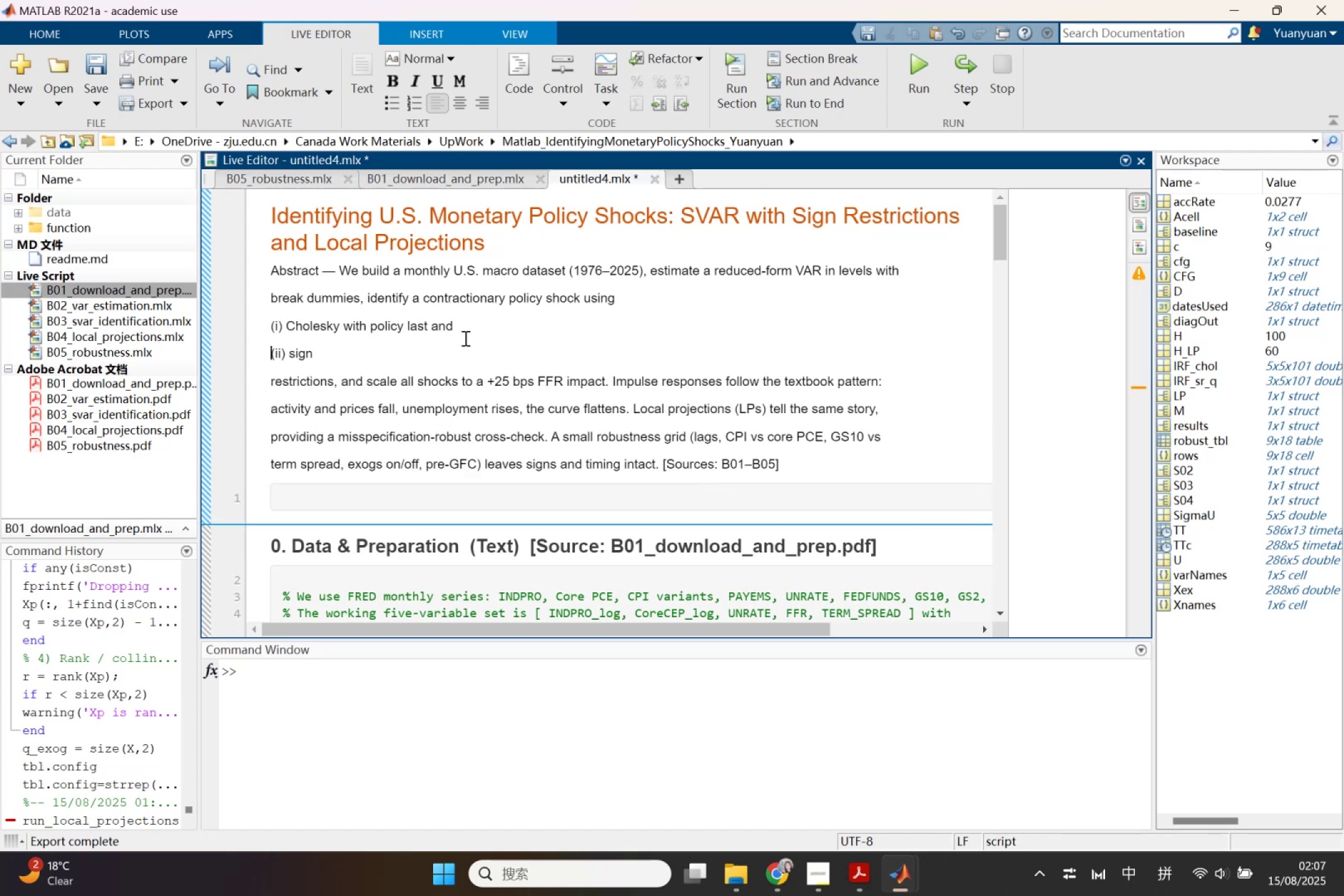 
left_click([464, 342])
 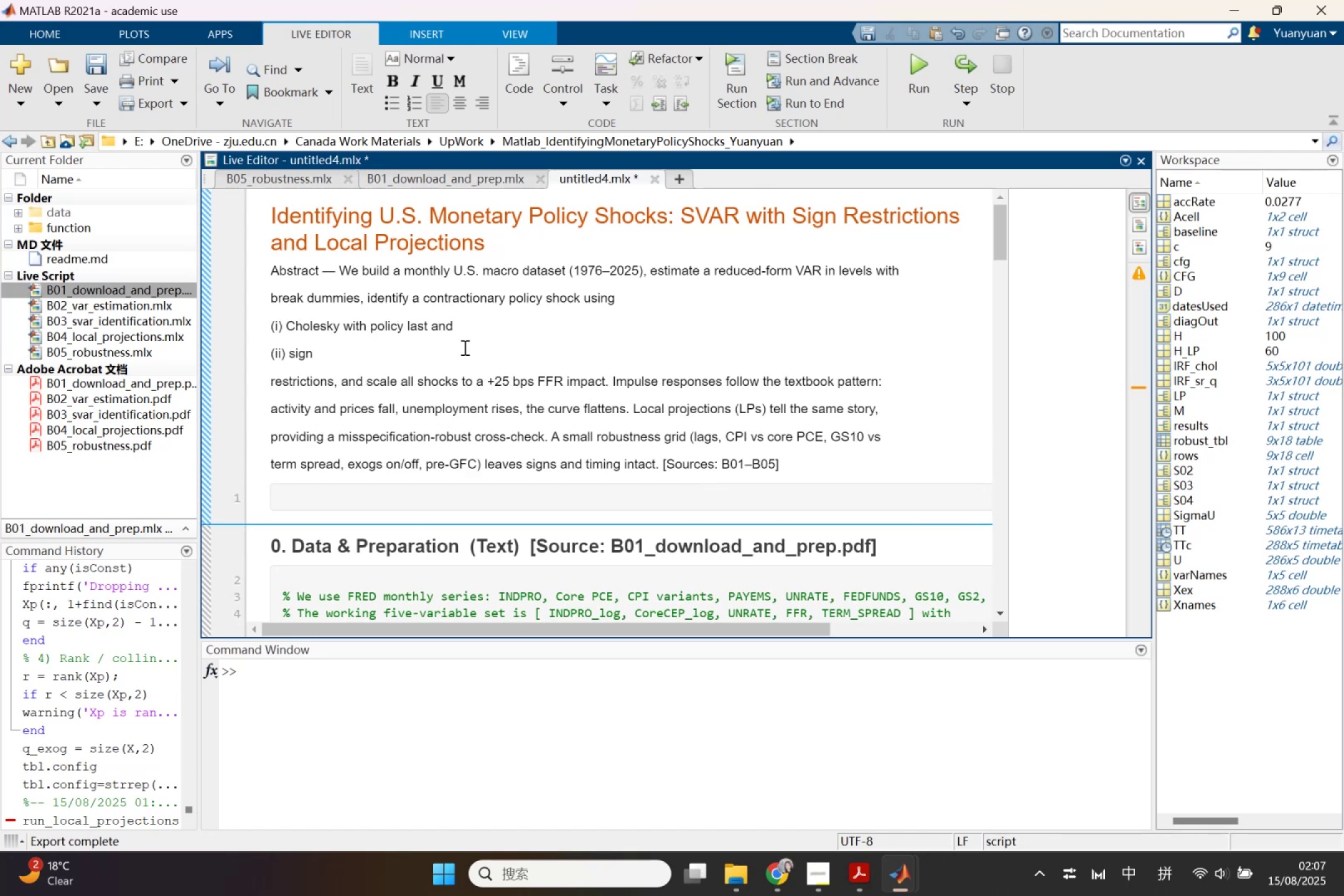 
key(Delete)
 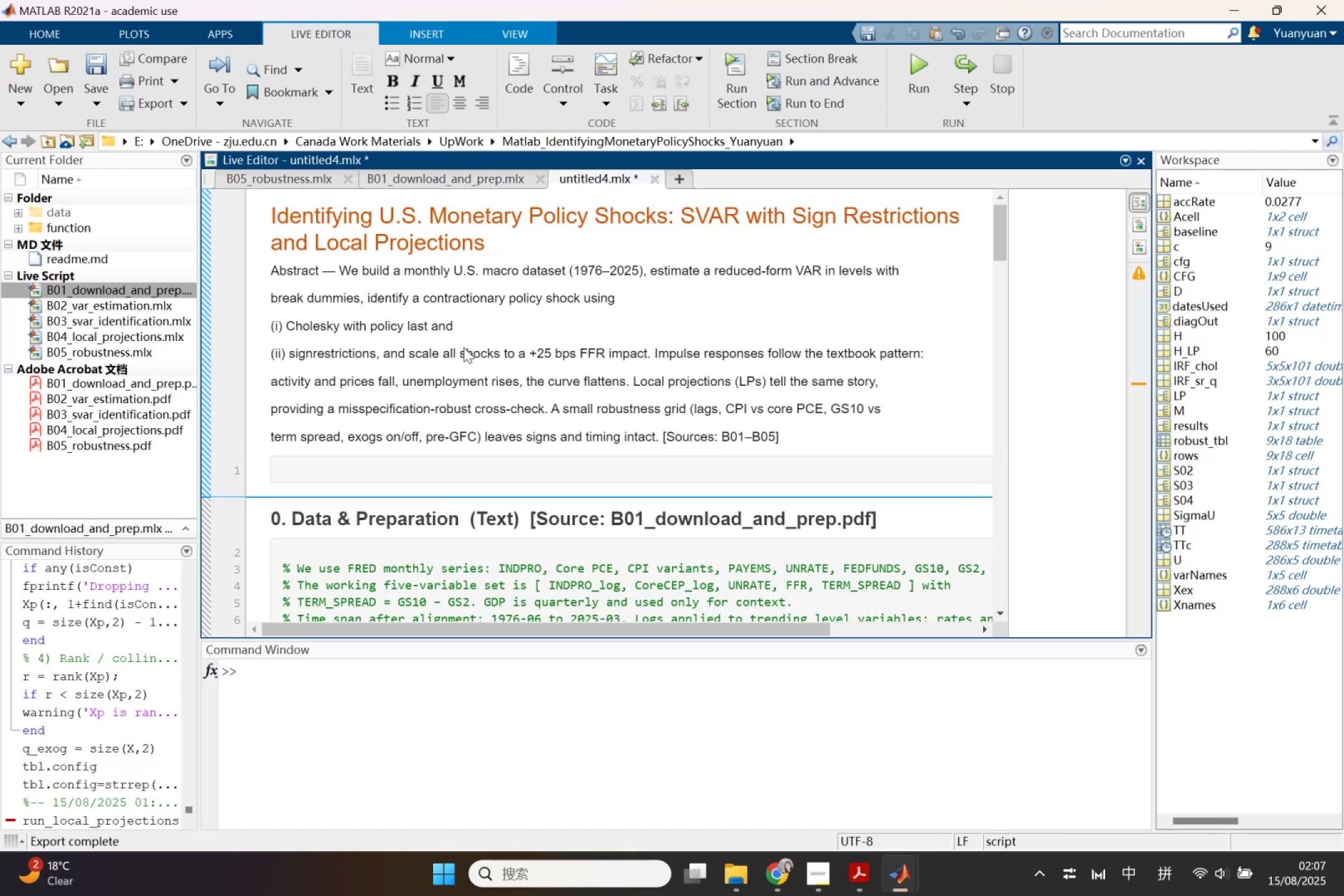 
key(Space)
 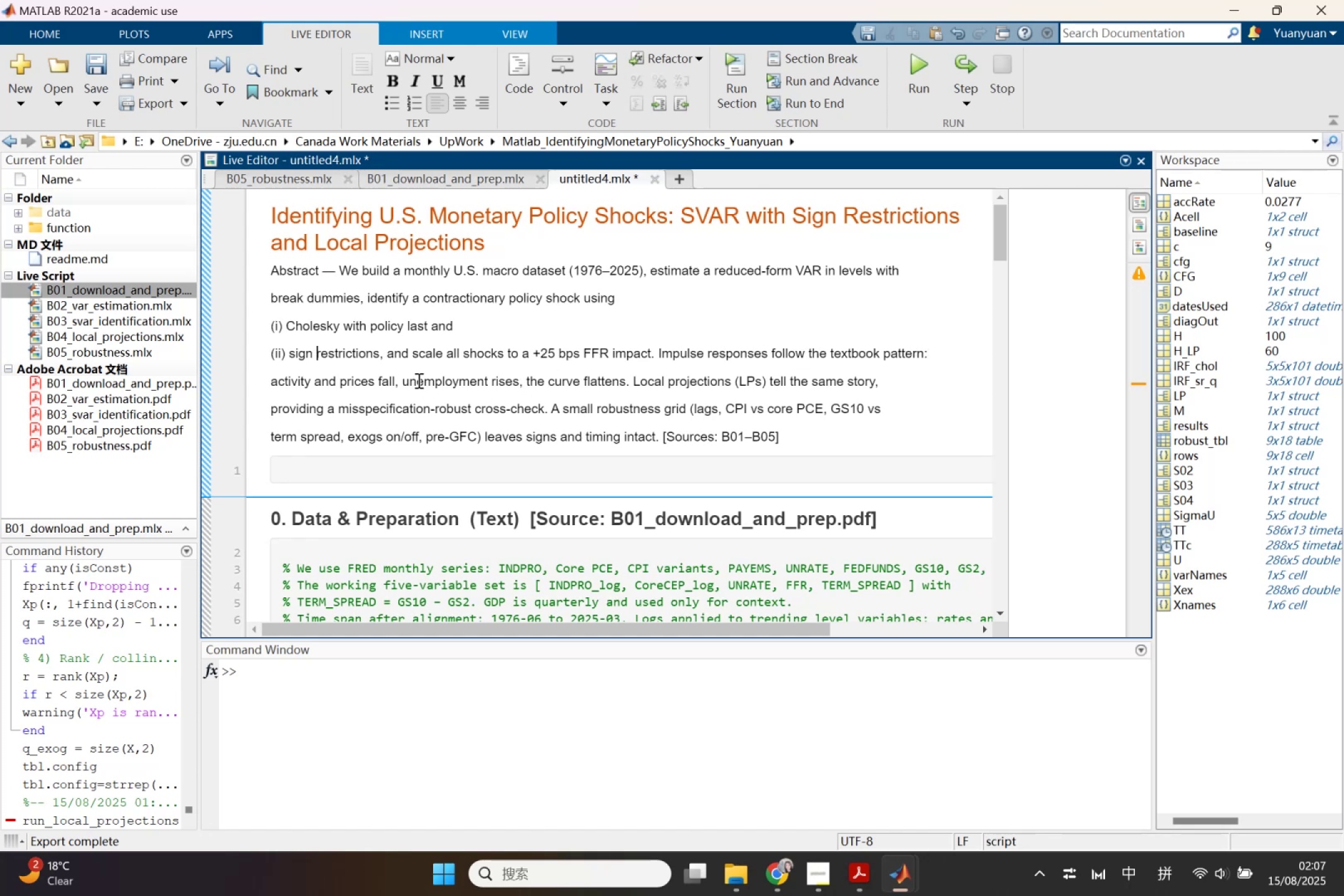 
wait(11.35)
 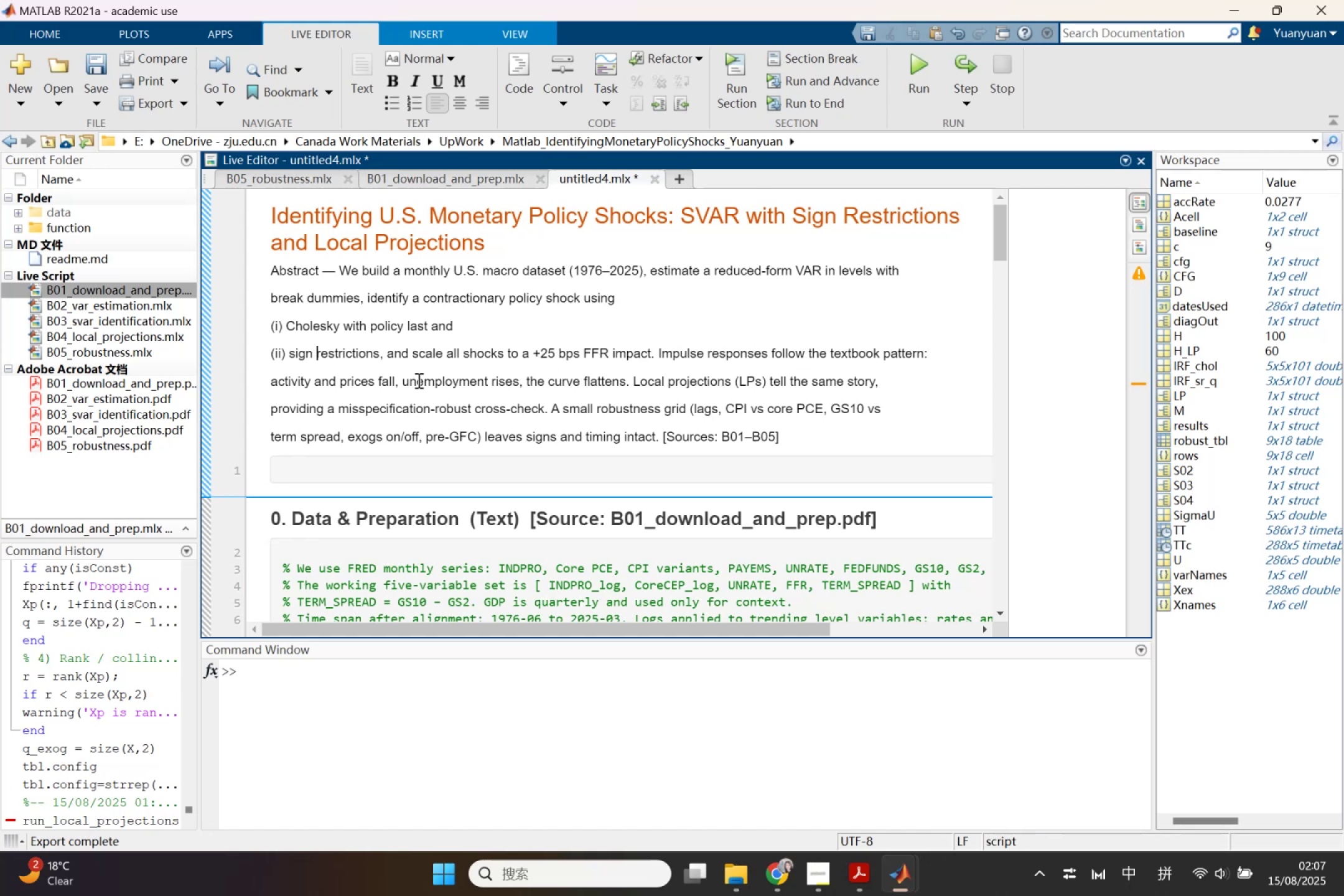 
left_click([549, 406])
 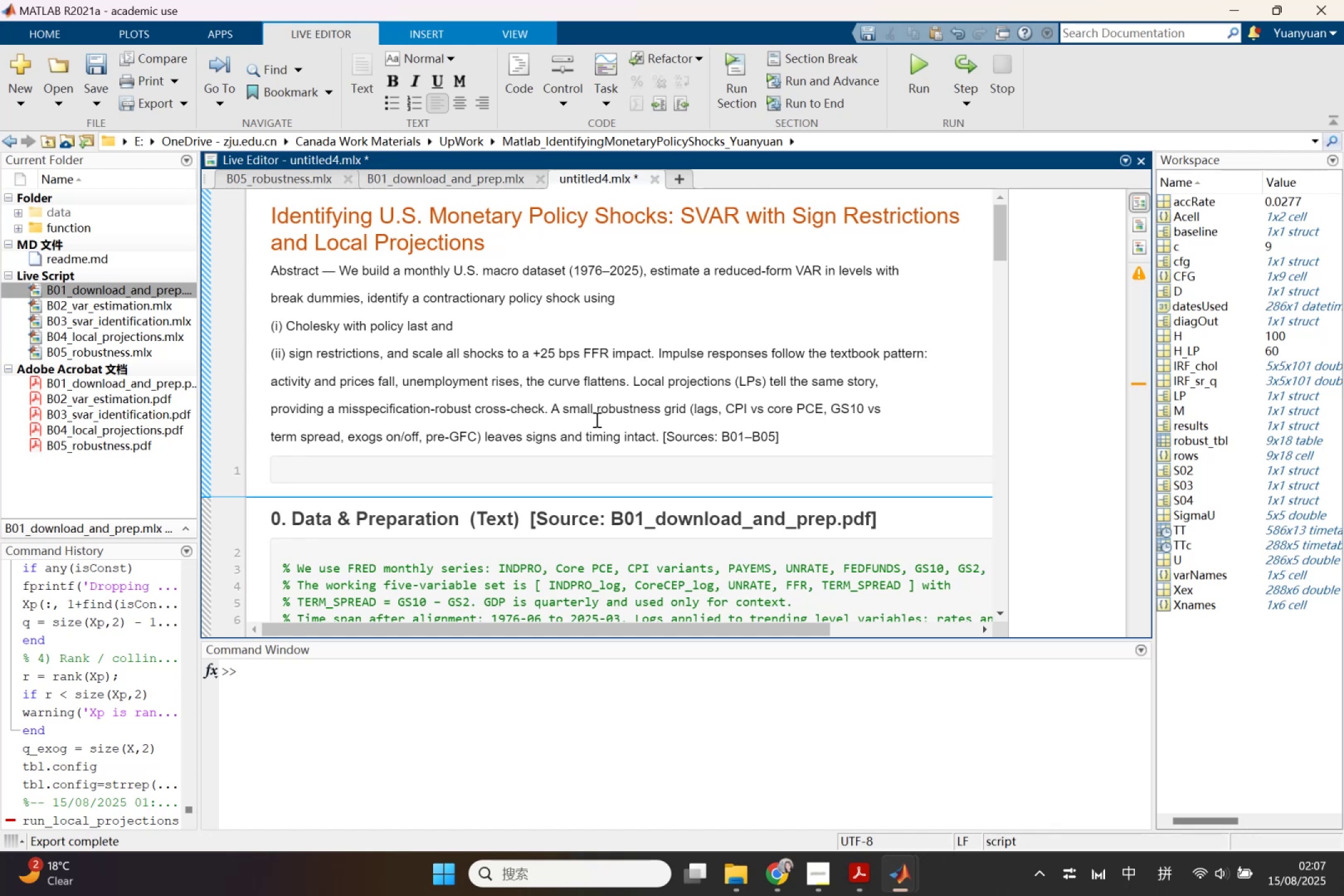 
key(Enter)
 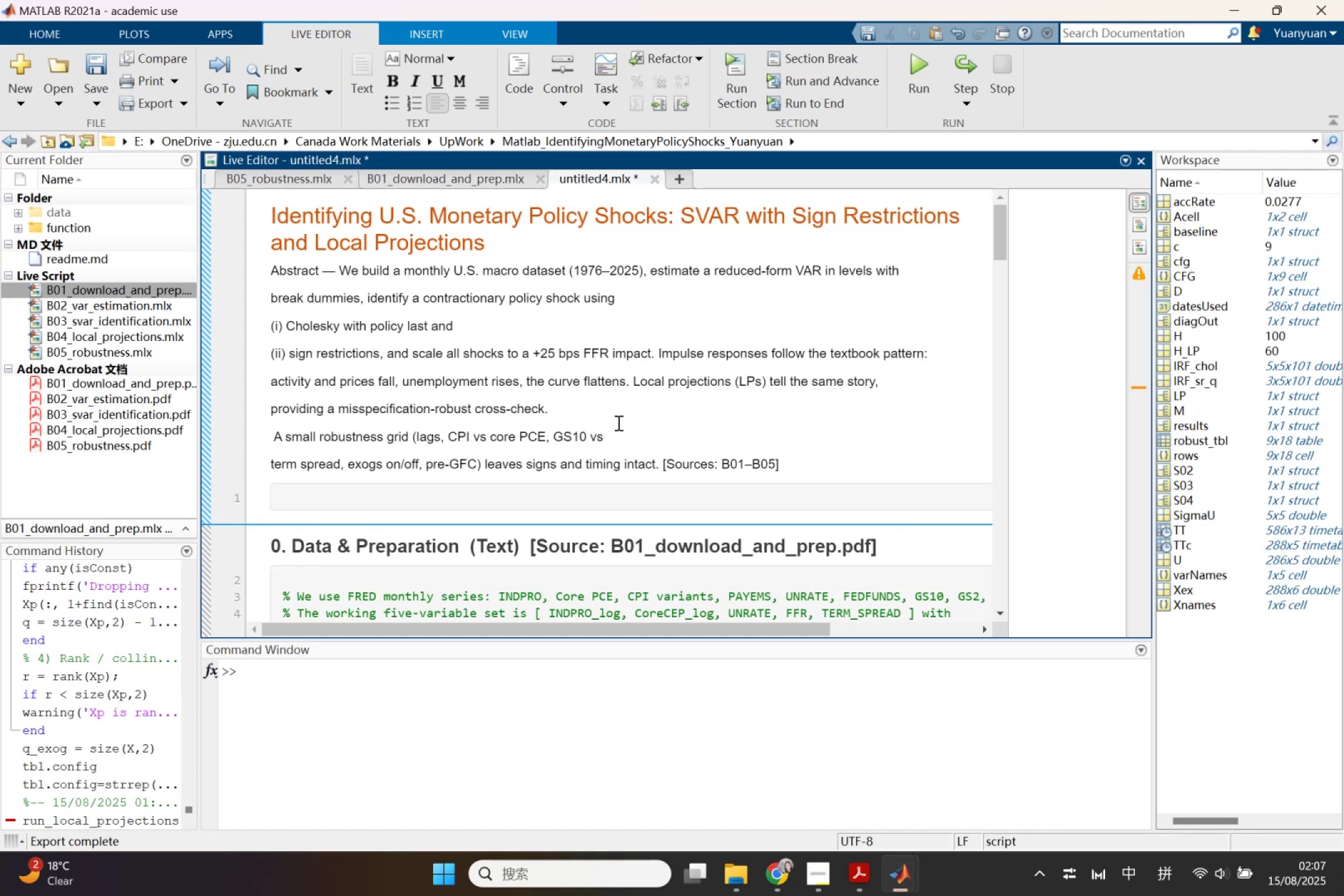 
left_click([625, 441])
 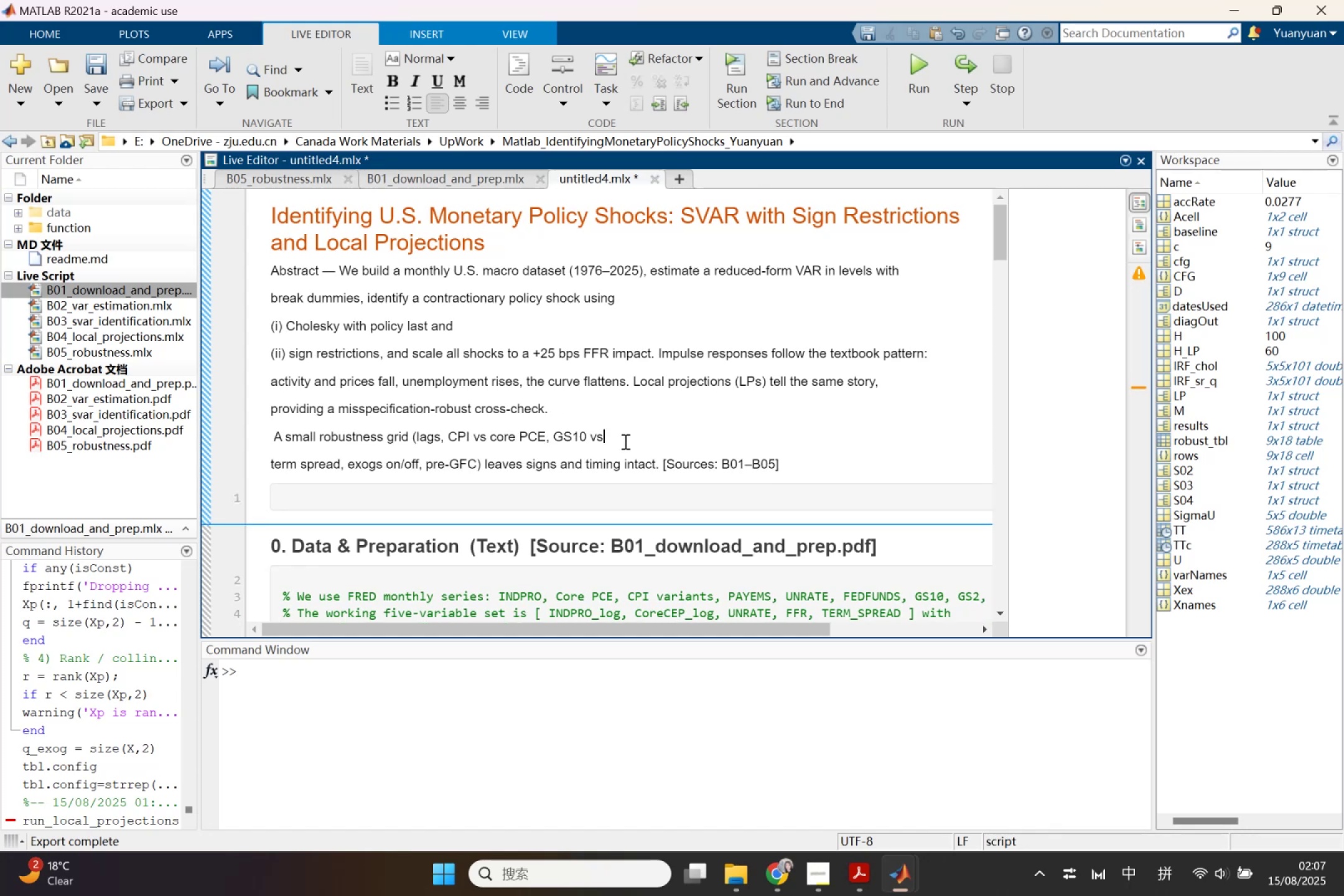 
key(Delete)
 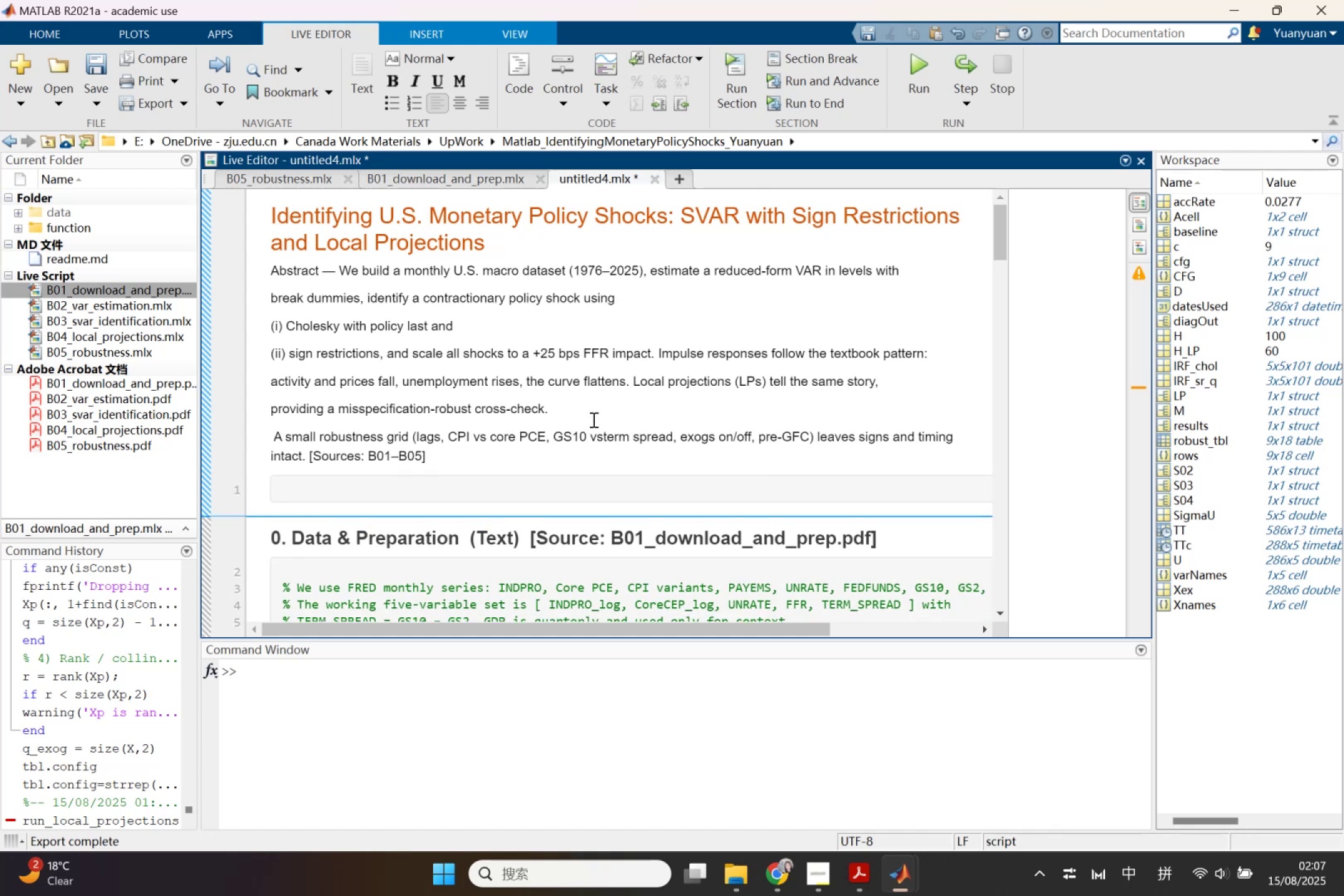 
key(Space)
 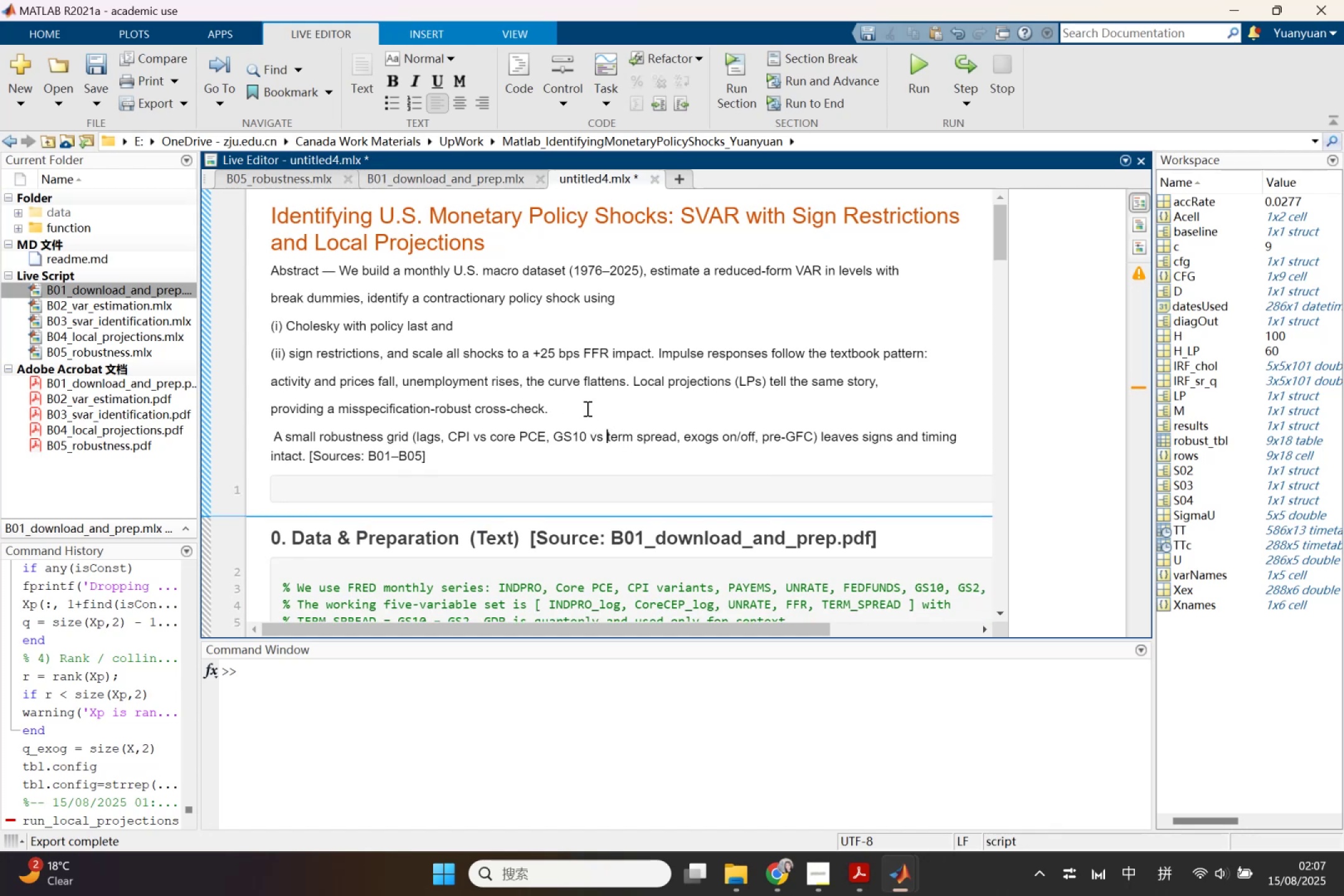 
left_click([586, 408])
 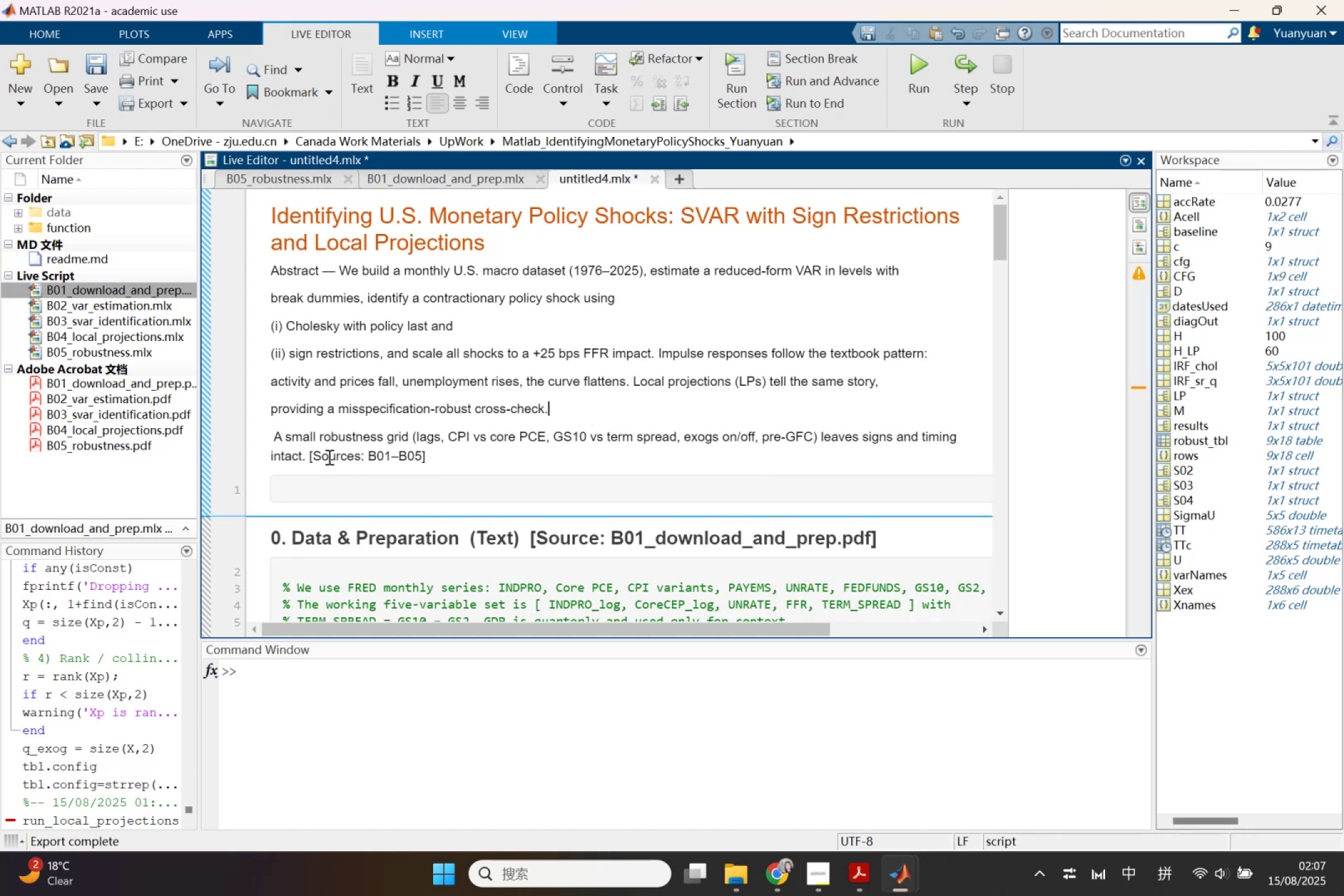 
left_click_drag(start_coordinate=[312, 455], to_coordinate=[316, 454])
 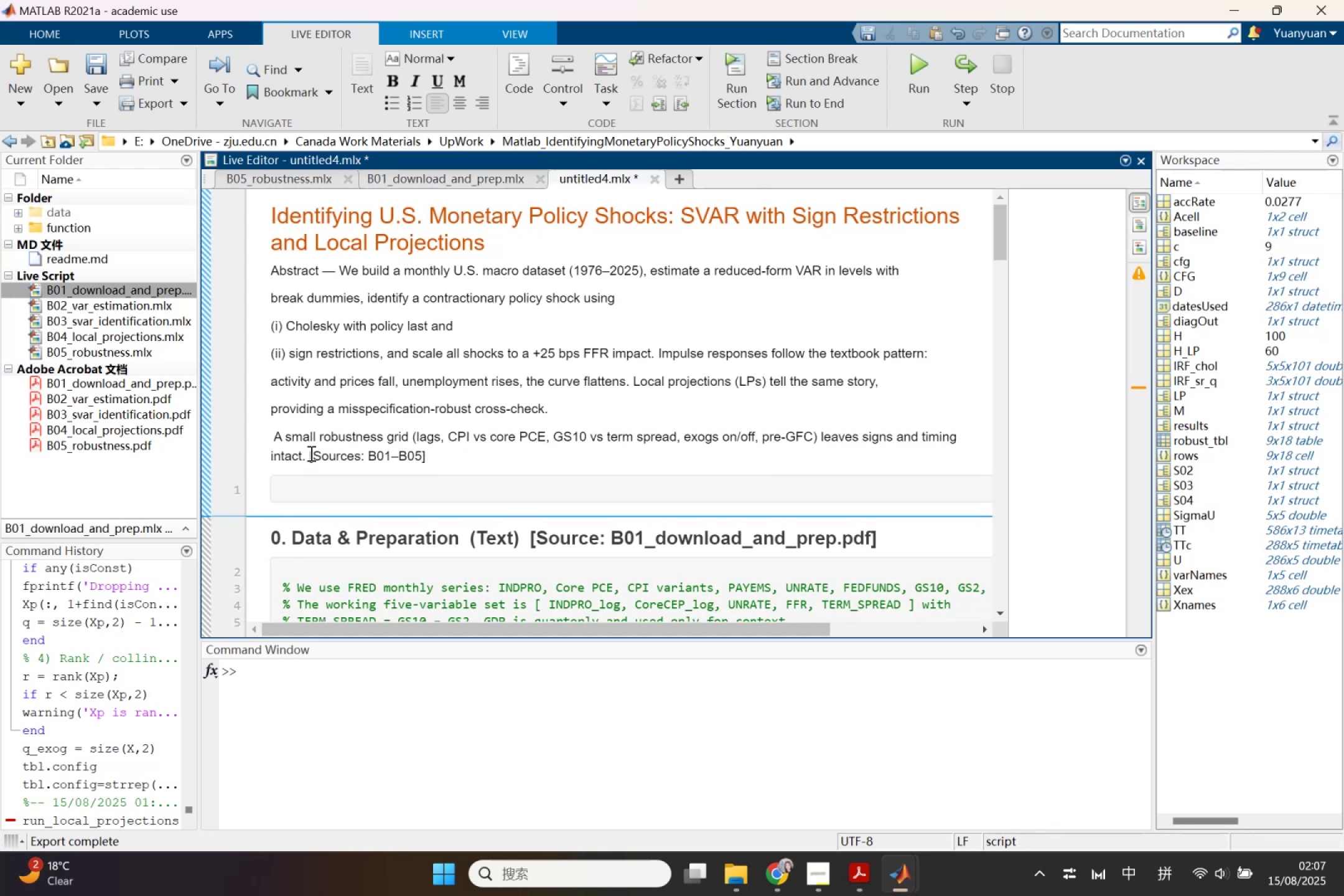 
left_click_drag(start_coordinate=[307, 454], to_coordinate=[442, 461])
 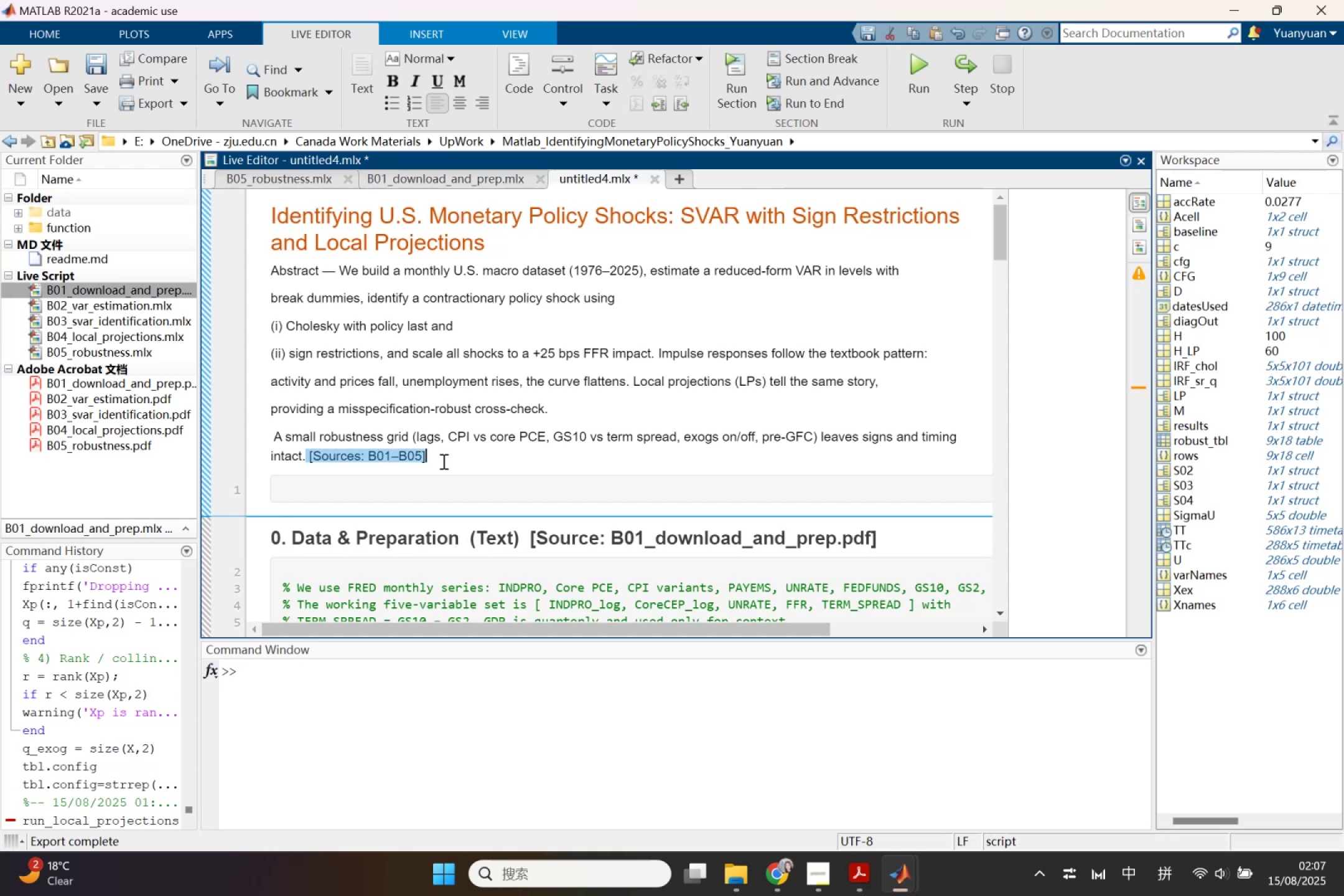 
key(Backspace)
 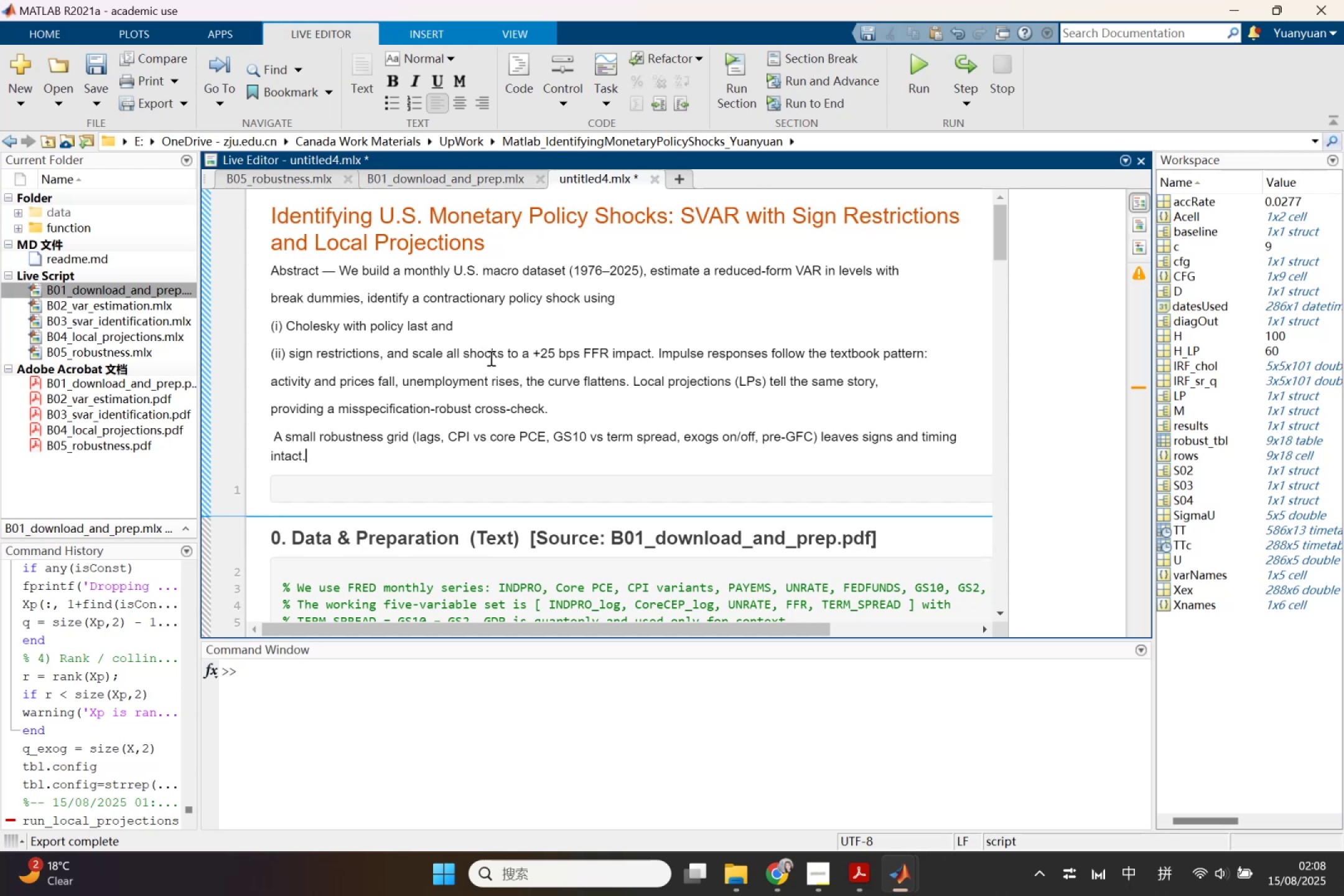 
wait(14.87)
 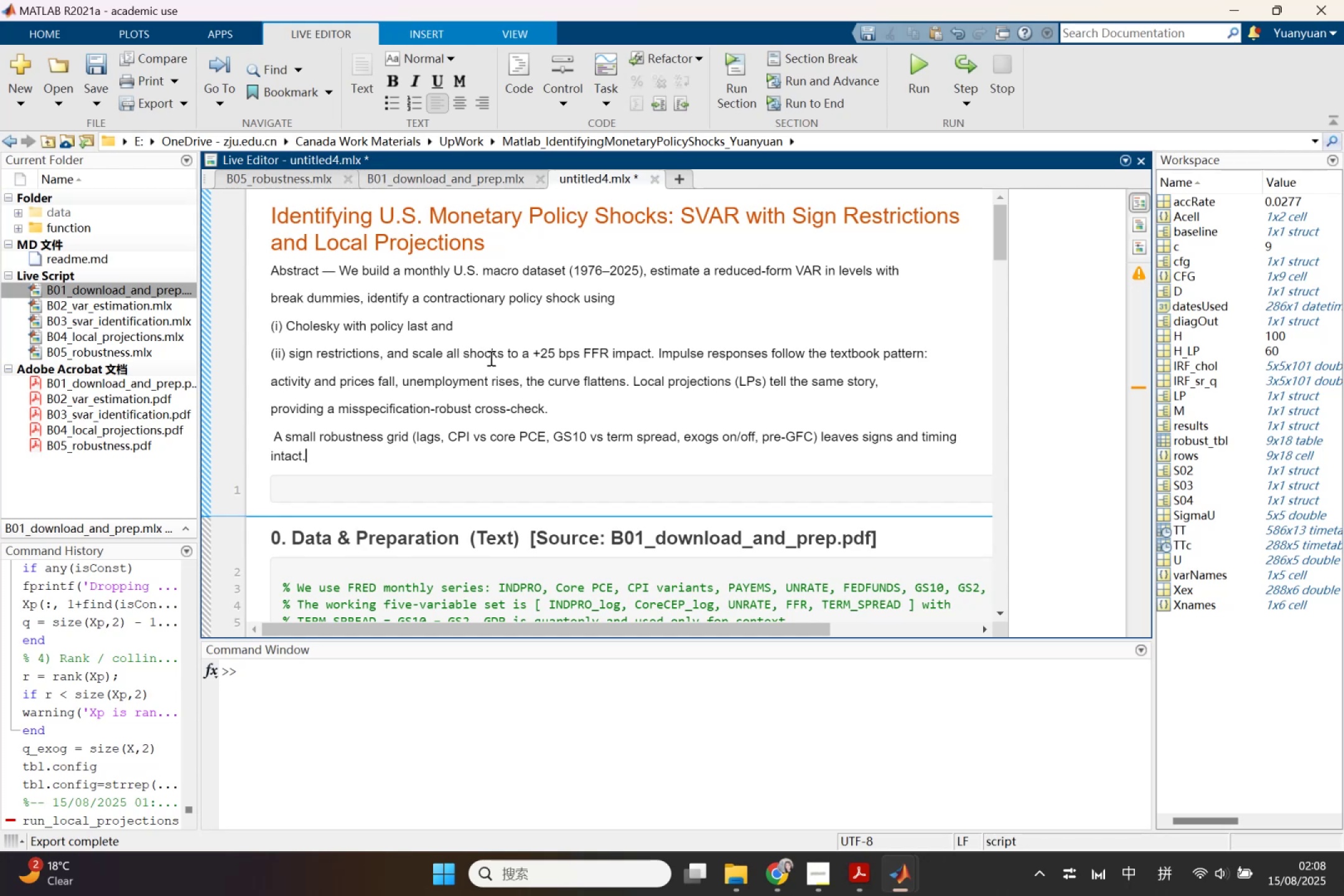 
left_click([659, 355])
 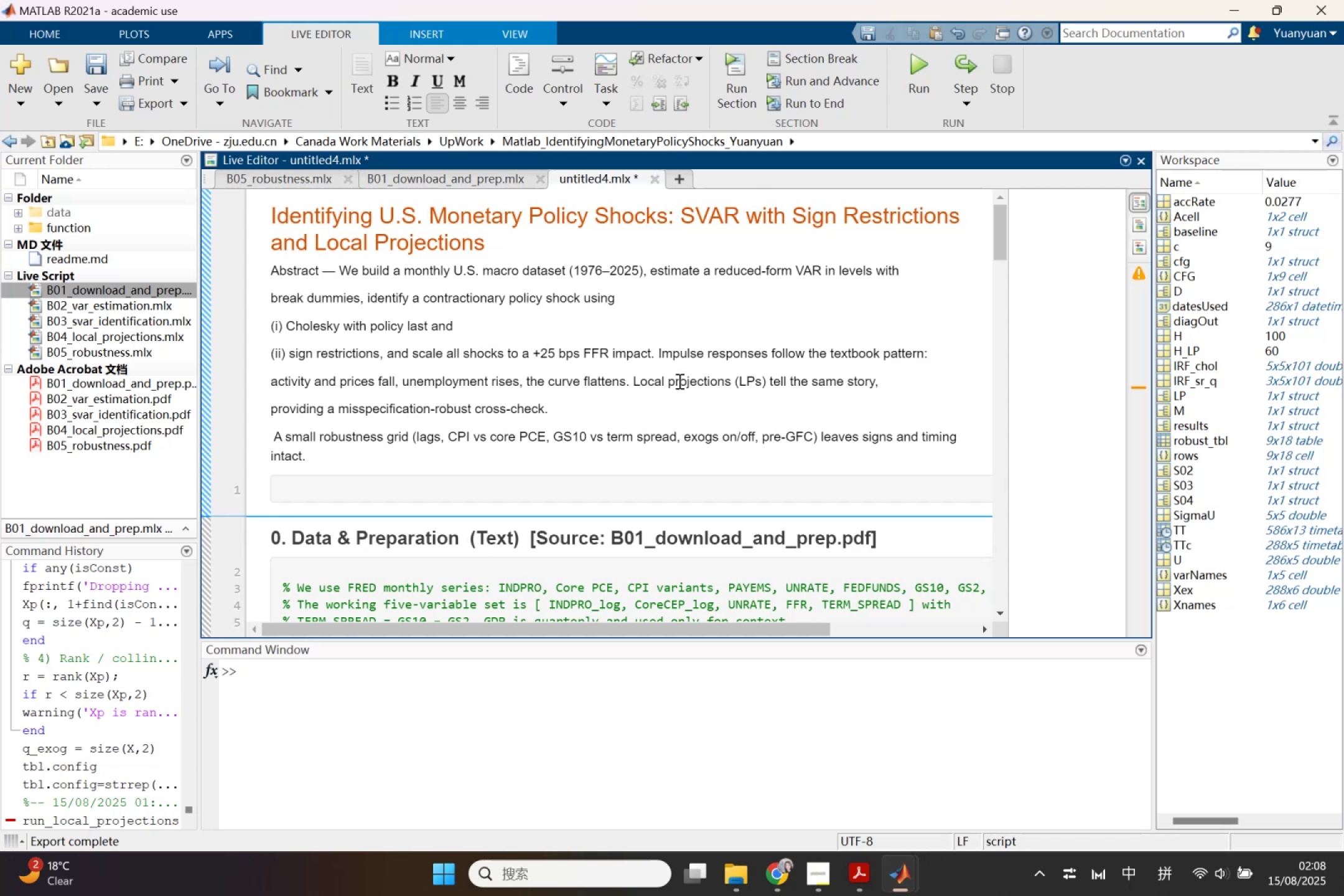 
key(Enter)
 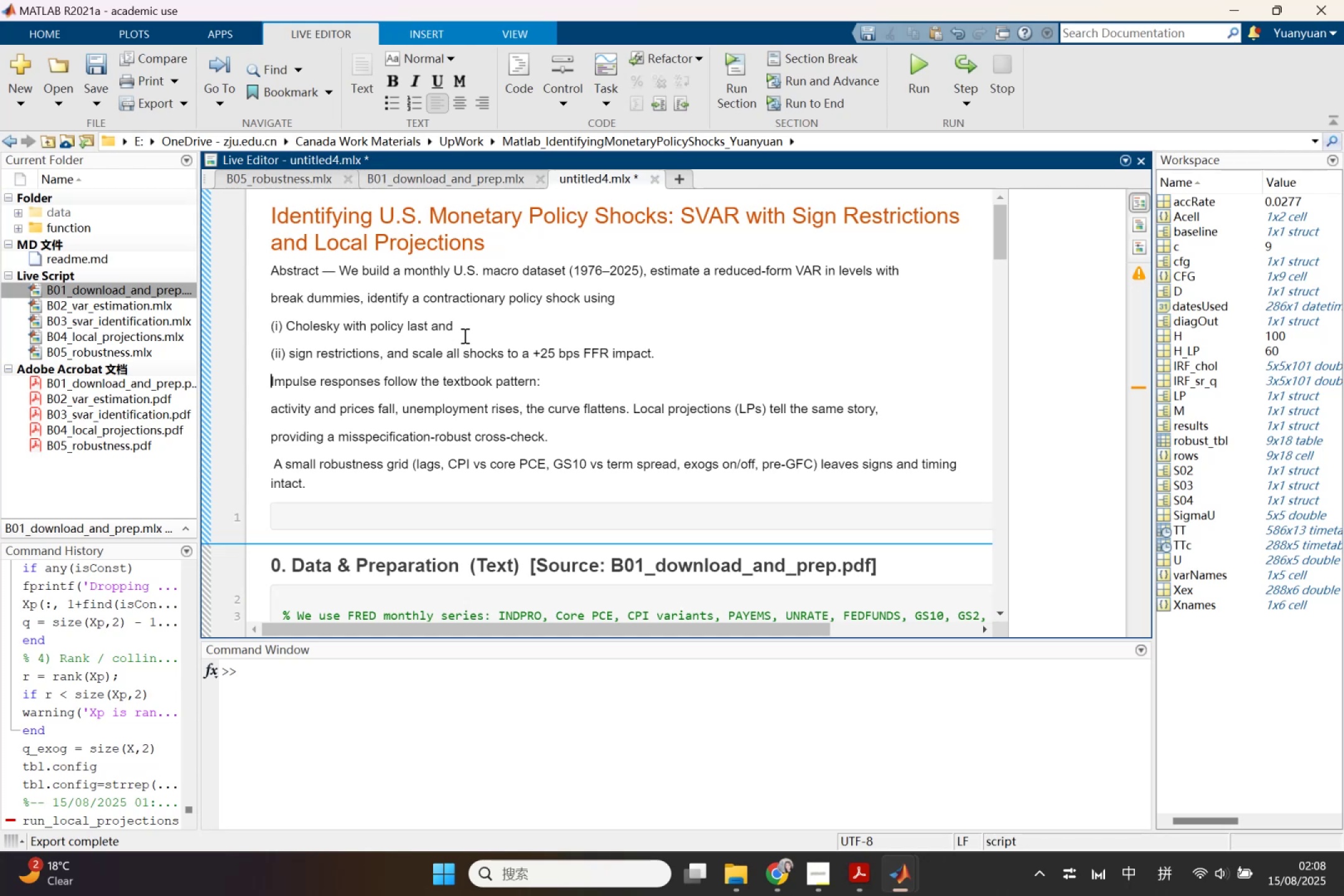 
left_click([567, 381])
 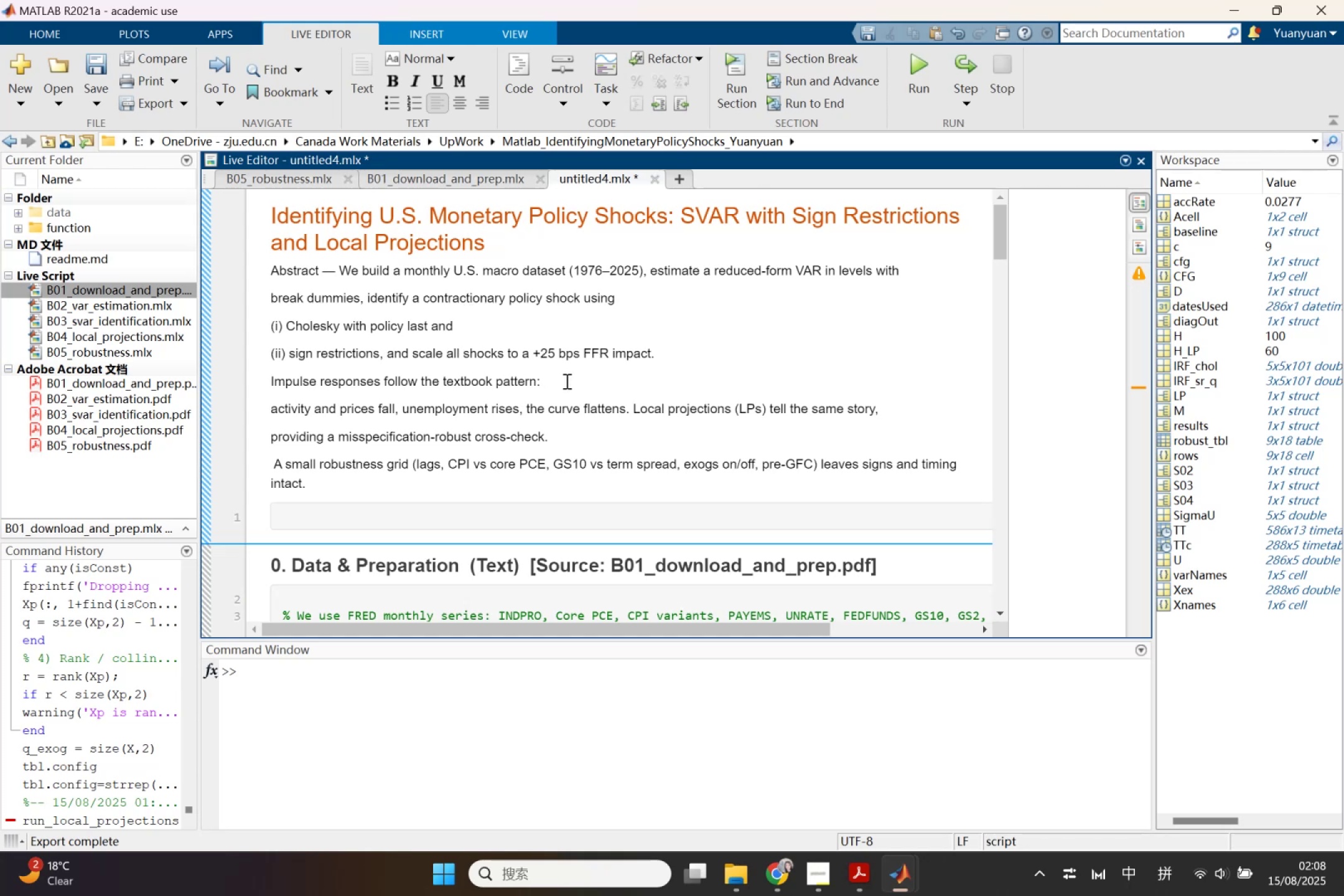 
key(Delete)
 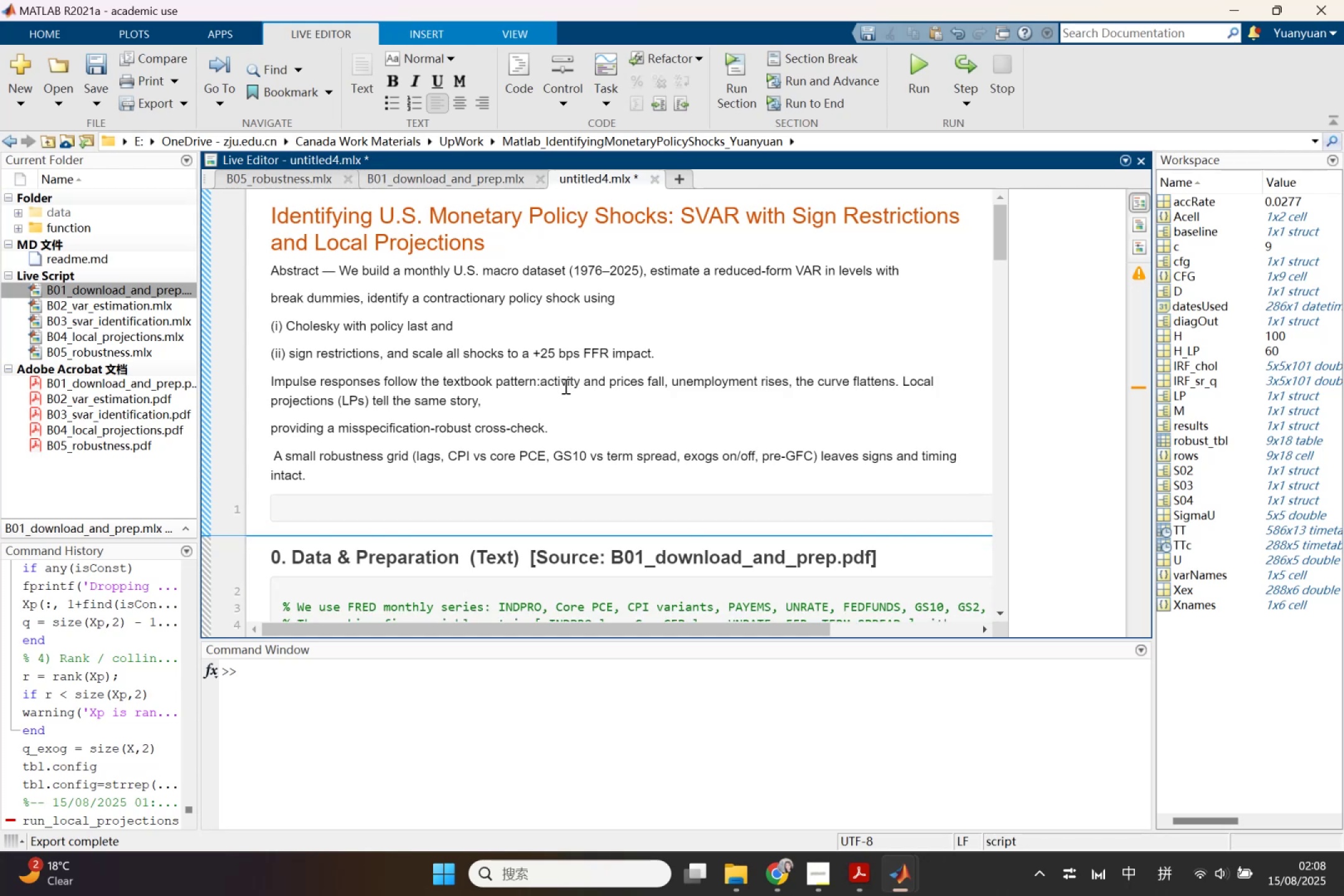 
left_click([564, 398])
 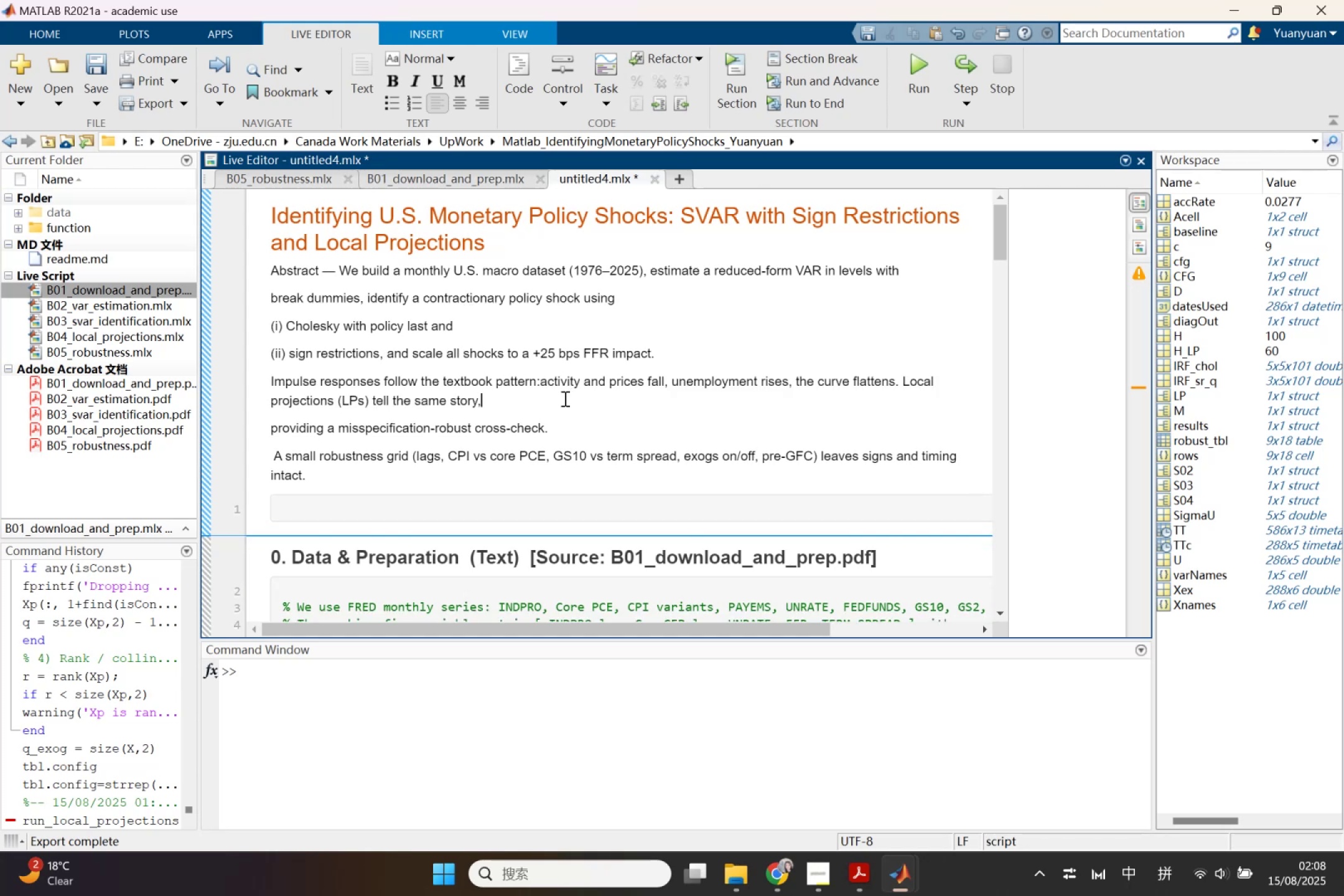 
key(Delete)
 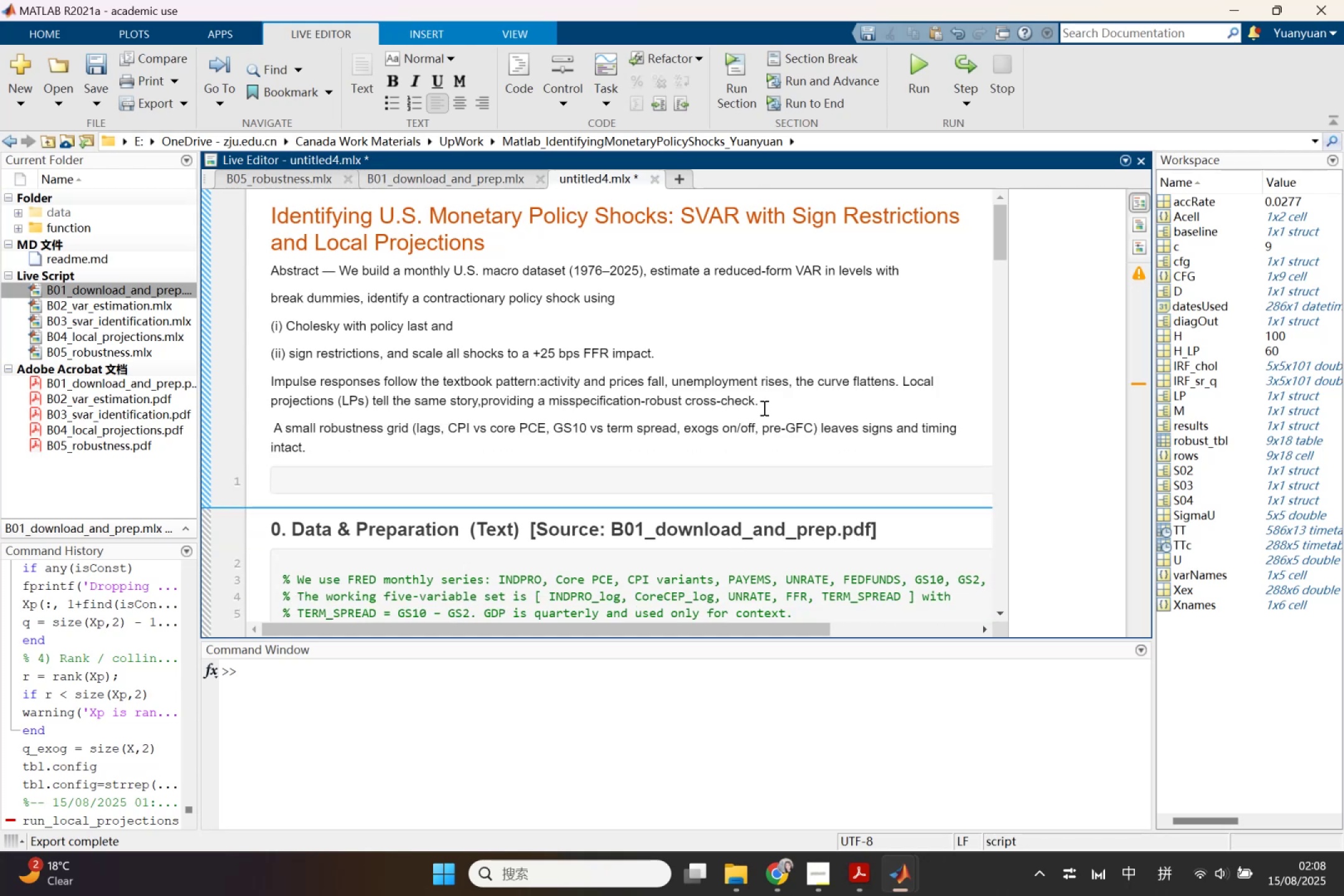 
left_click([780, 408])
 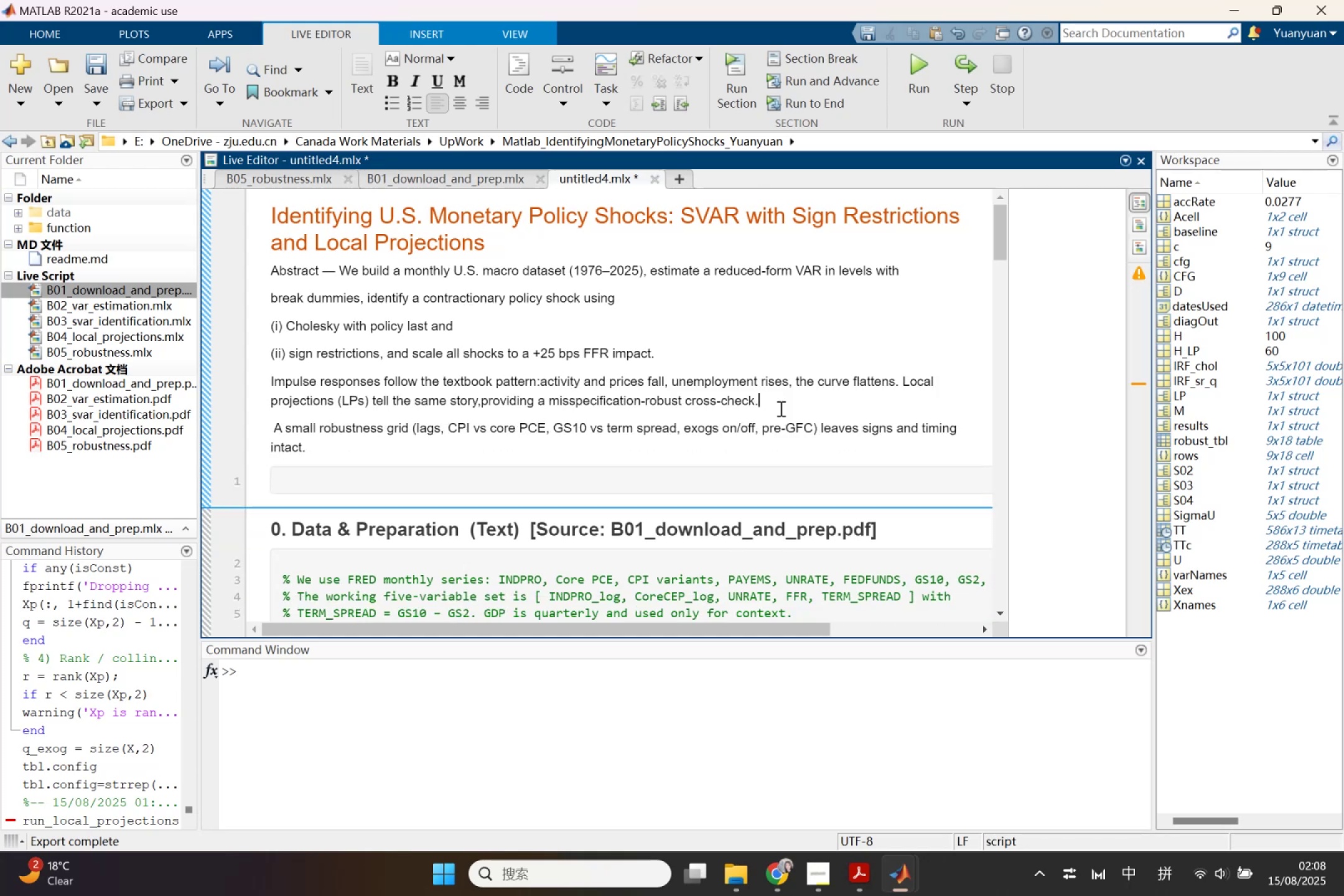 
key(Delete)
 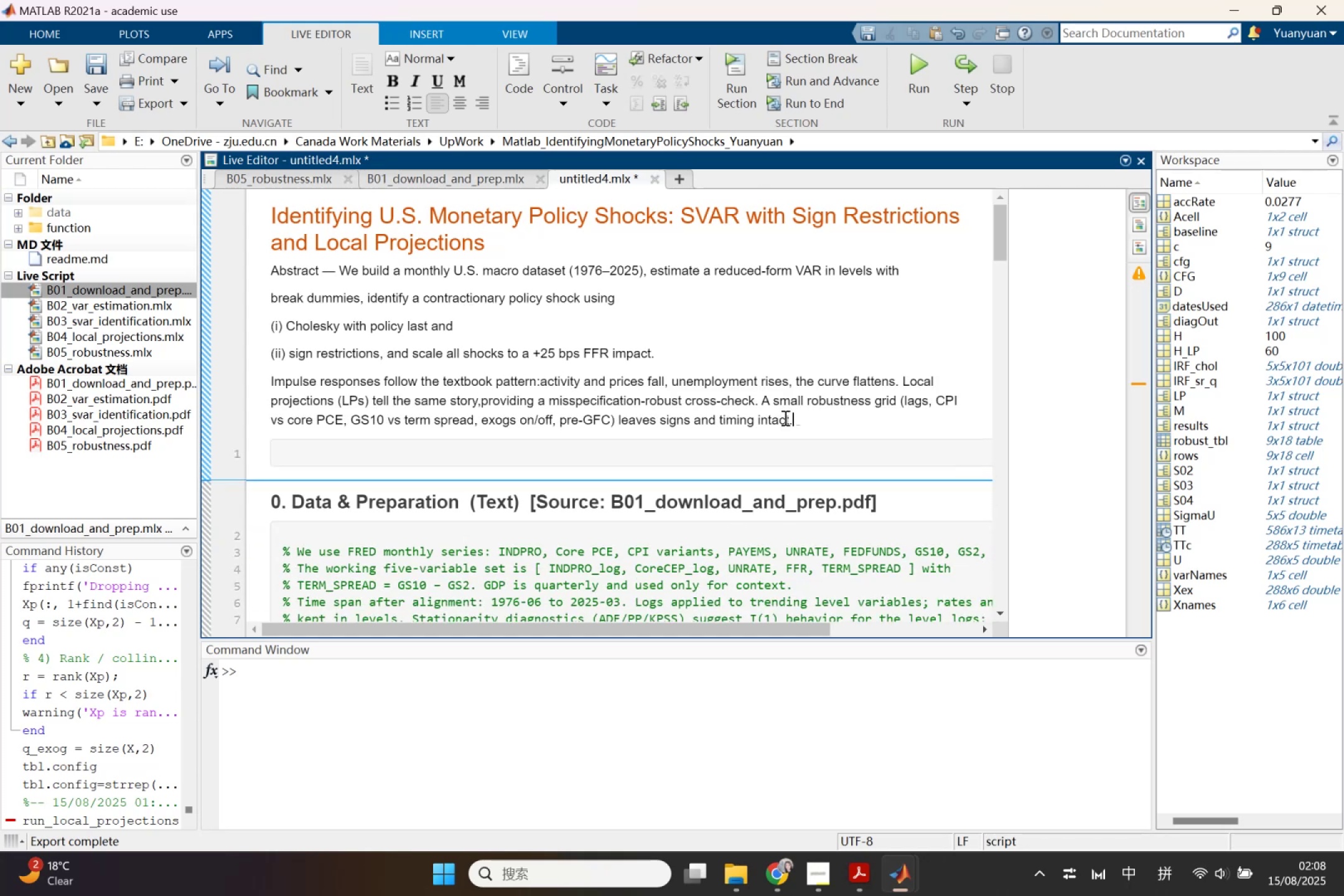 
left_click([763, 401])
 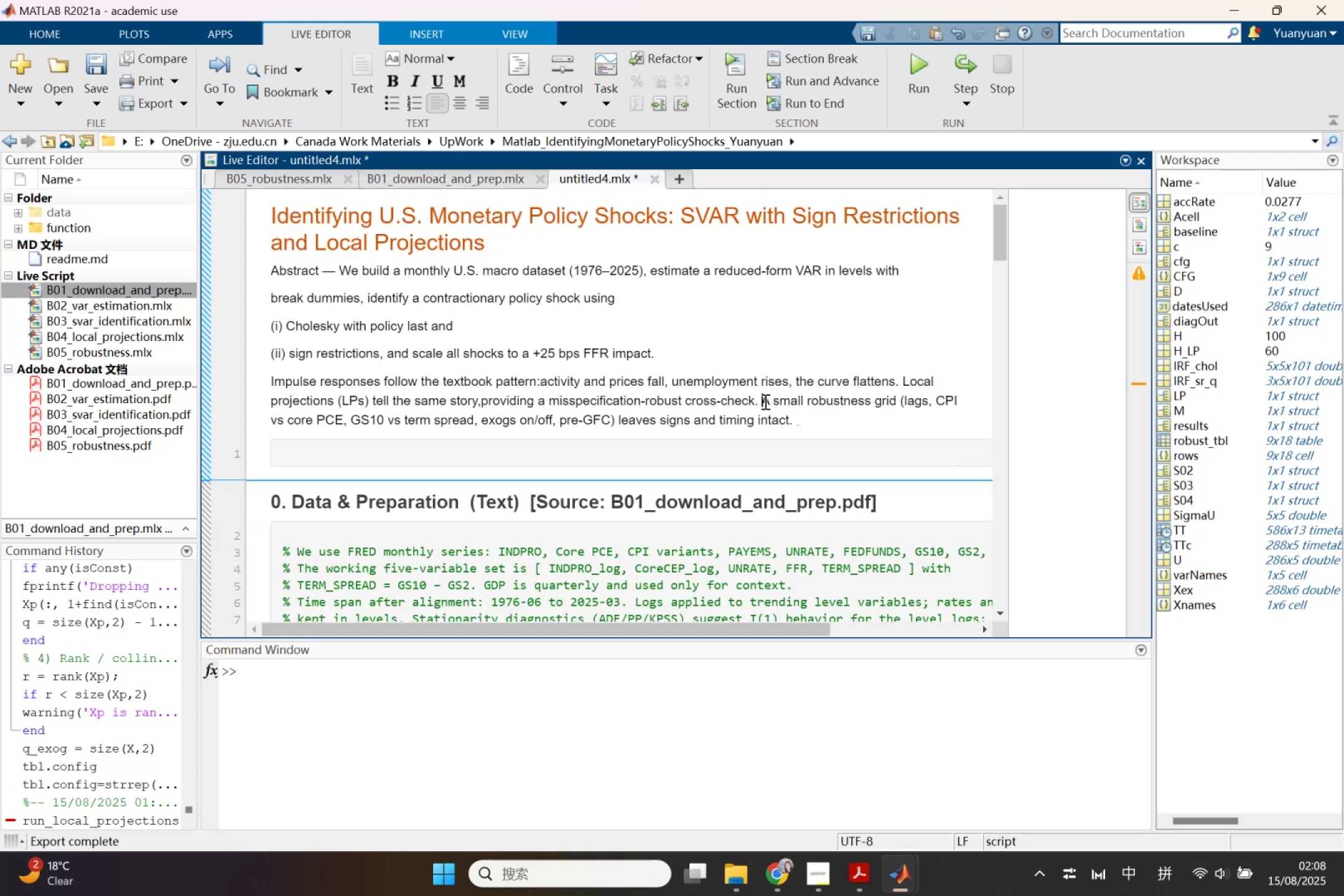 
key(Enter)
 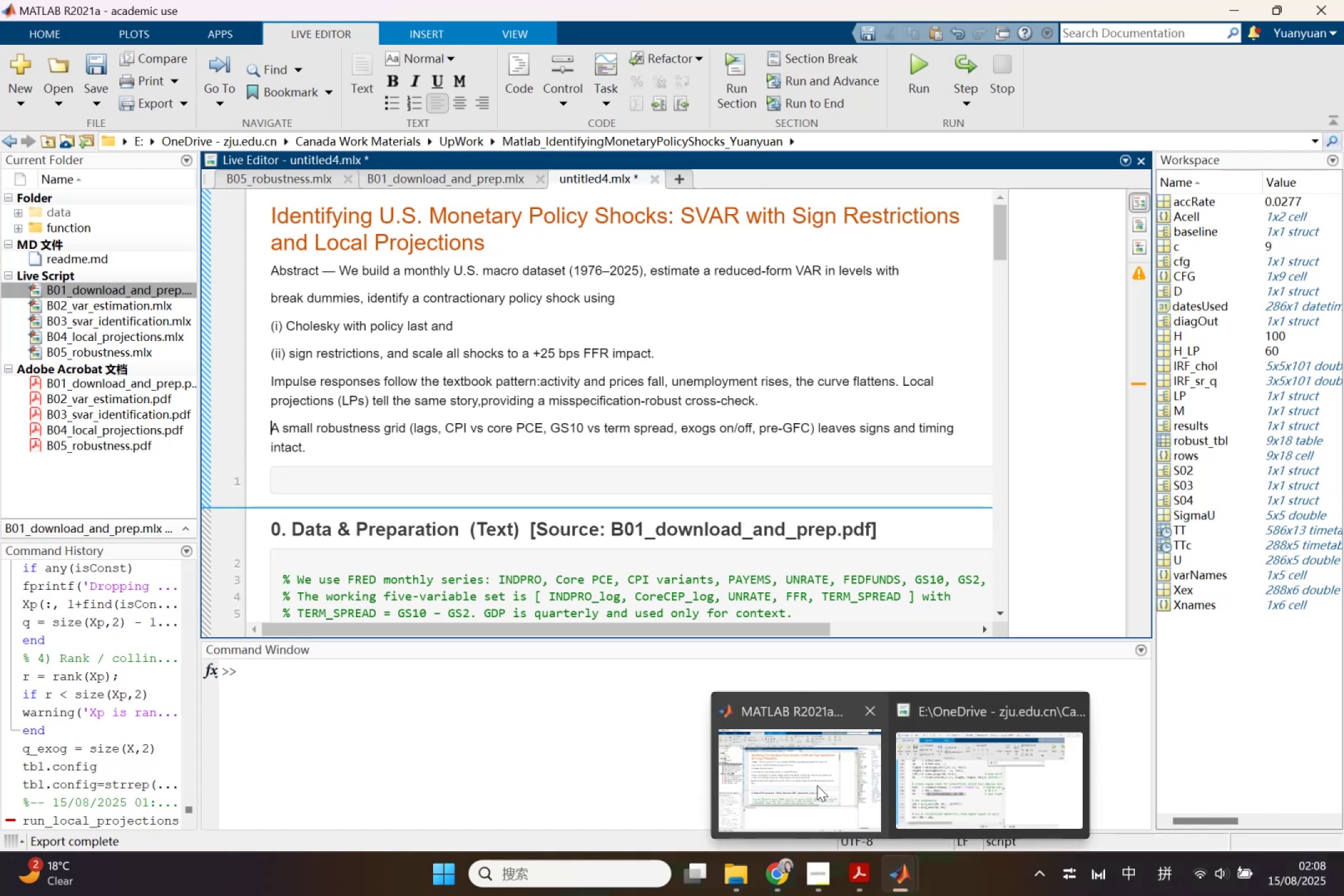 
left_click([415, 468])
 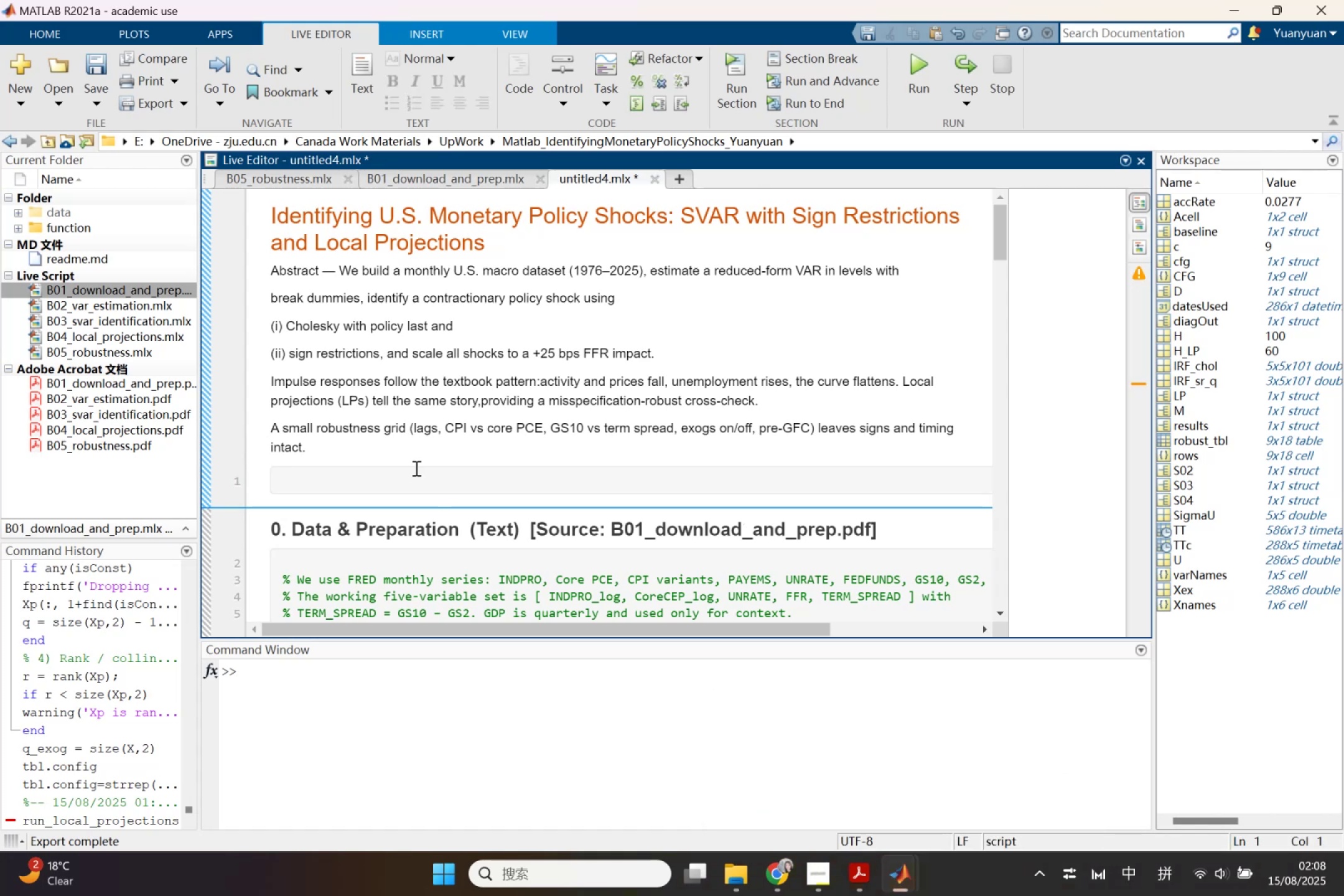 
key(Backspace)
 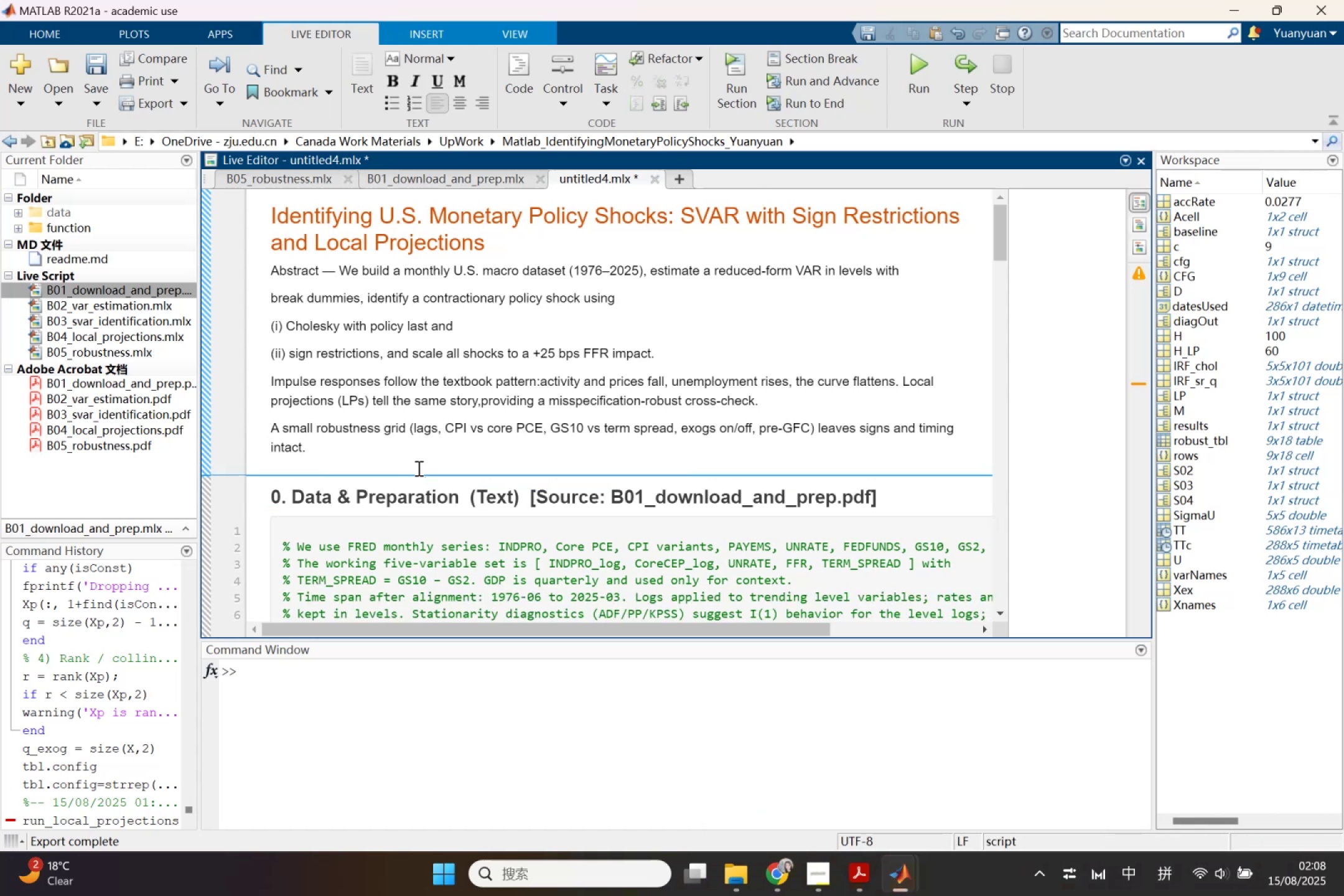 
scroll: coordinate [404, 478], scroll_direction: down, amount: 2.0
 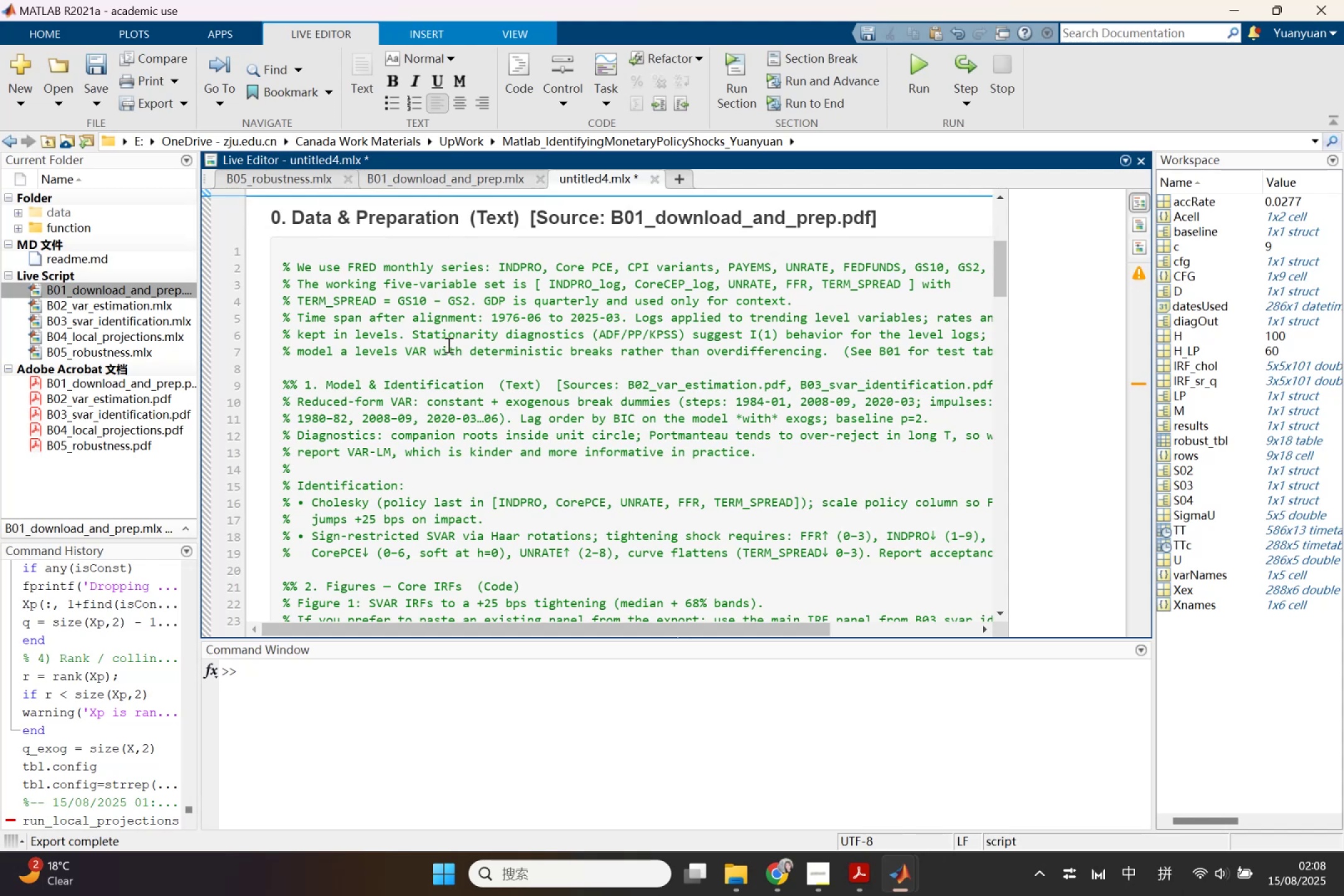 
wait(5.43)
 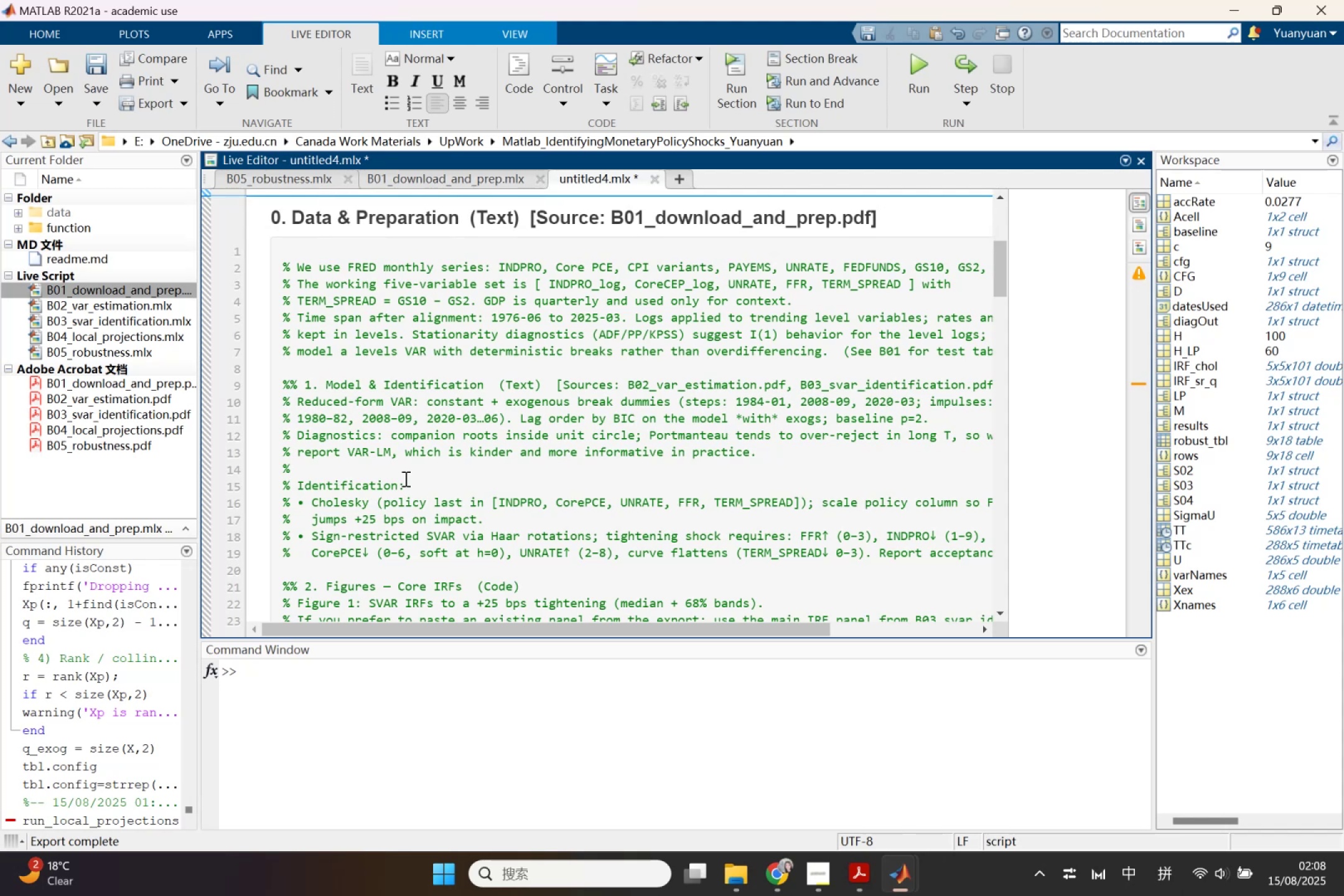 
left_click_drag(start_coordinate=[286, 263], to_coordinate=[995, 357])
 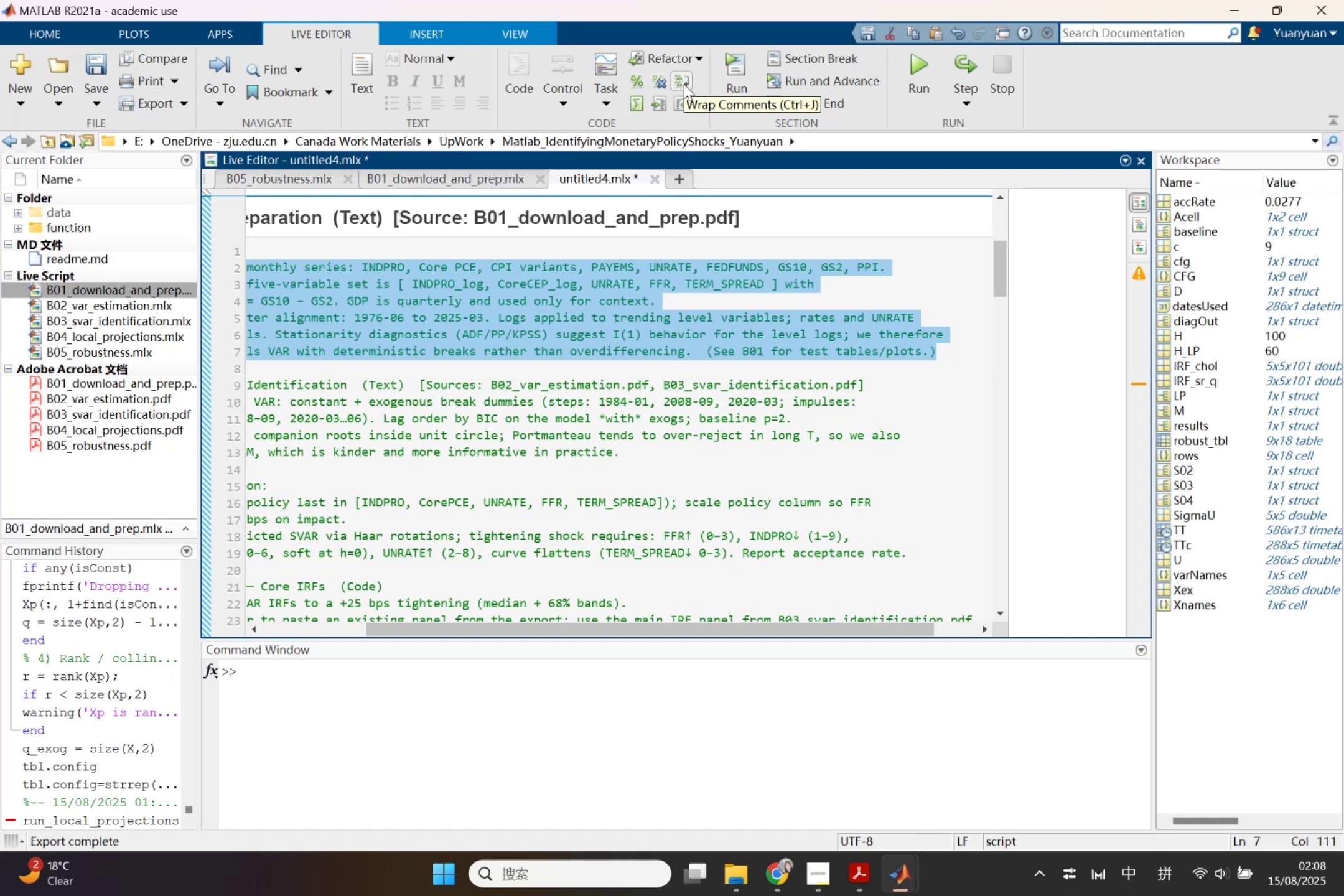 
left_click([684, 84])
 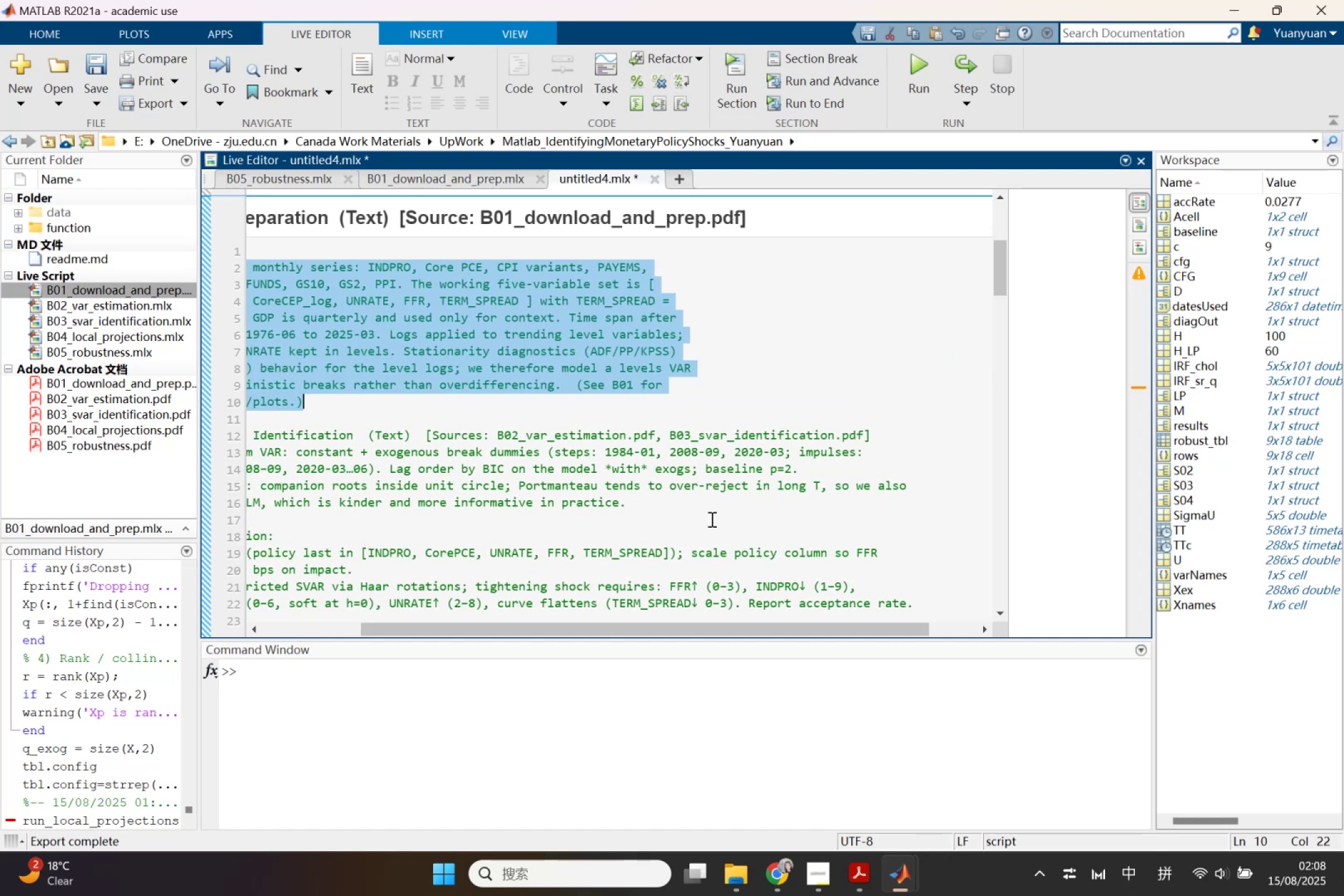 
left_click_drag(start_coordinate=[703, 625], to_coordinate=[280, 571])
 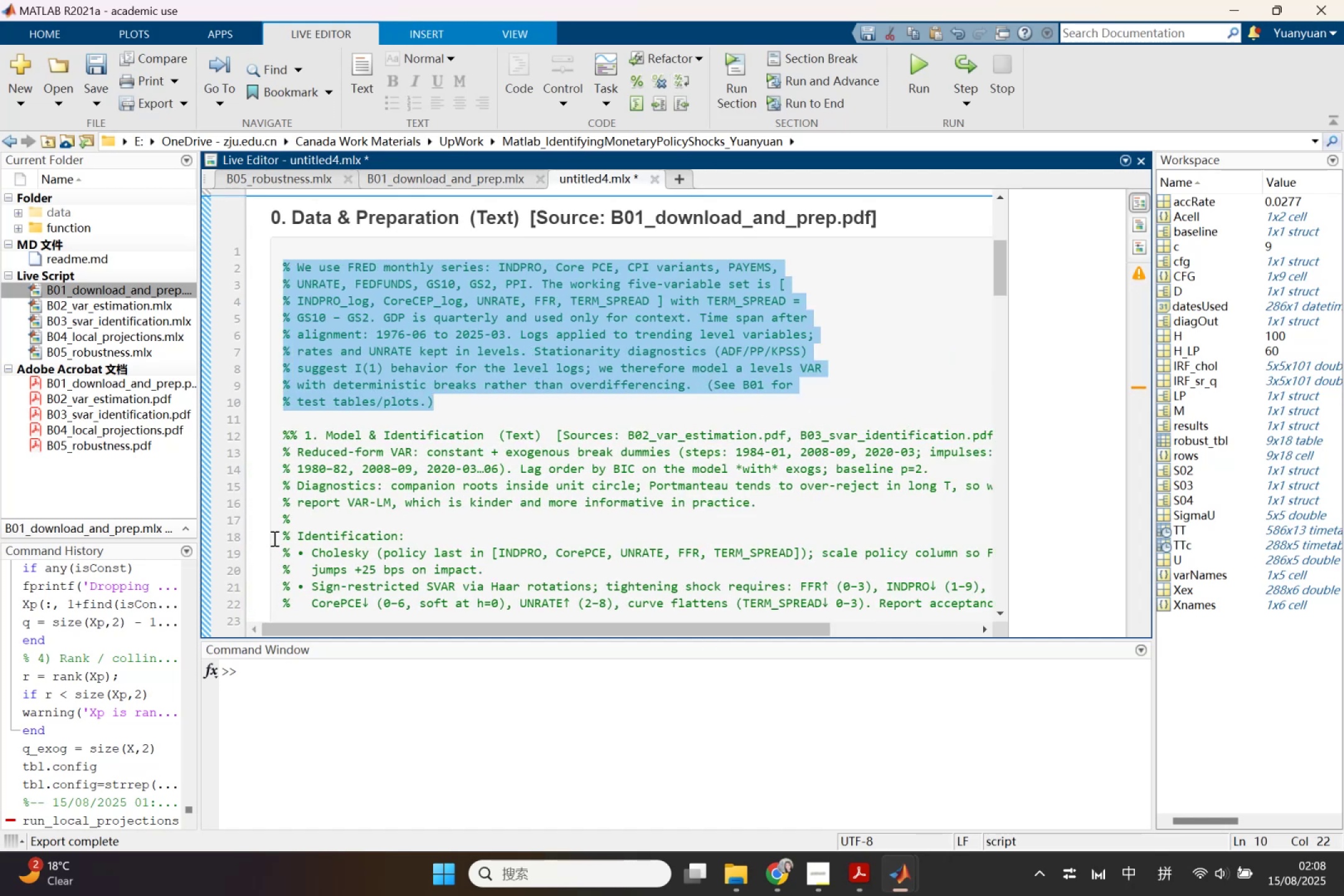 
key(Control+Z)
 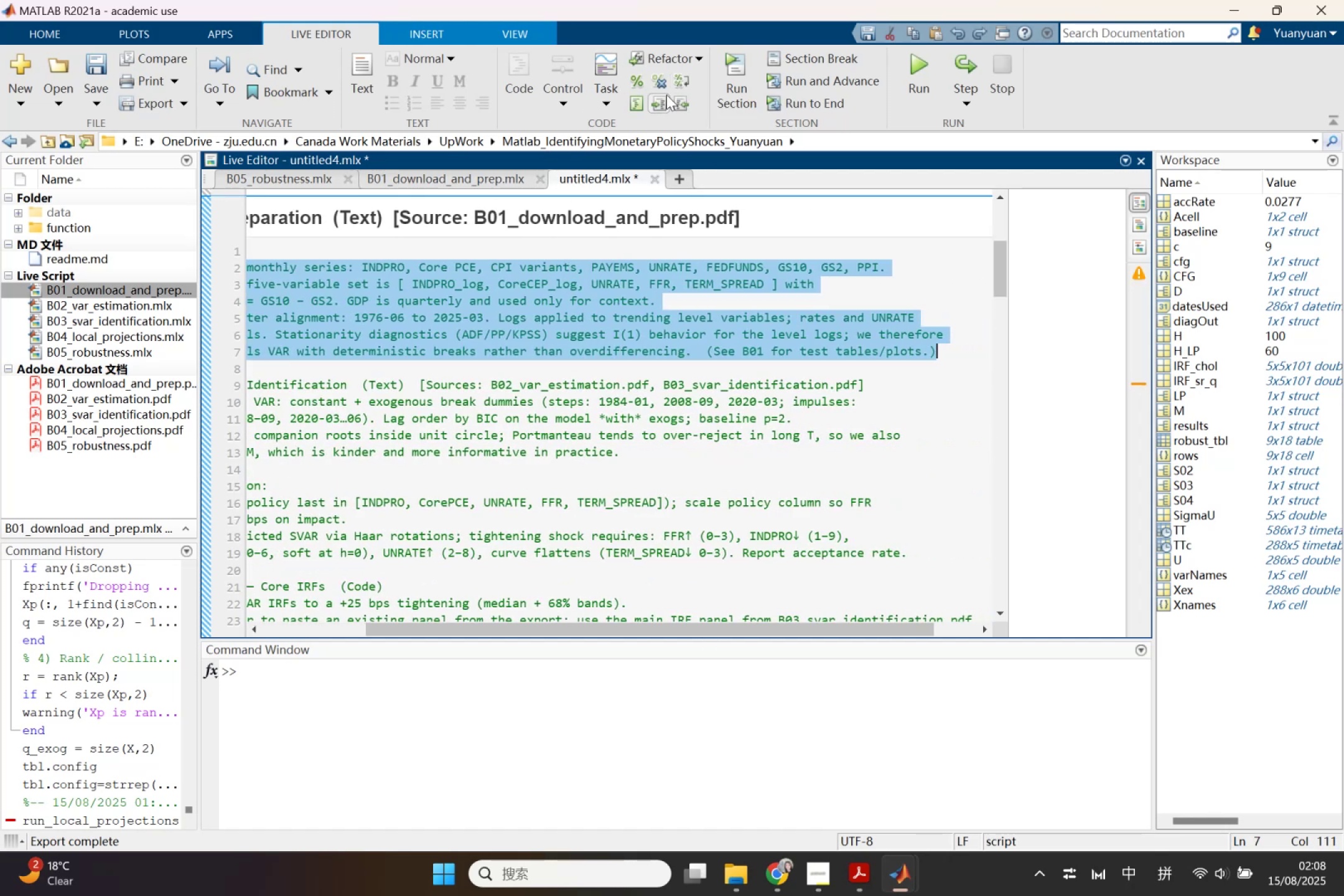 
left_click([663, 85])
 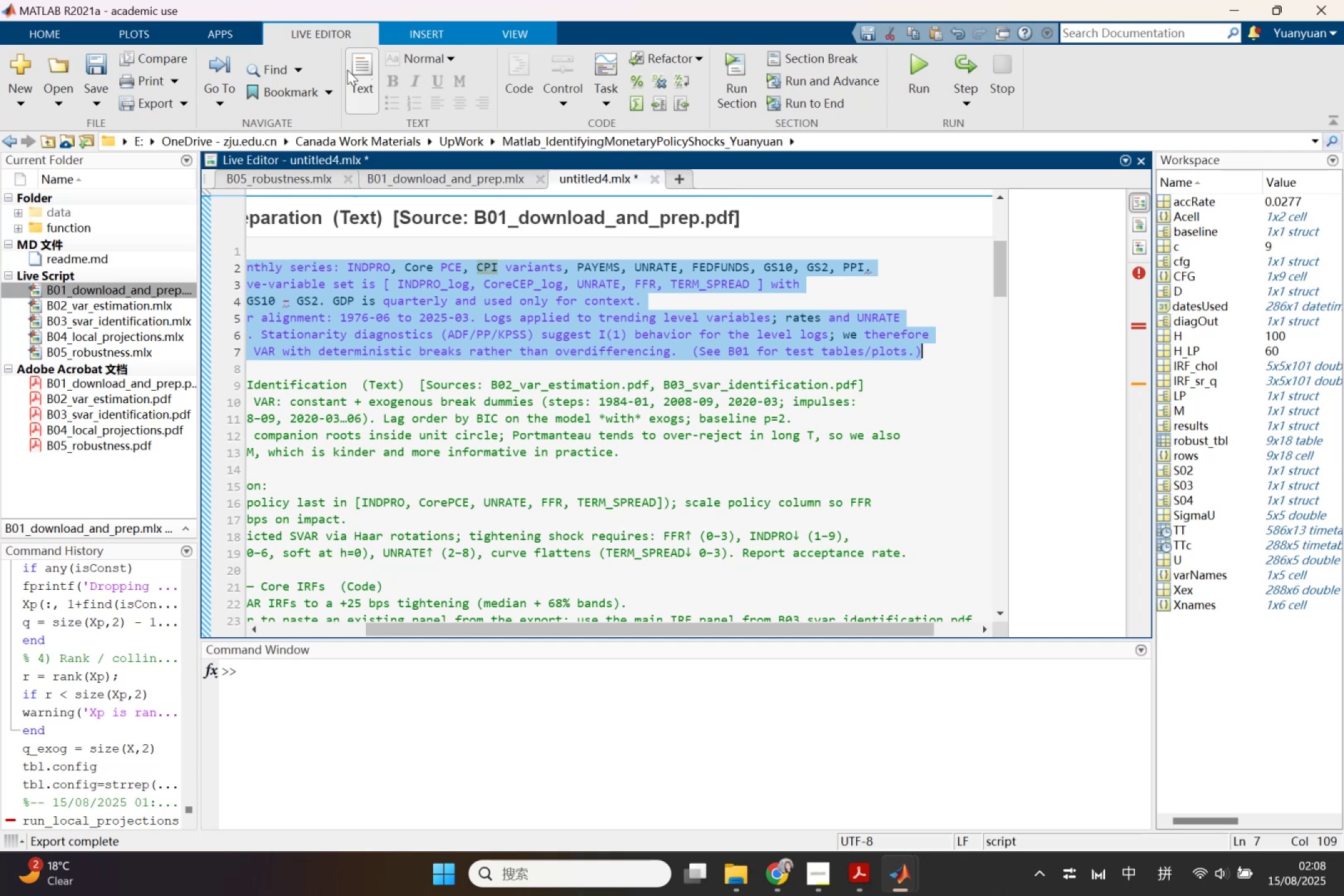 
left_click([359, 67])
 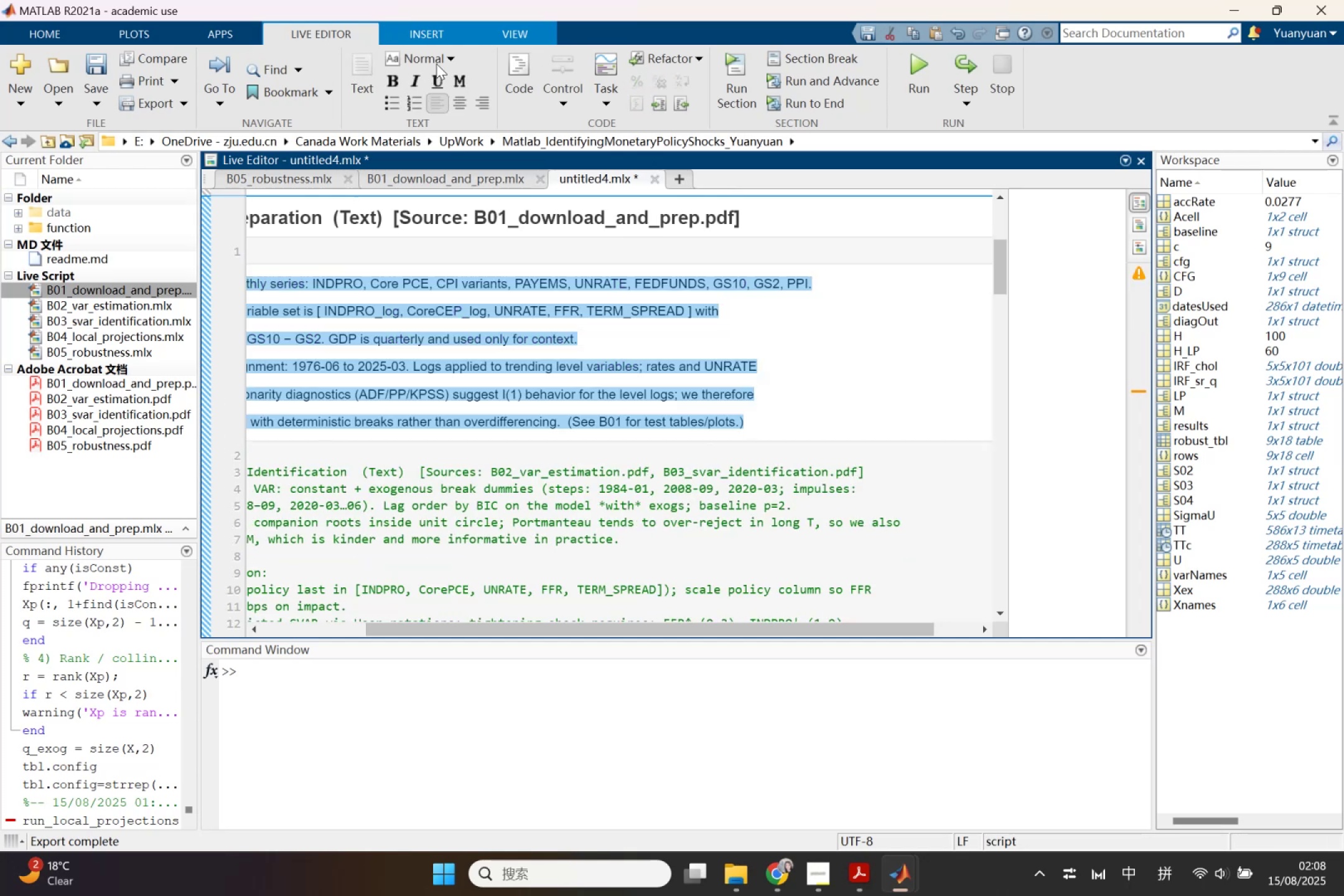 
left_click([436, 63])
 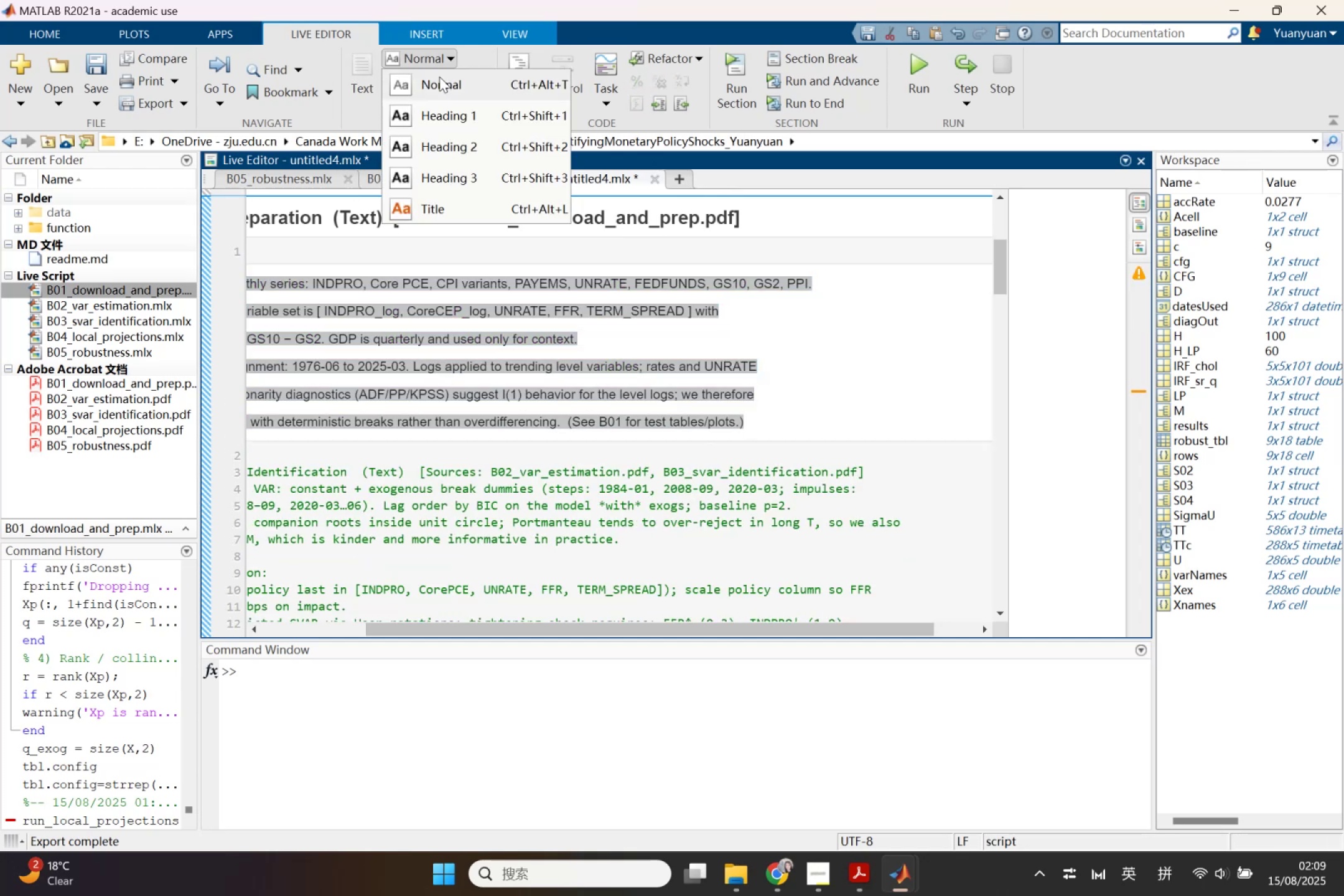 
left_click([439, 77])
 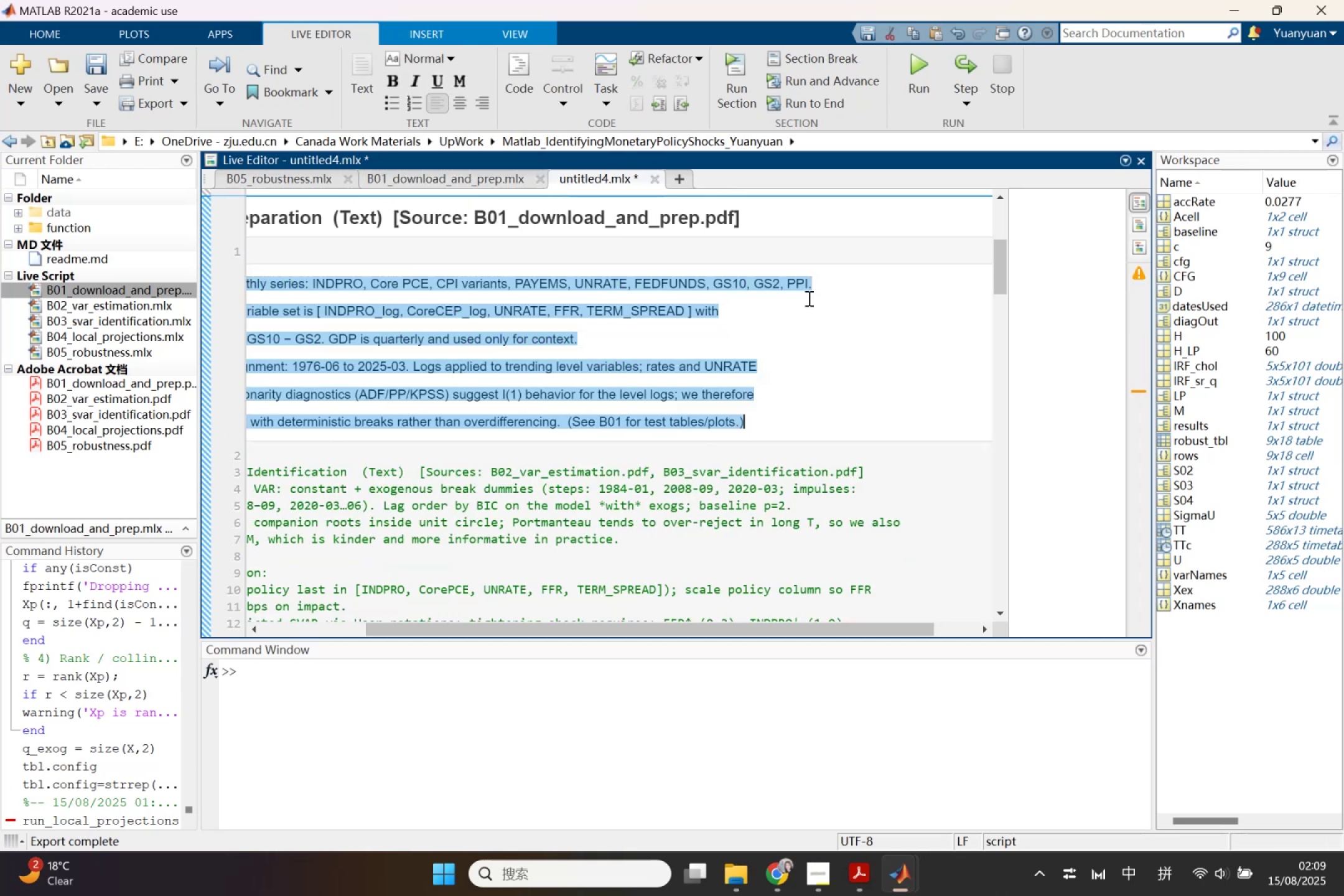 
left_click([844, 289])
 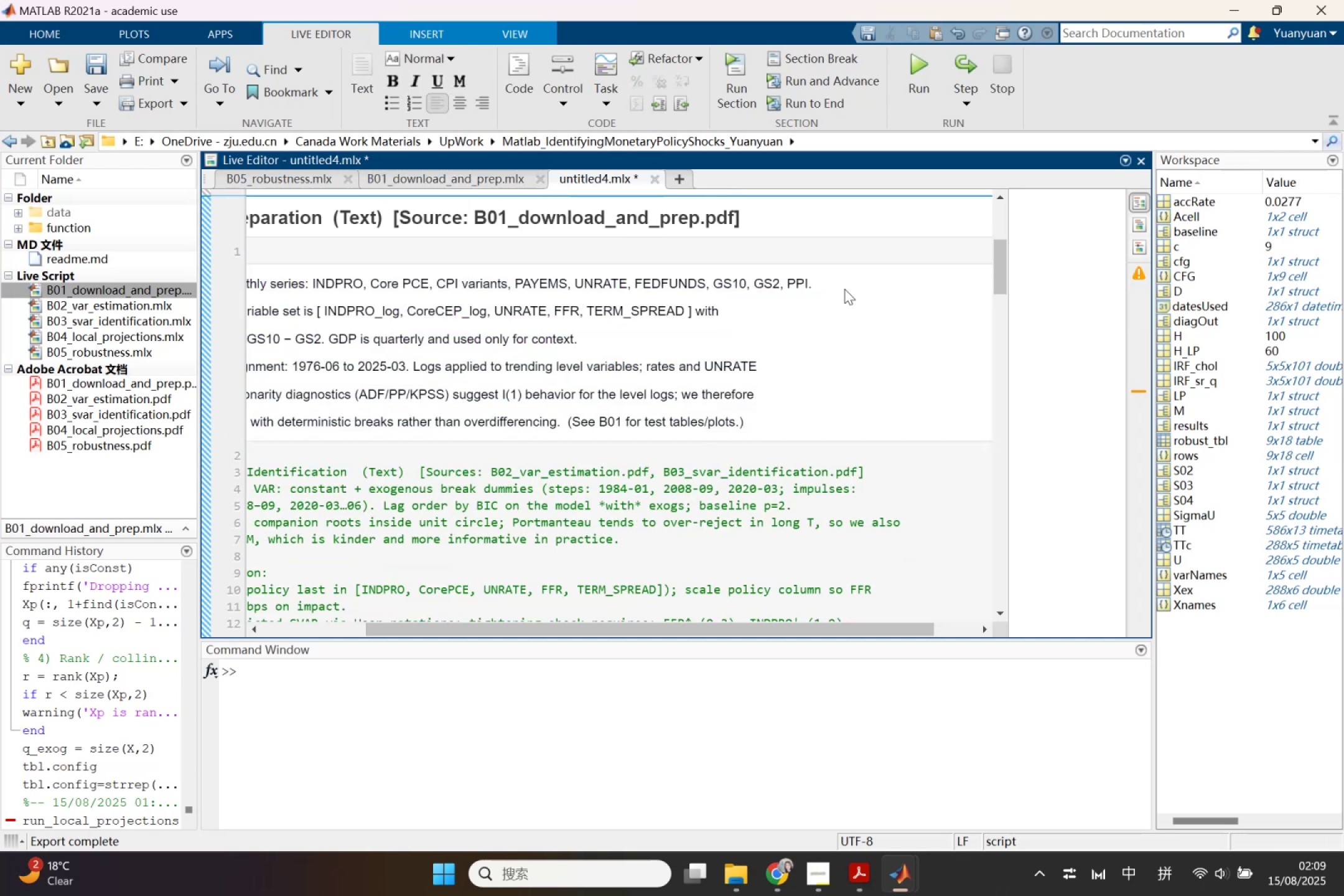 
key(Delete)
 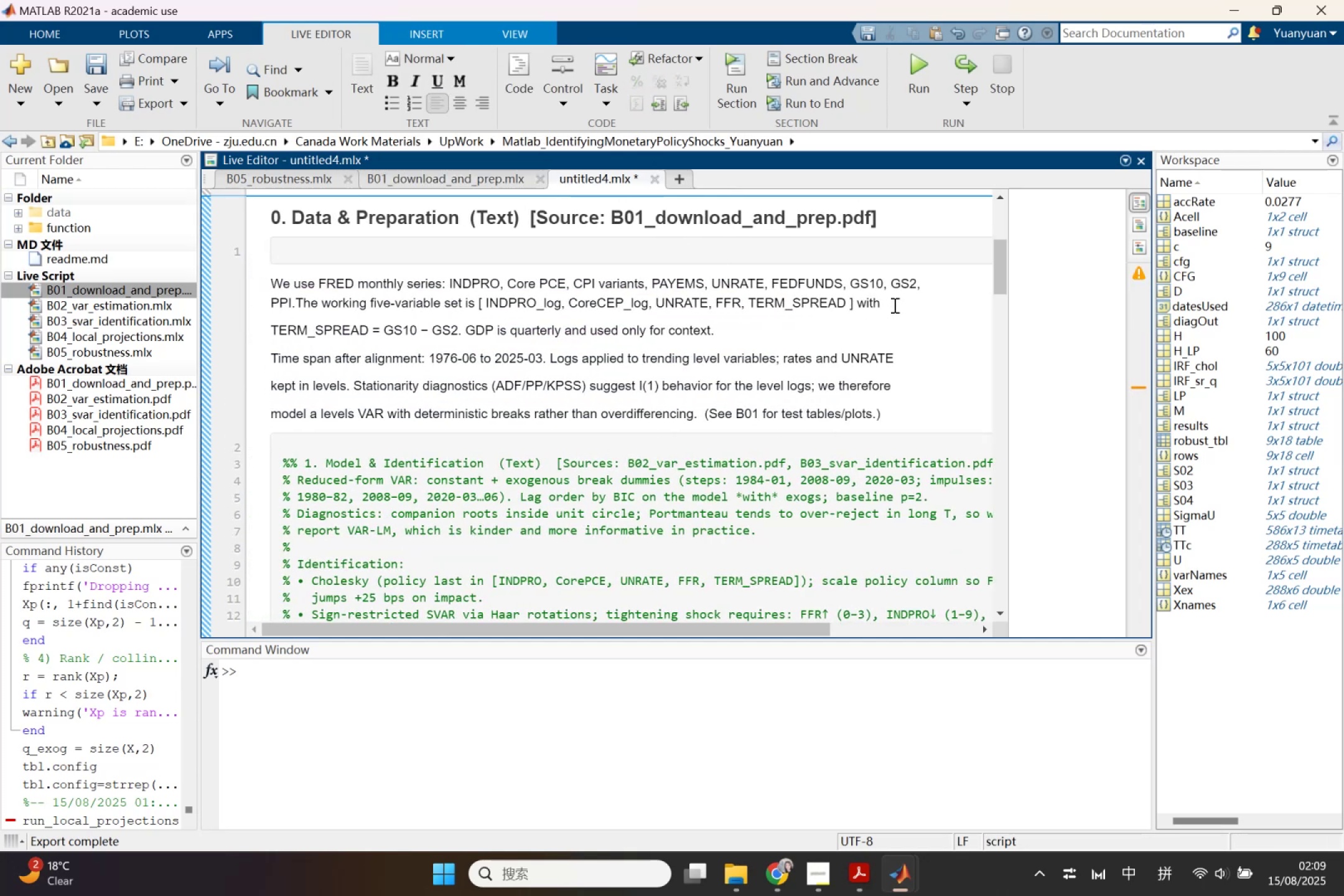 
key(Space)
 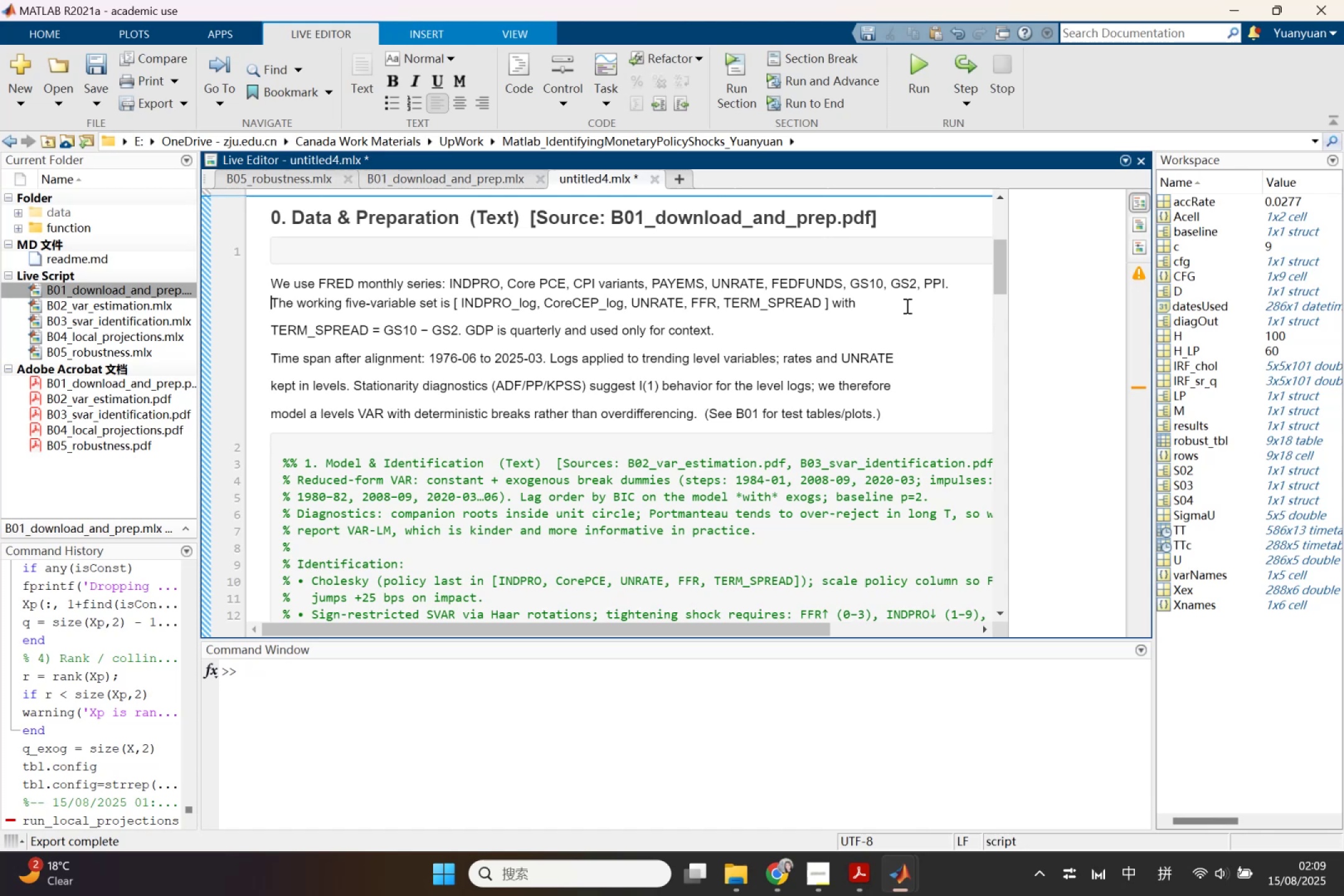 
left_click([906, 306])
 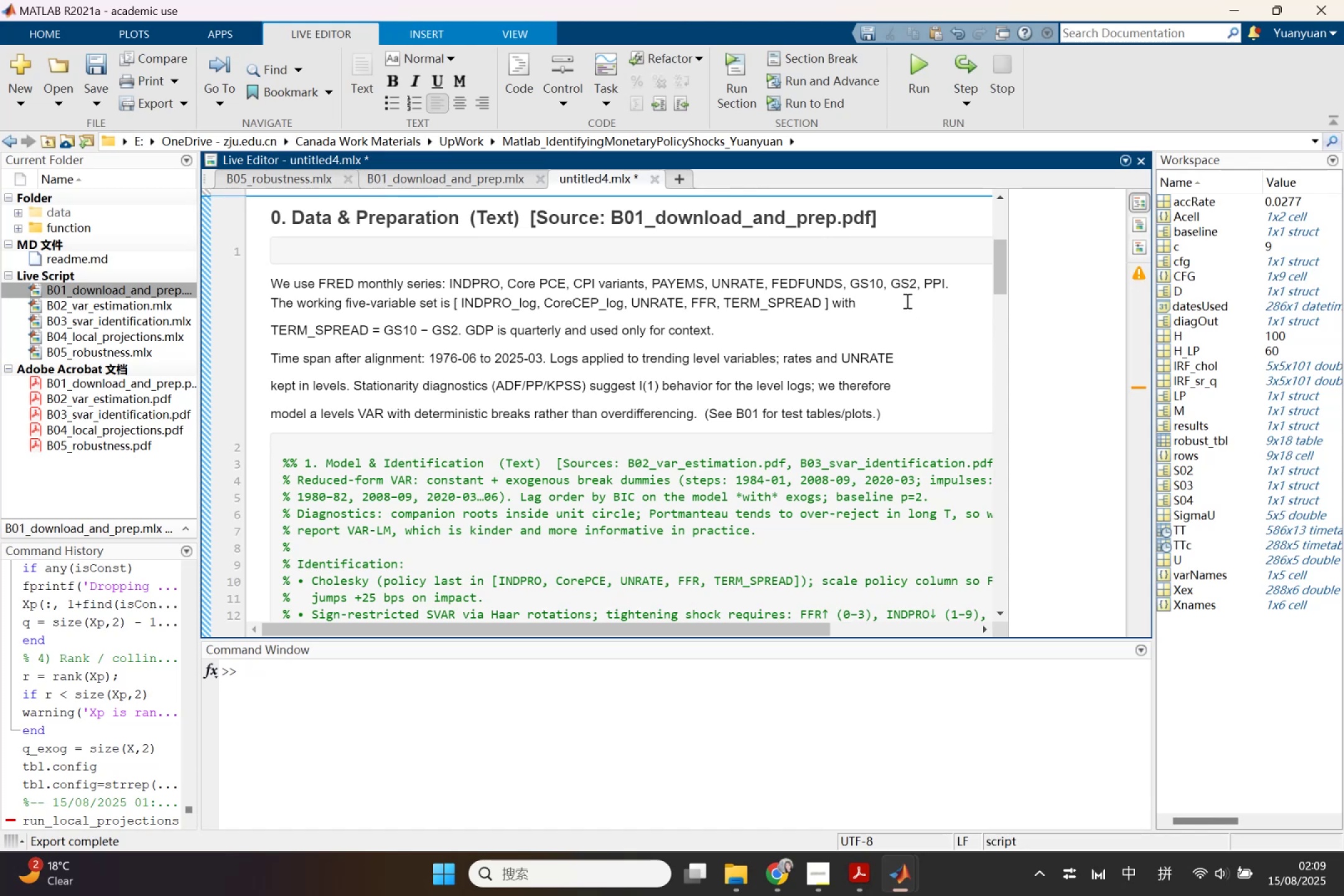 
key(Delete)
 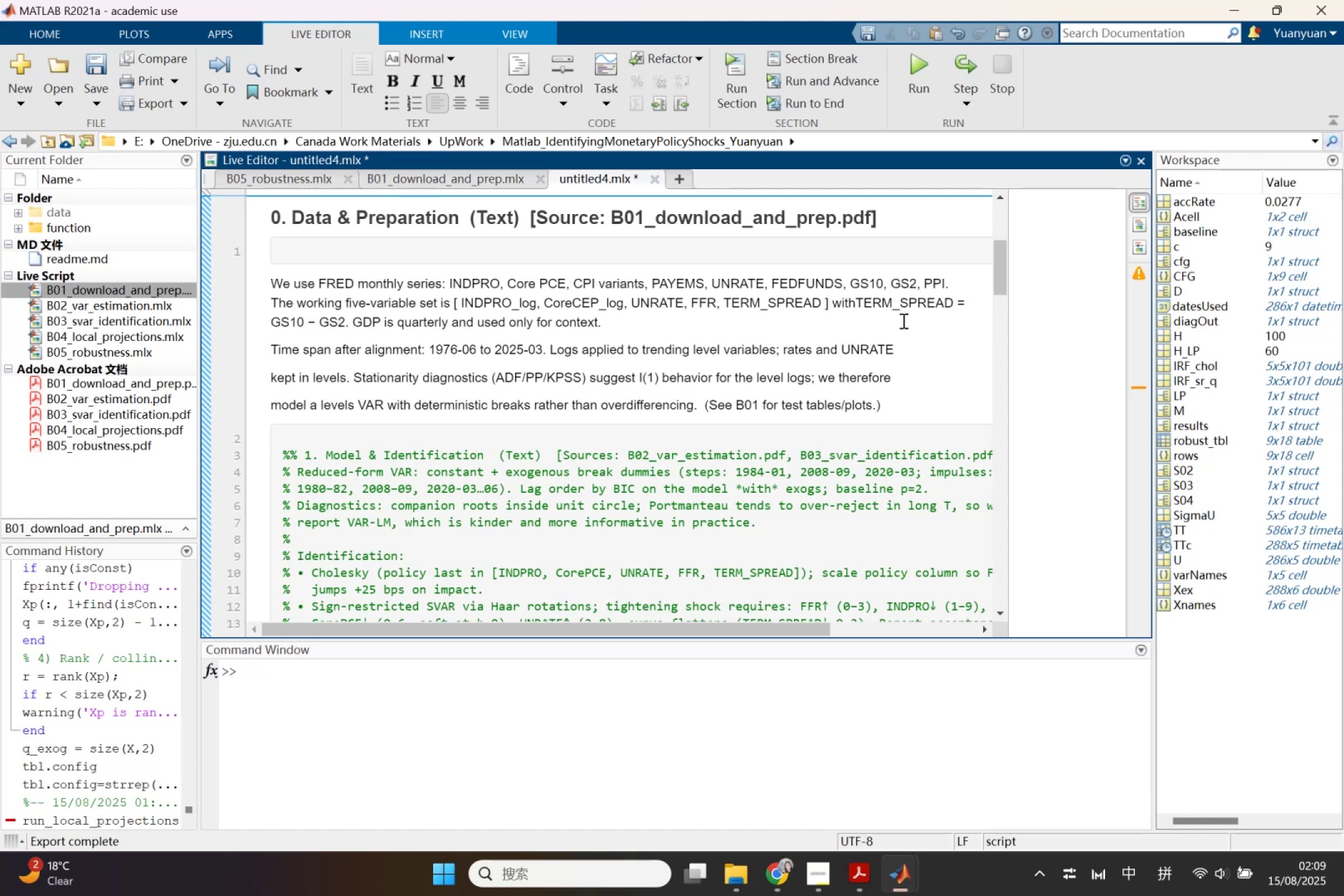 
key(Space)
 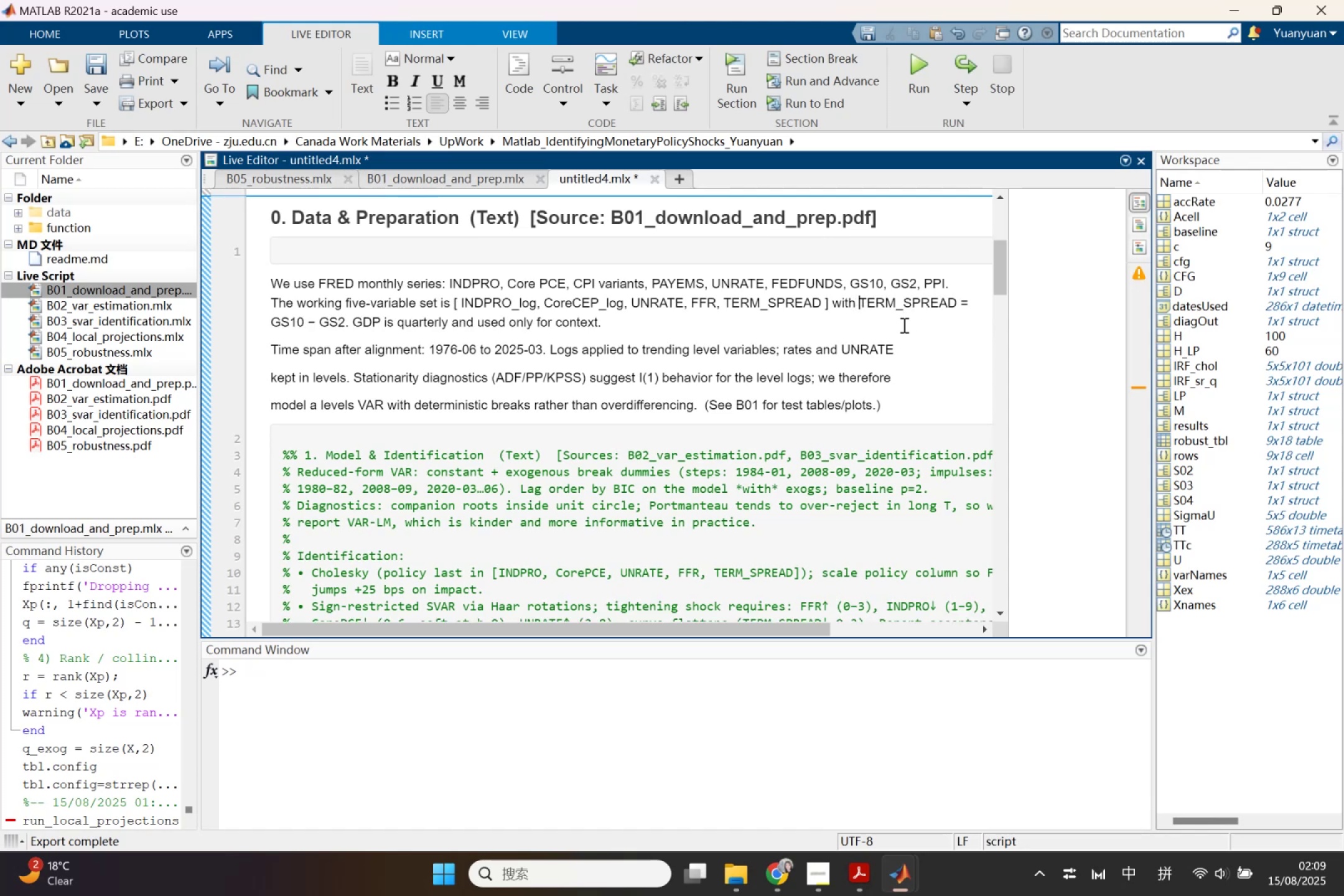 
left_click([903, 325])
 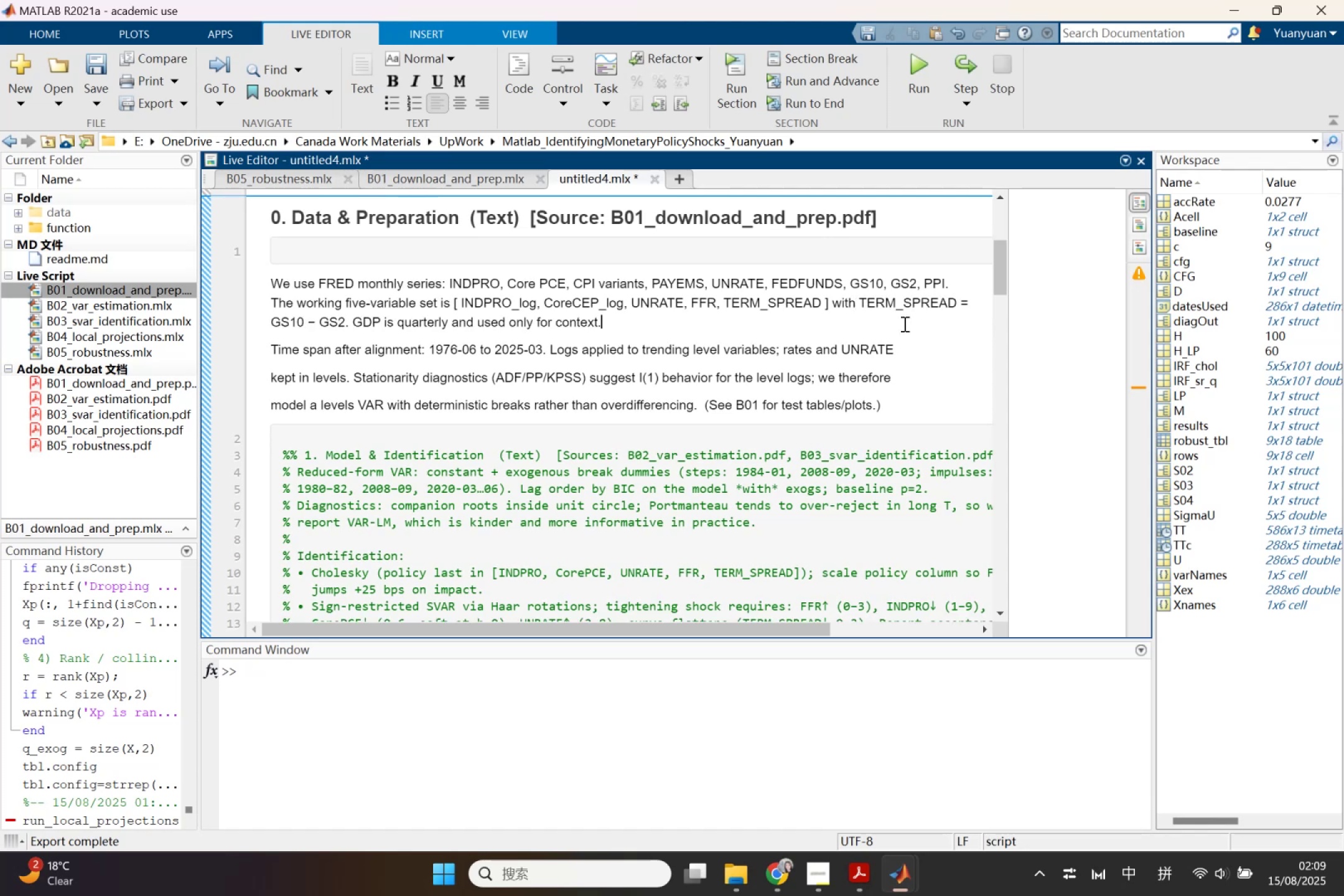 
key(Delete)
 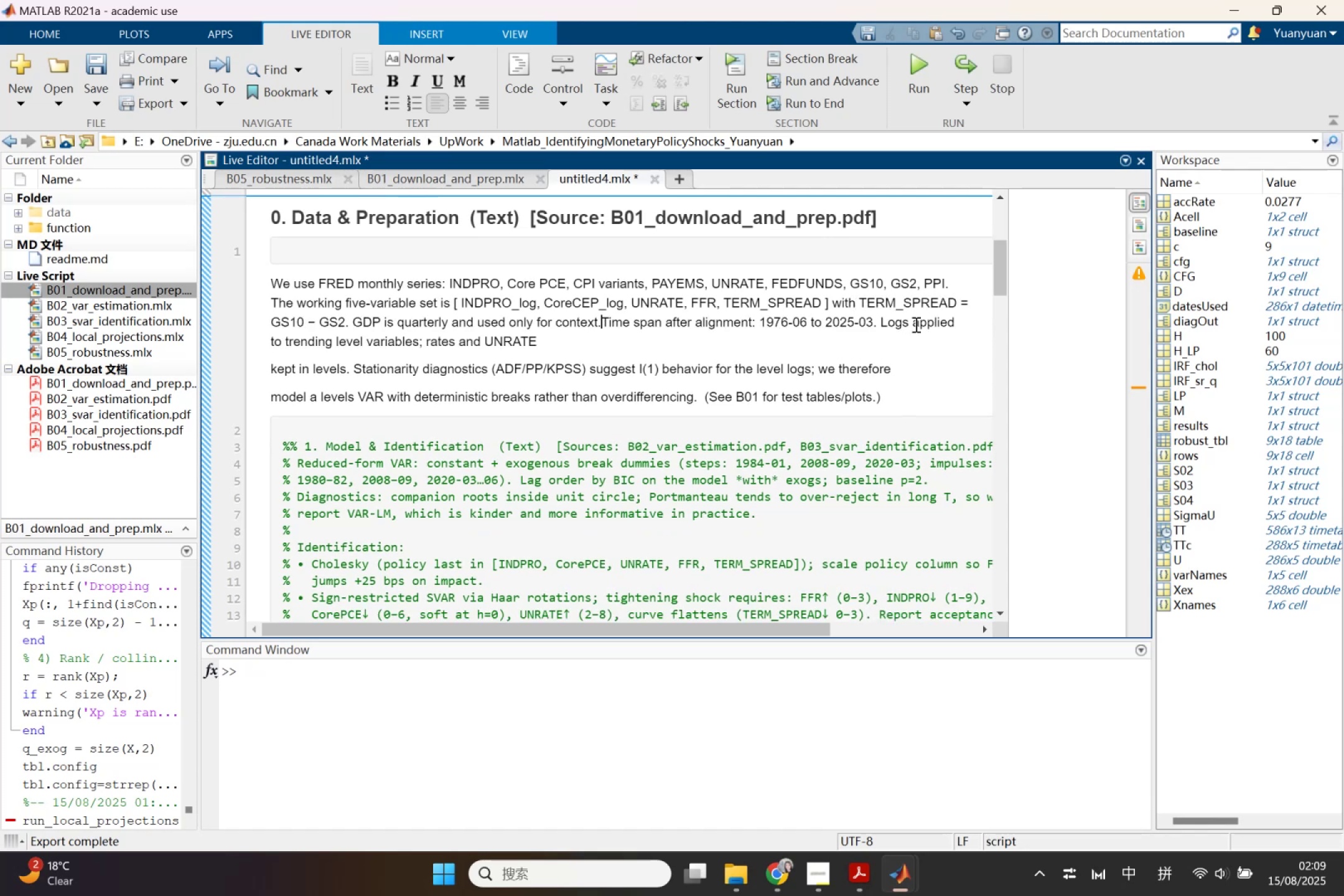 
key(Space)
 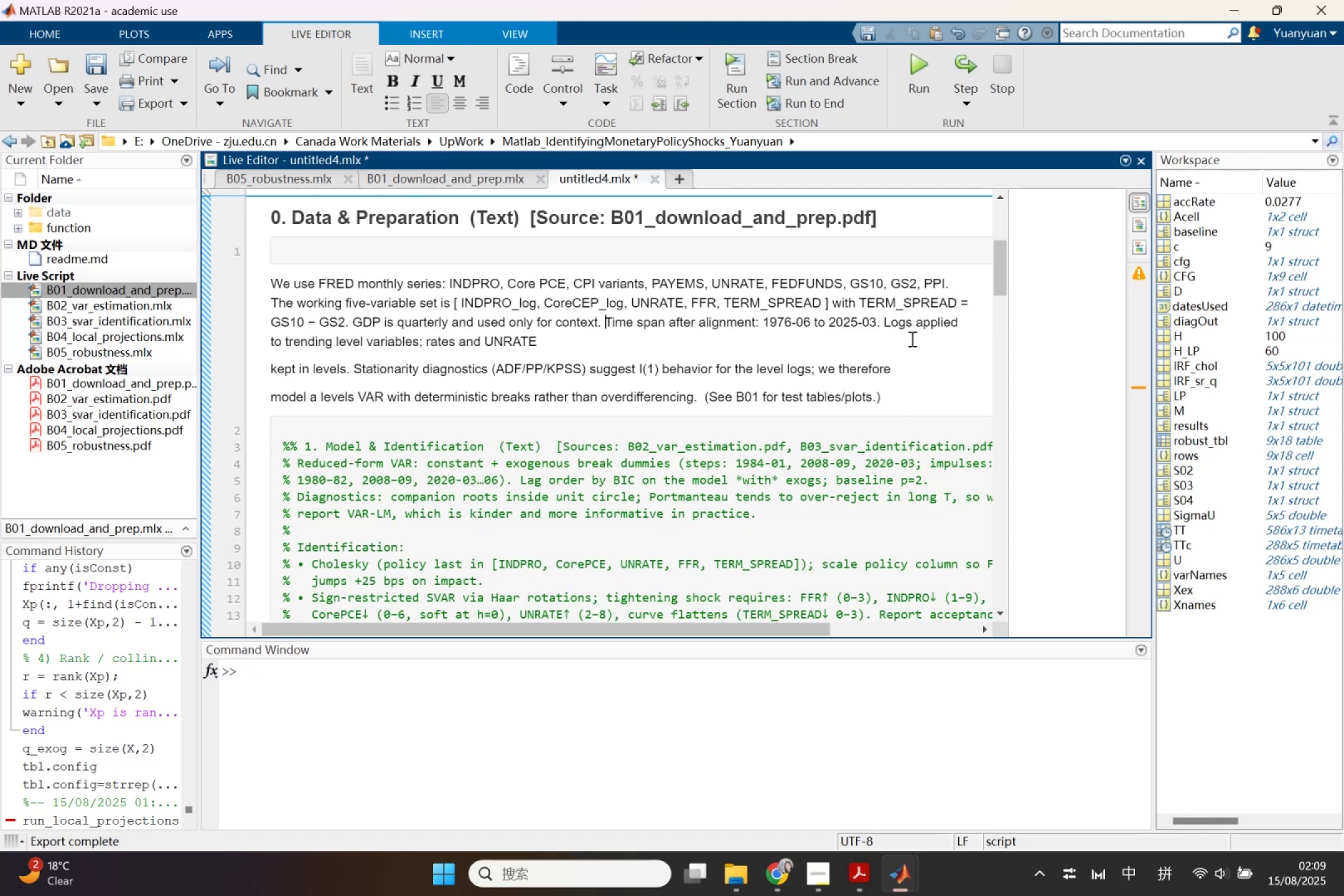 
left_click([911, 338])
 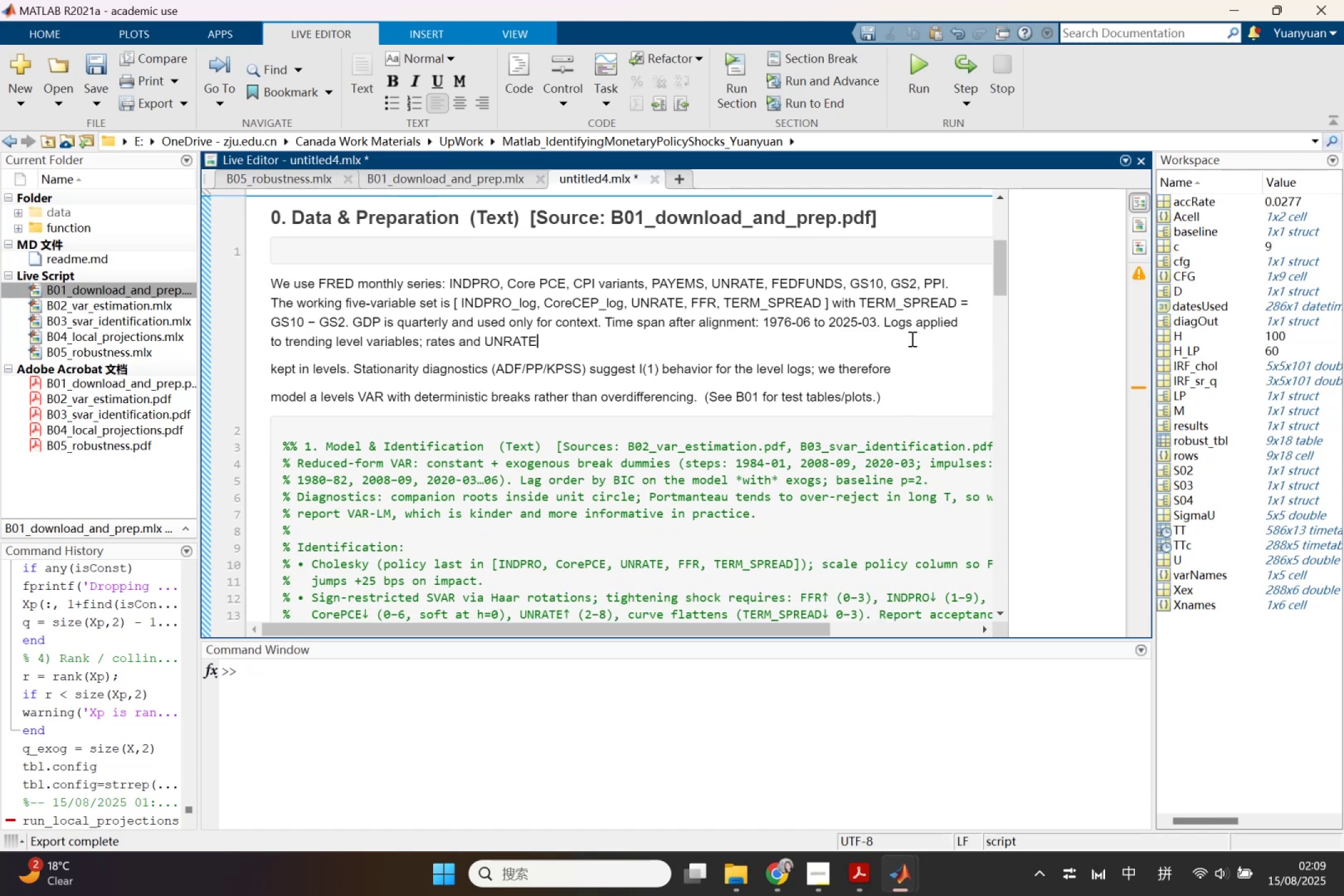 
key(Delete)
 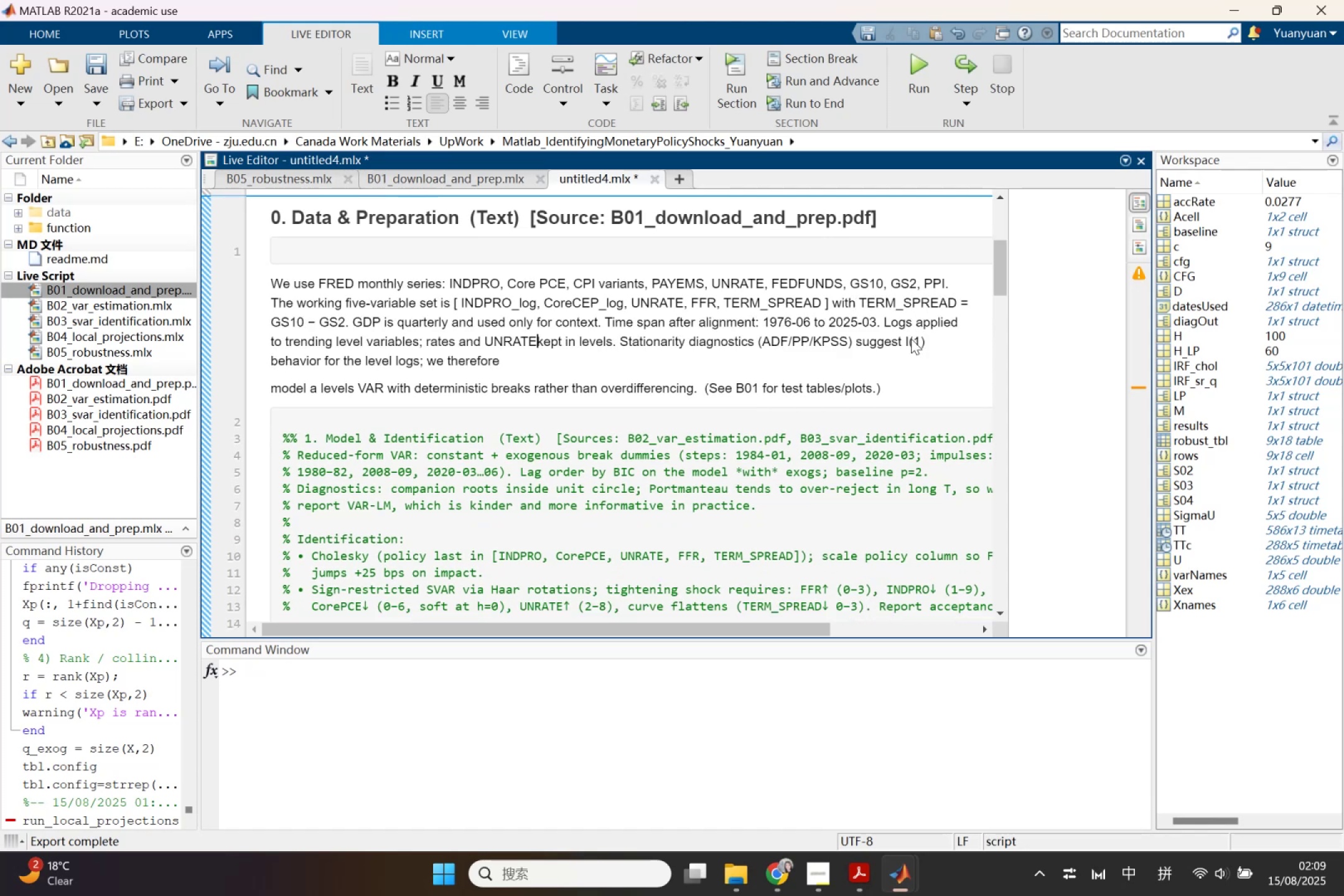 
key(Space)
 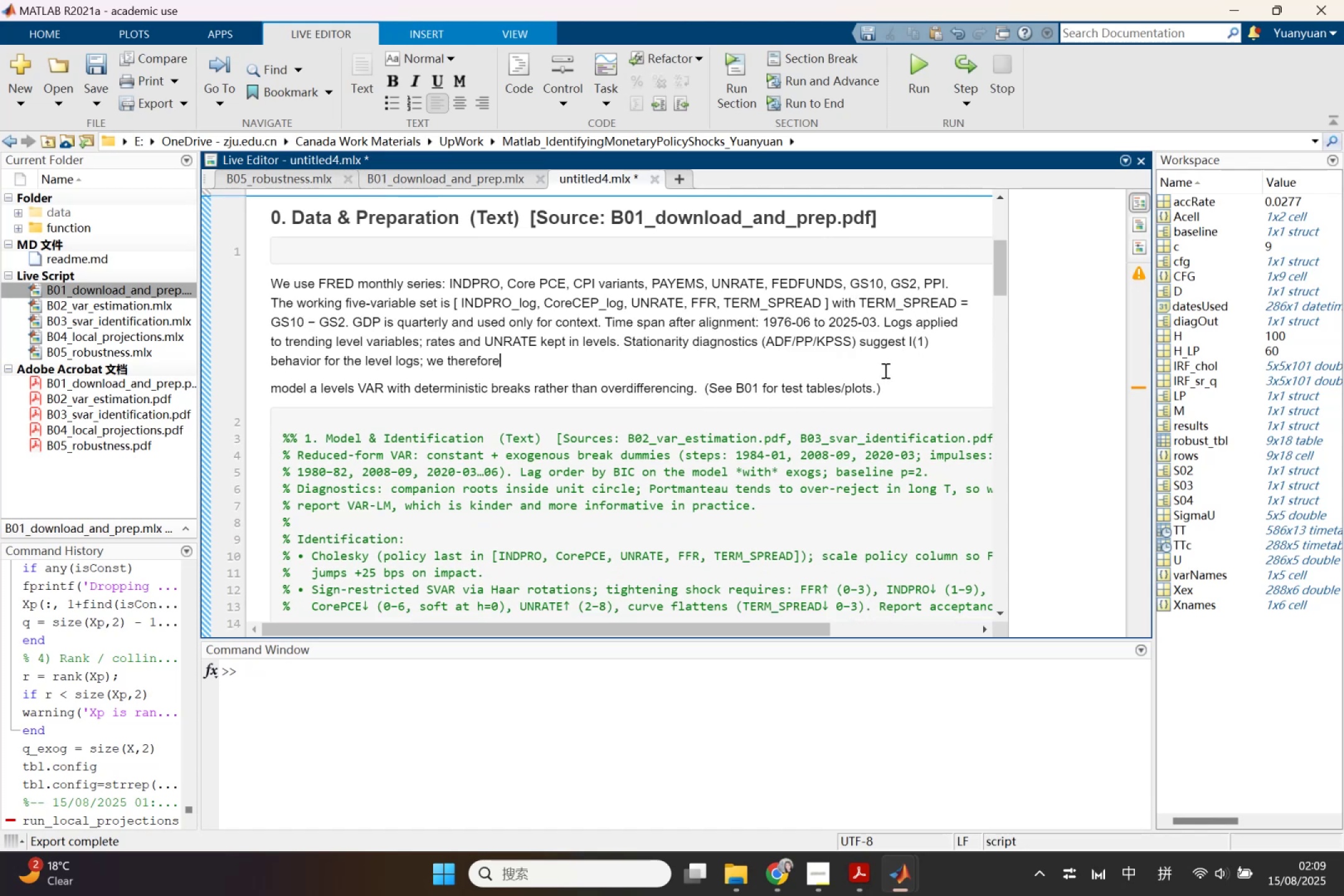 
key(Delete)
 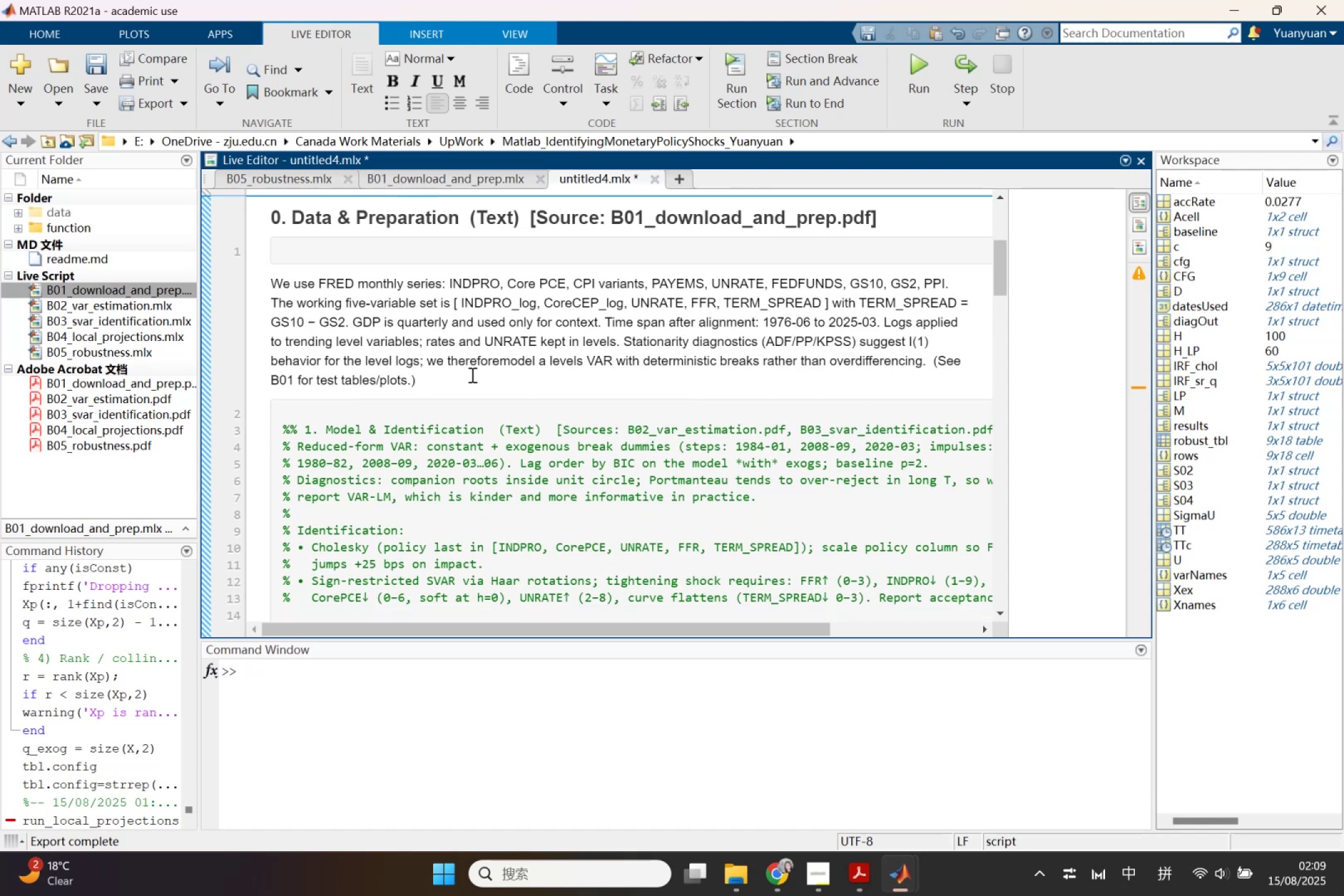 
key(Space)
 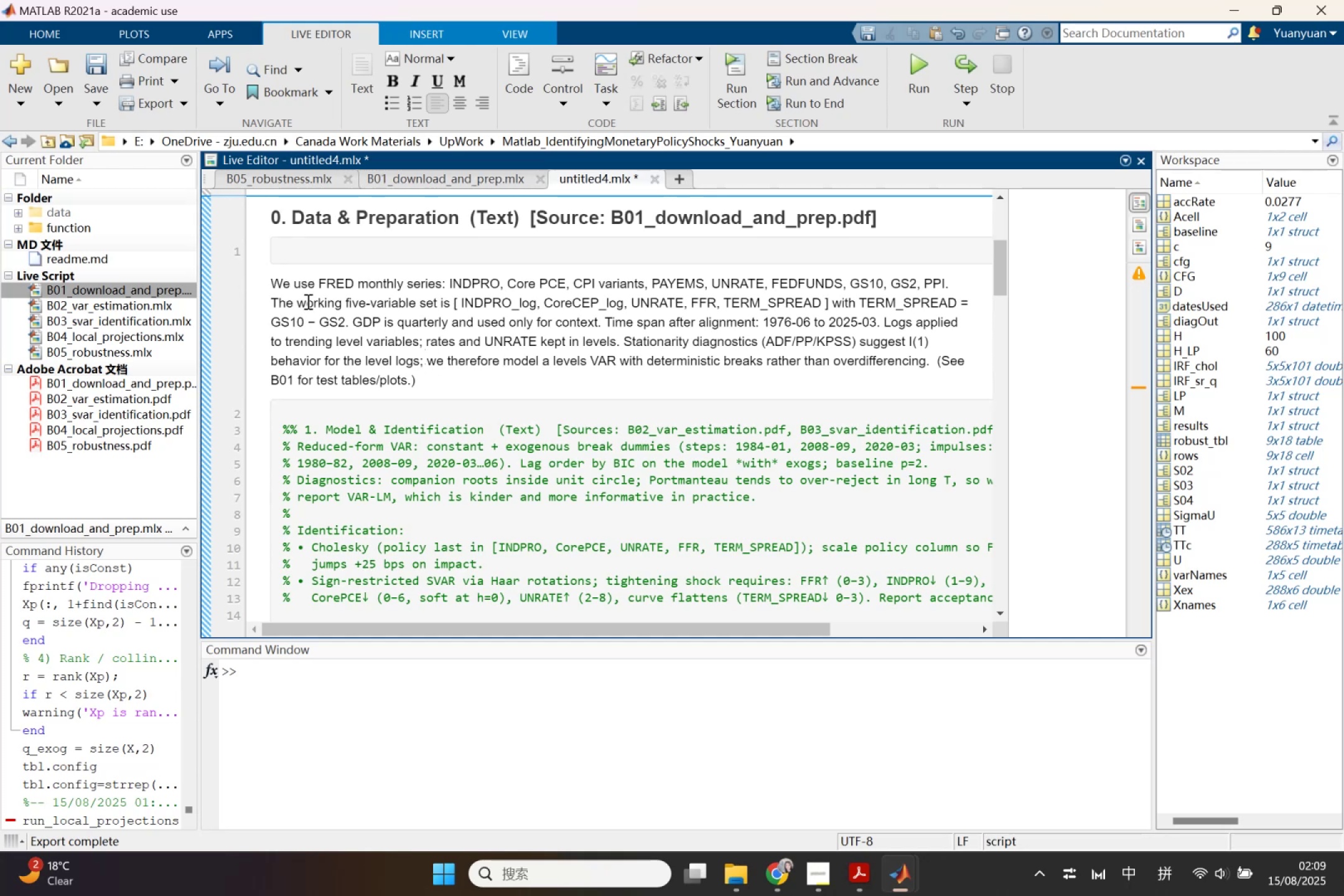 
left_click([301, 267])
 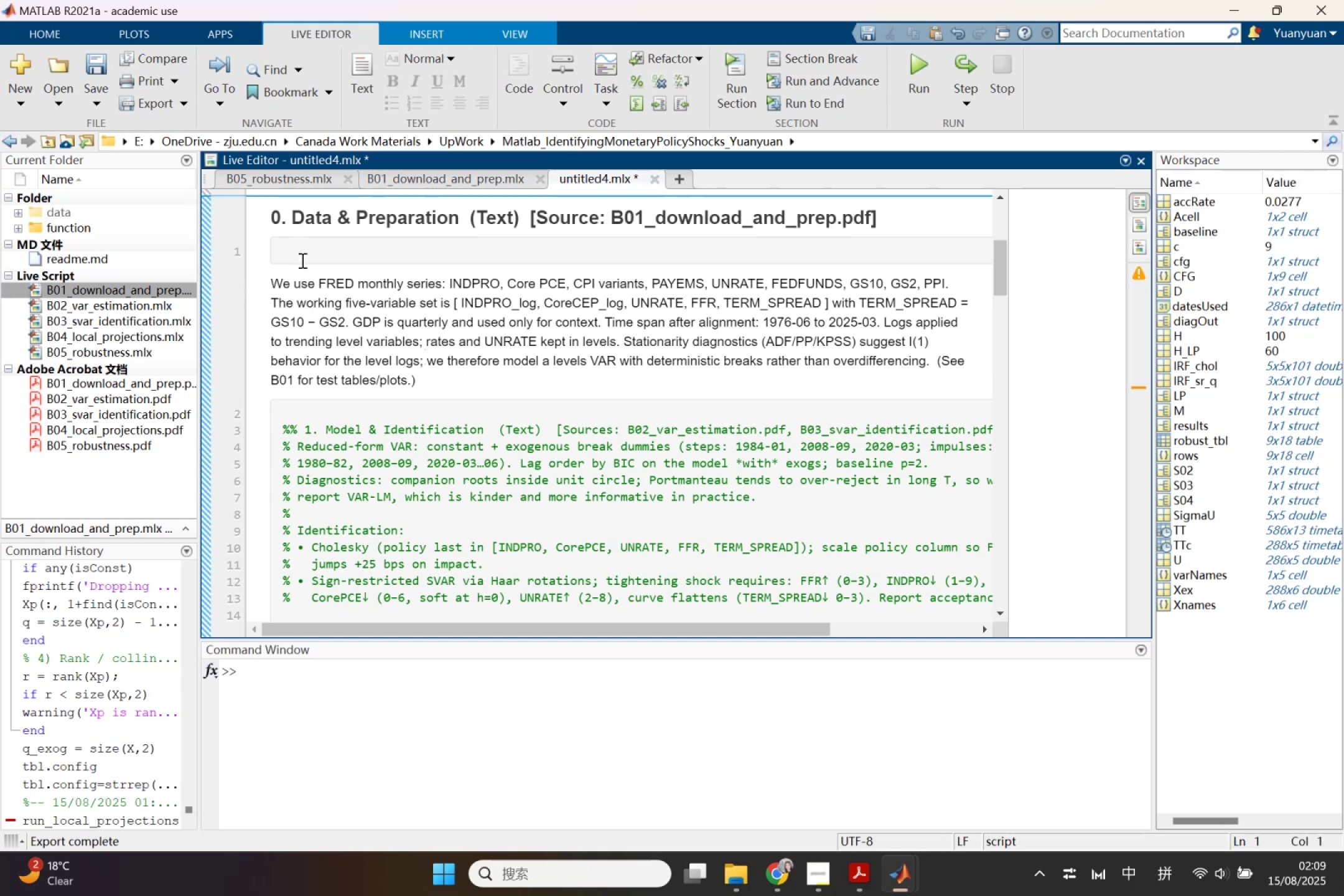 
key(Backspace)
 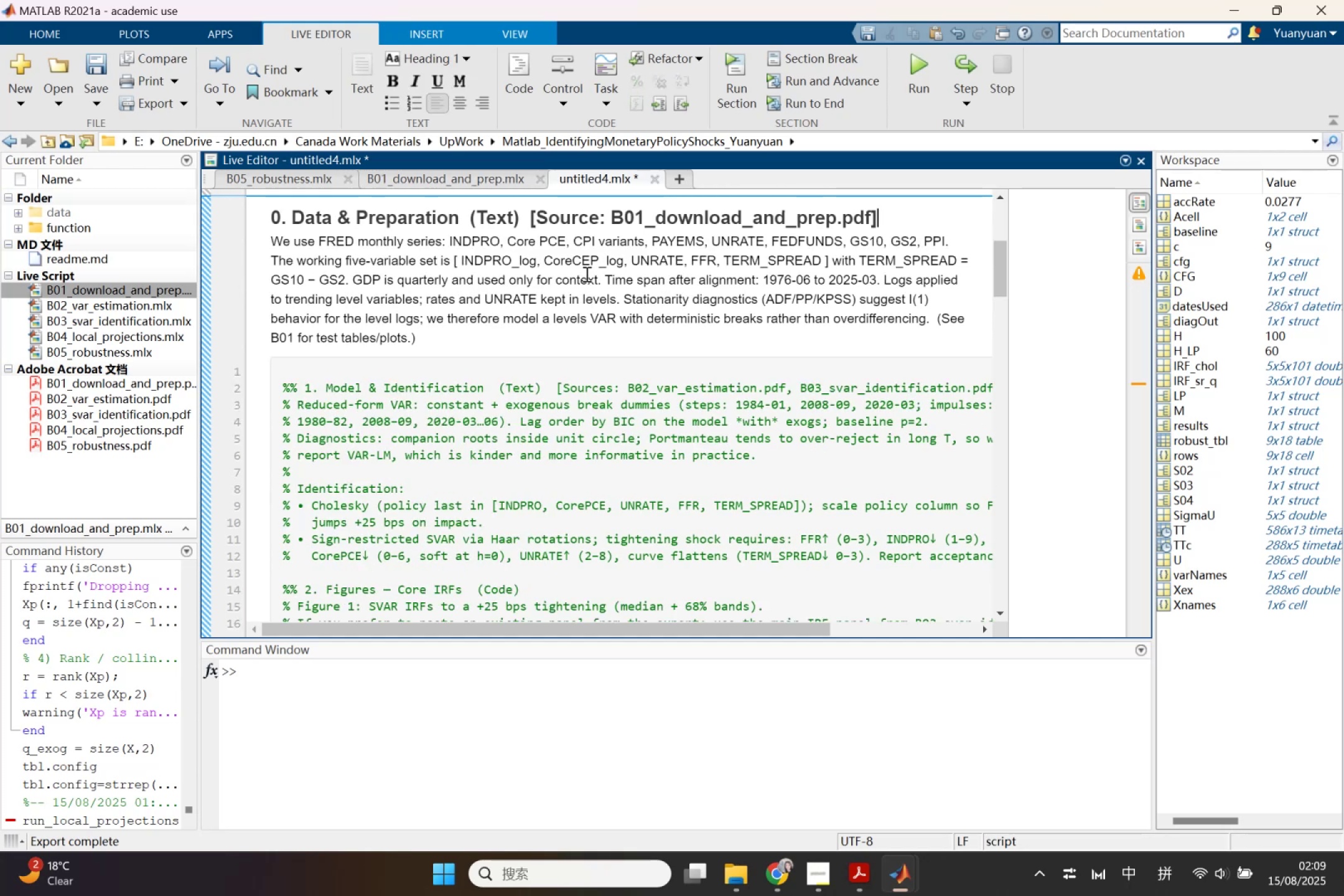 
wait(5.06)
 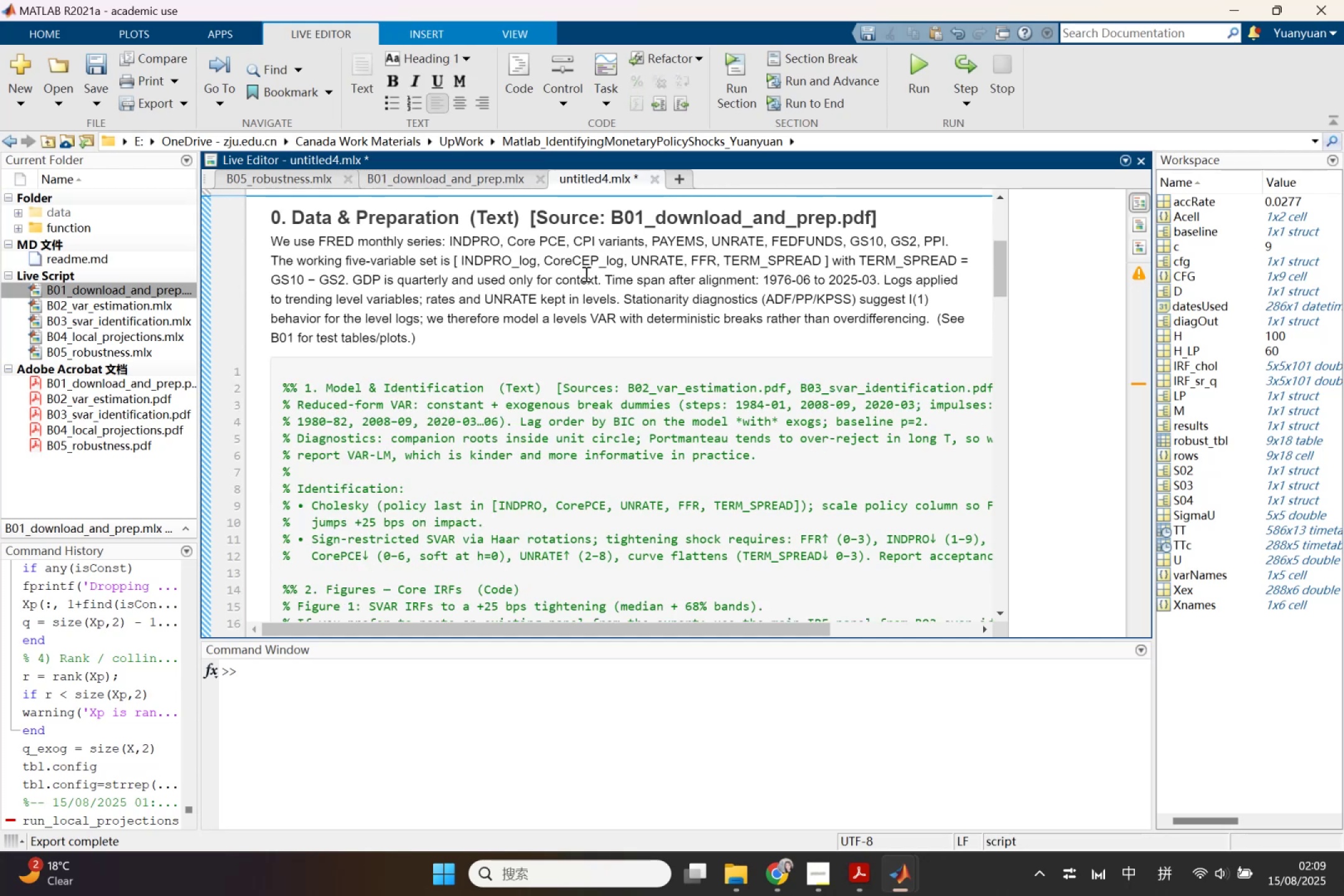 
left_click([956, 243])
 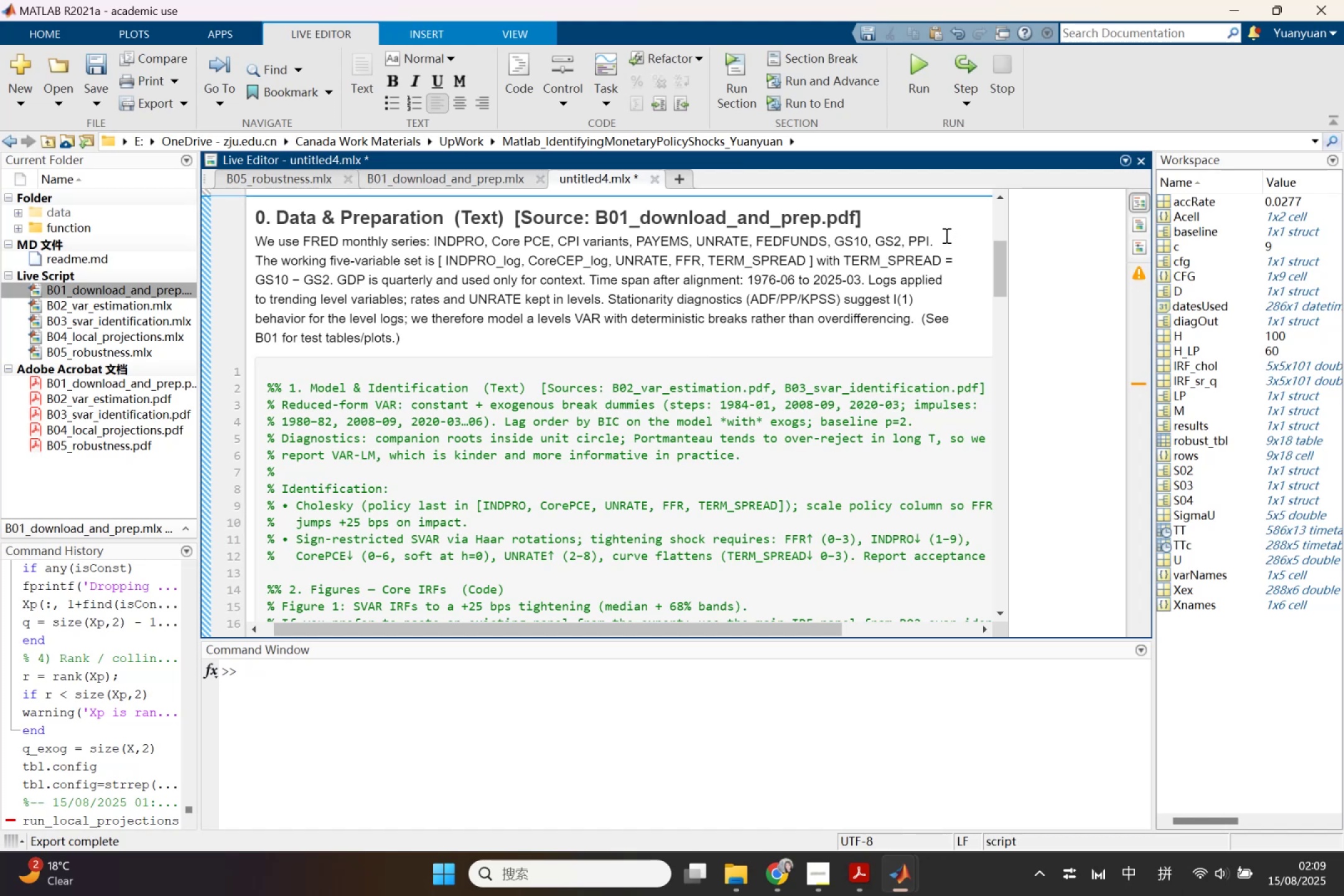 
wait(8.57)
 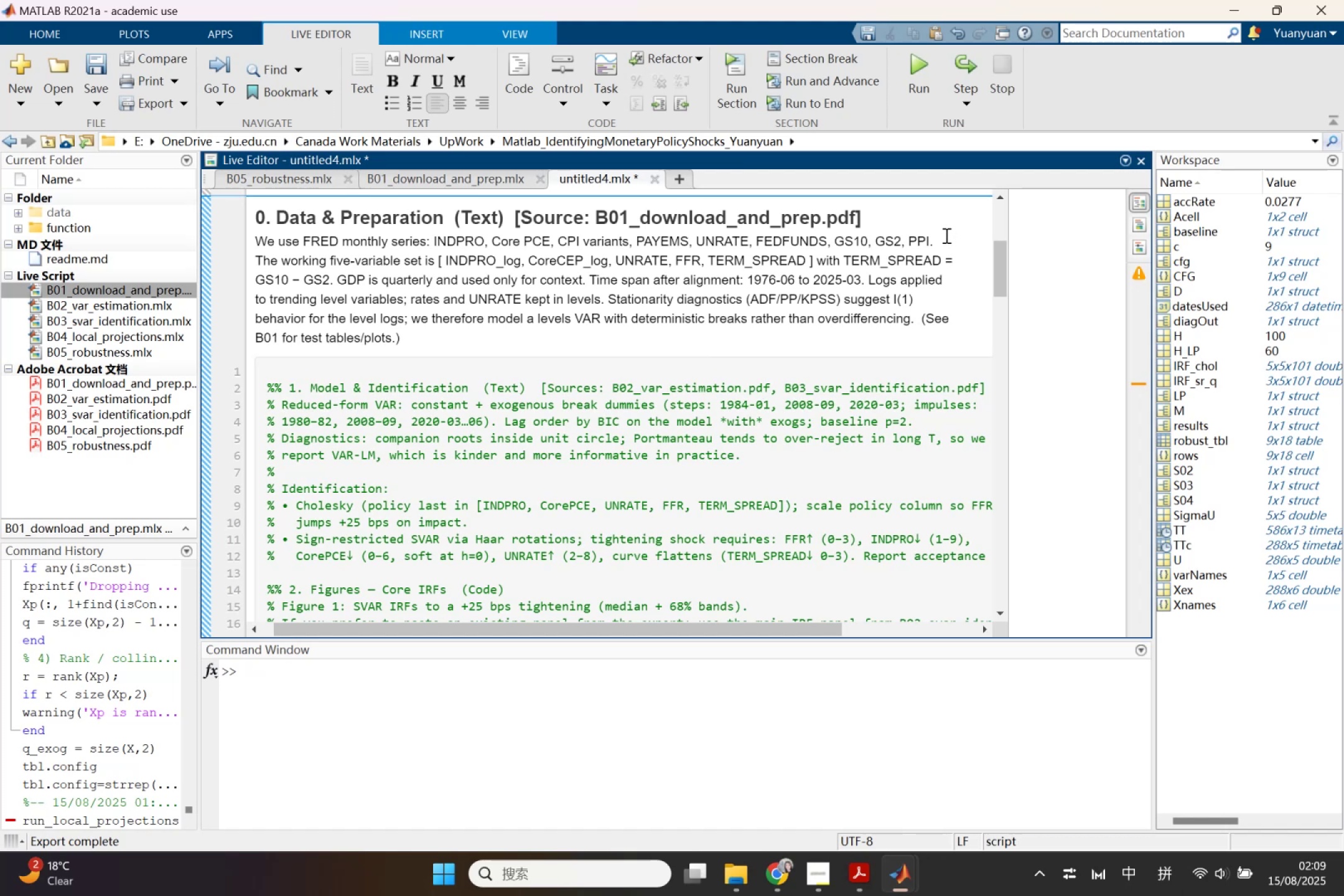 
left_click([338, 279])
 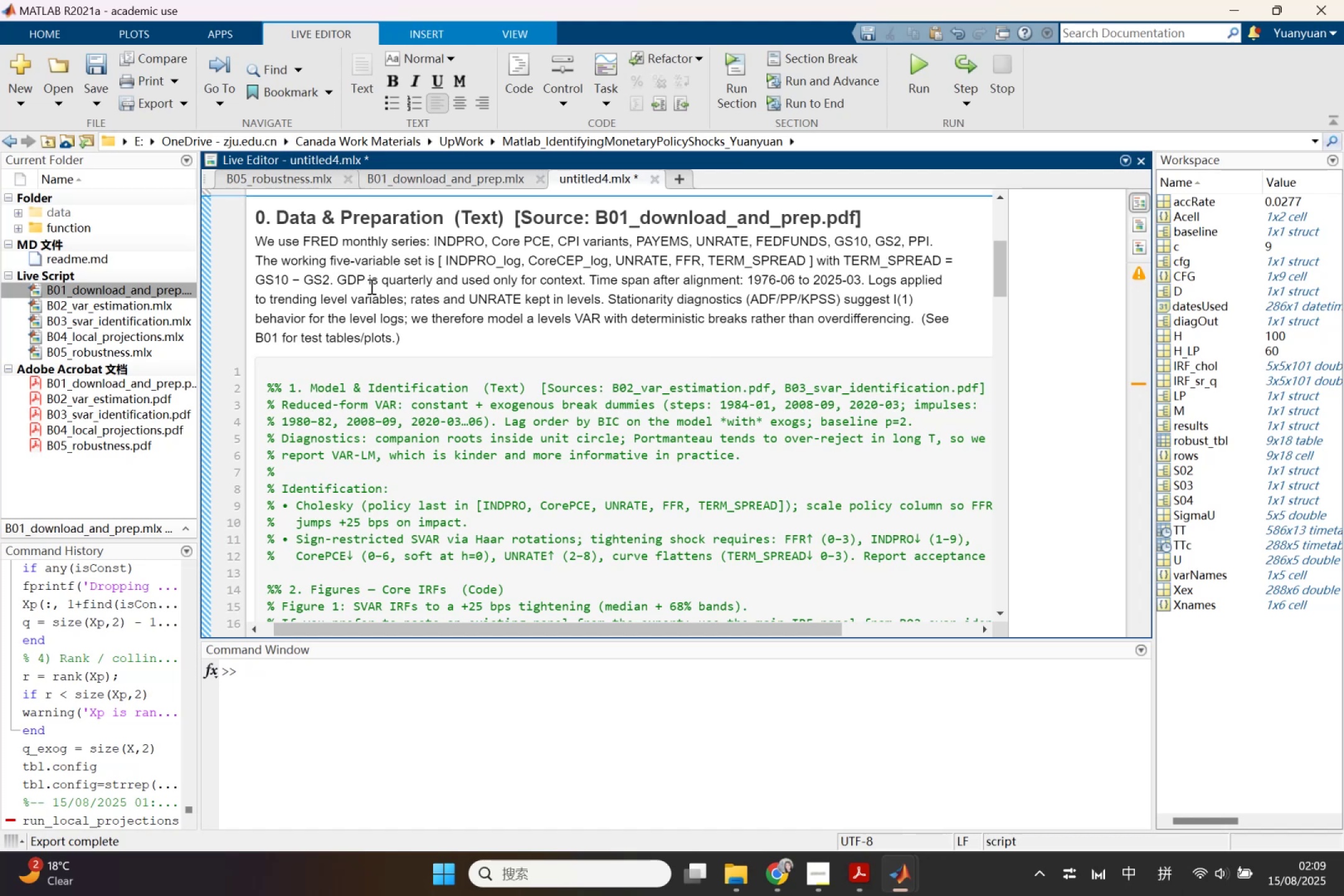 
key(Enter)
 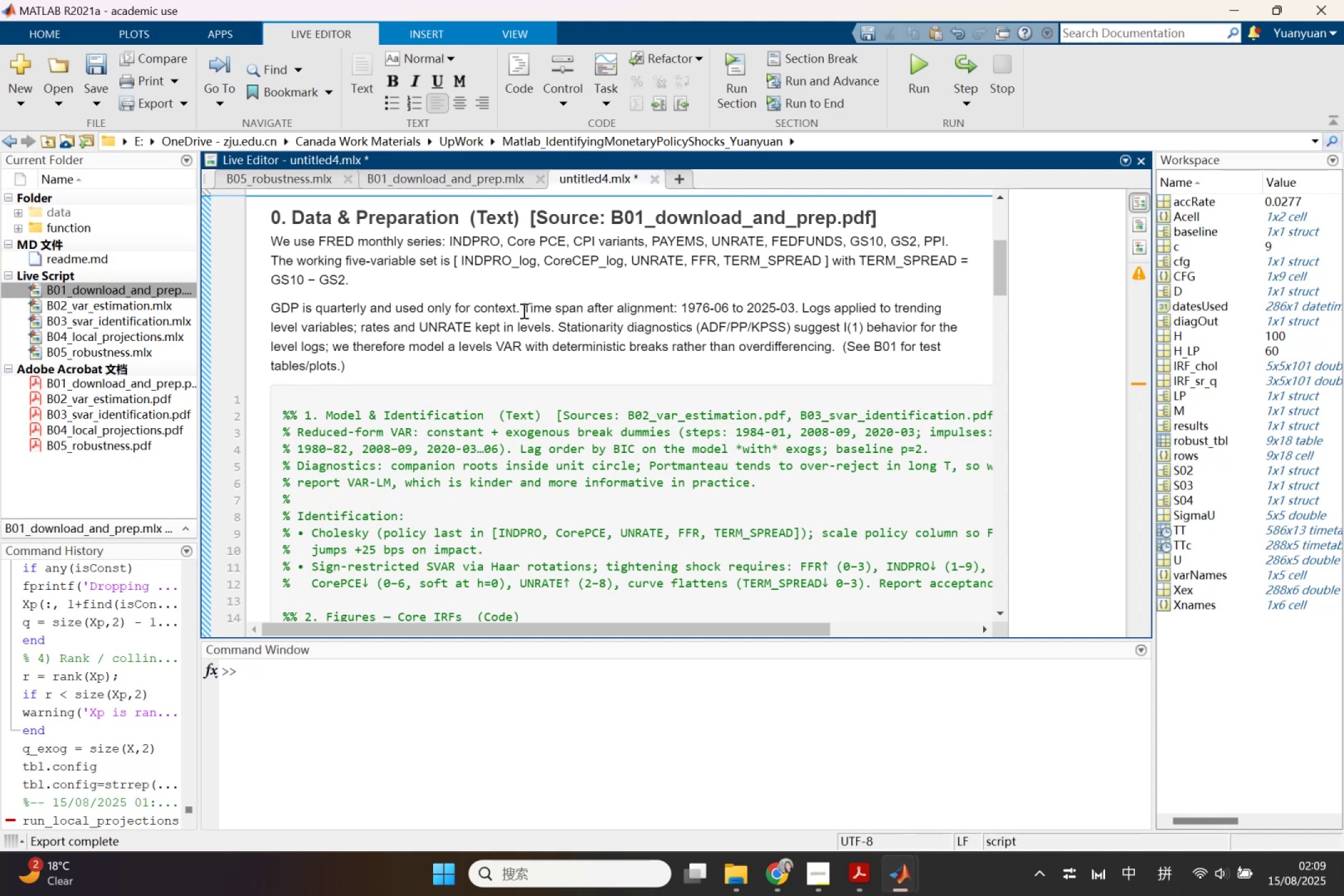 
left_click([524, 309])
 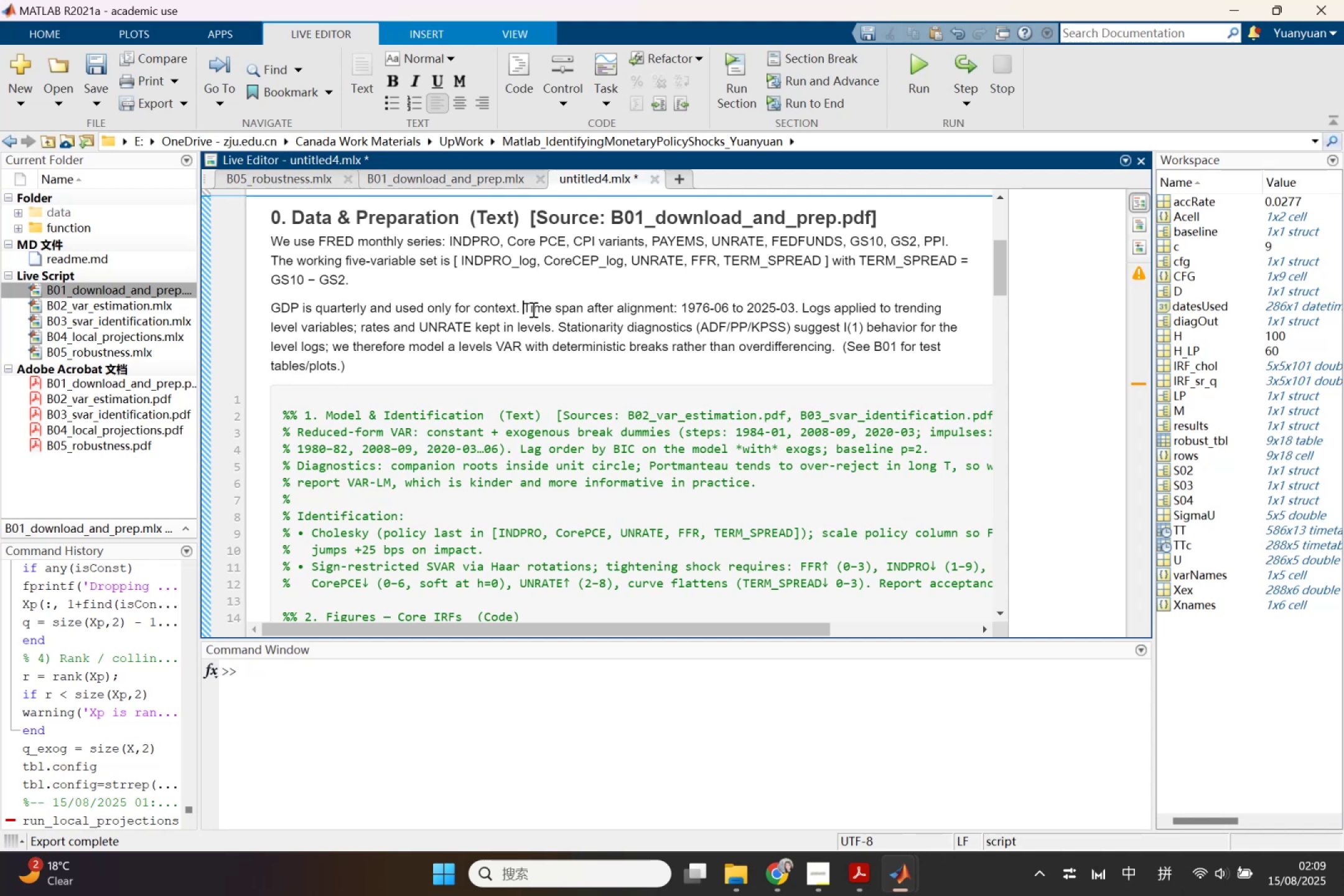 
key(Enter)
 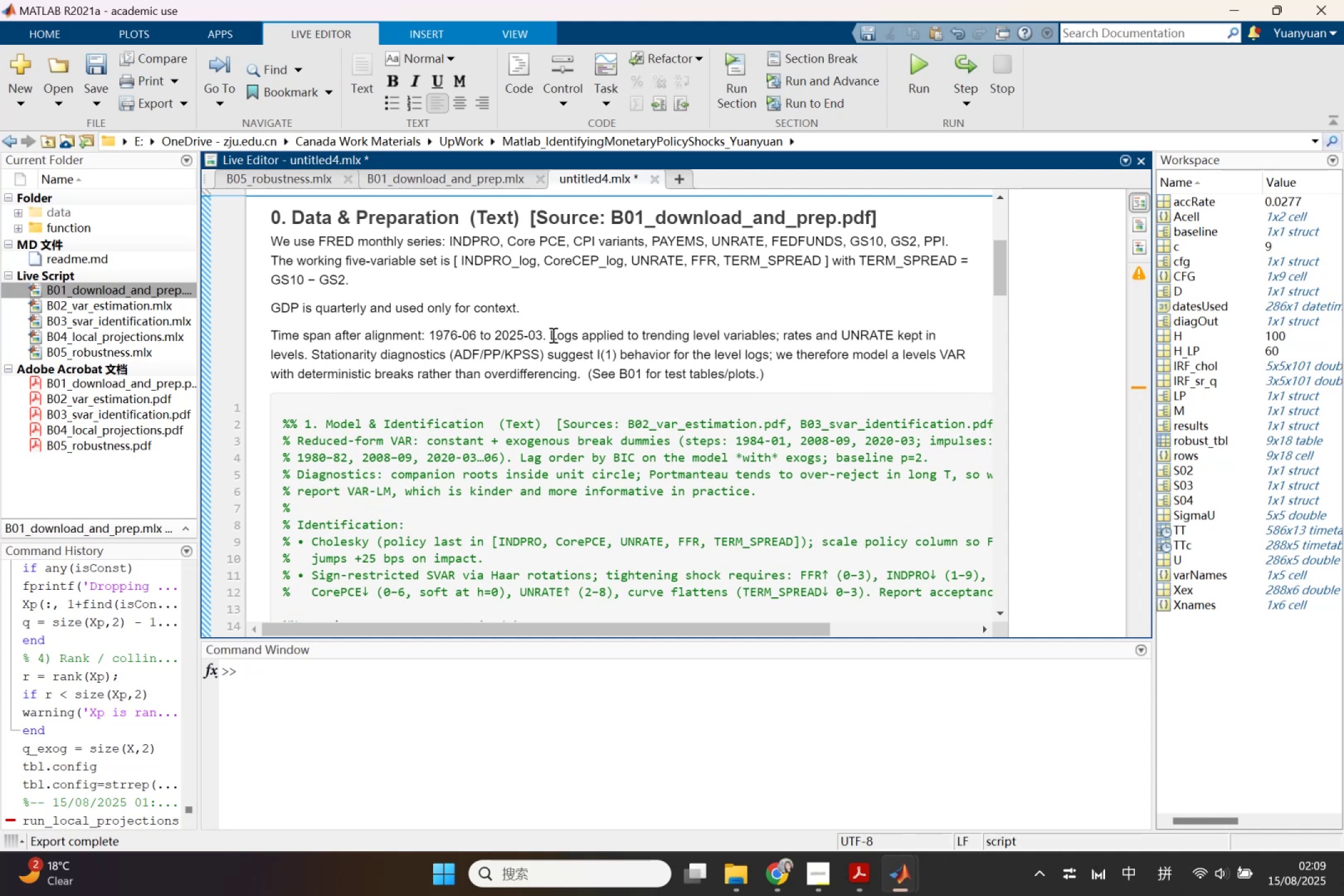 
left_click([551, 335])
 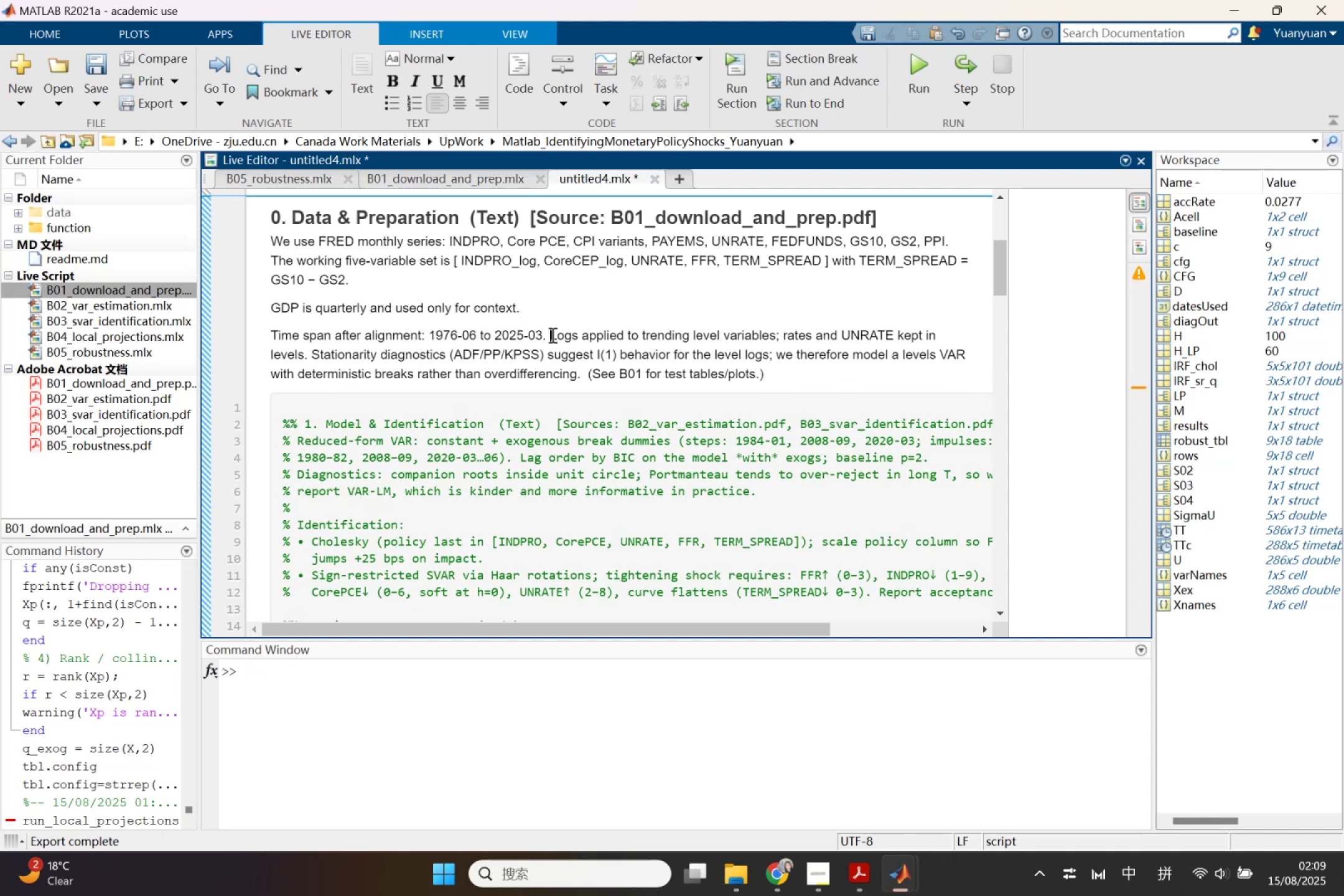 
key(Enter)
 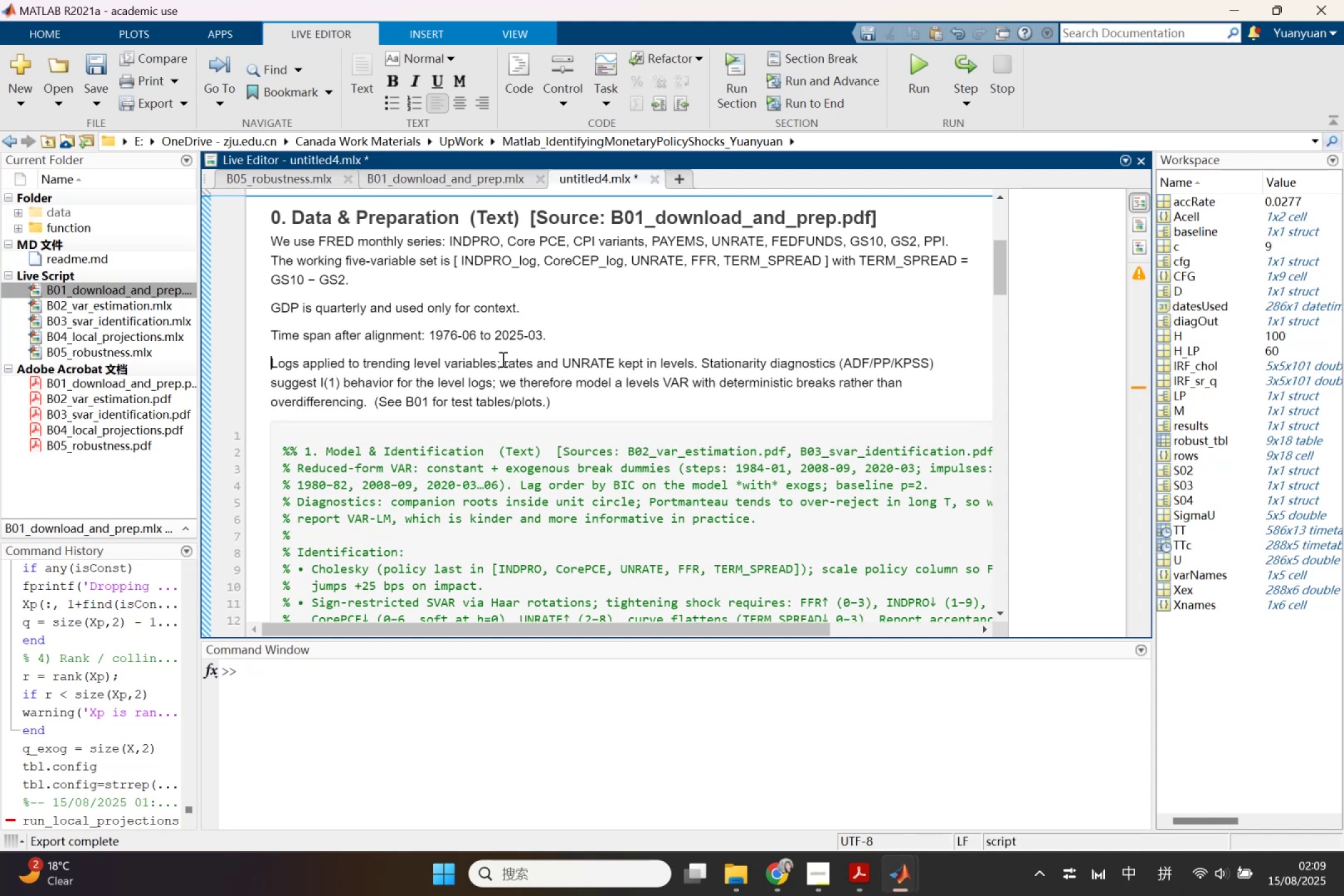 
left_click([501, 352])
 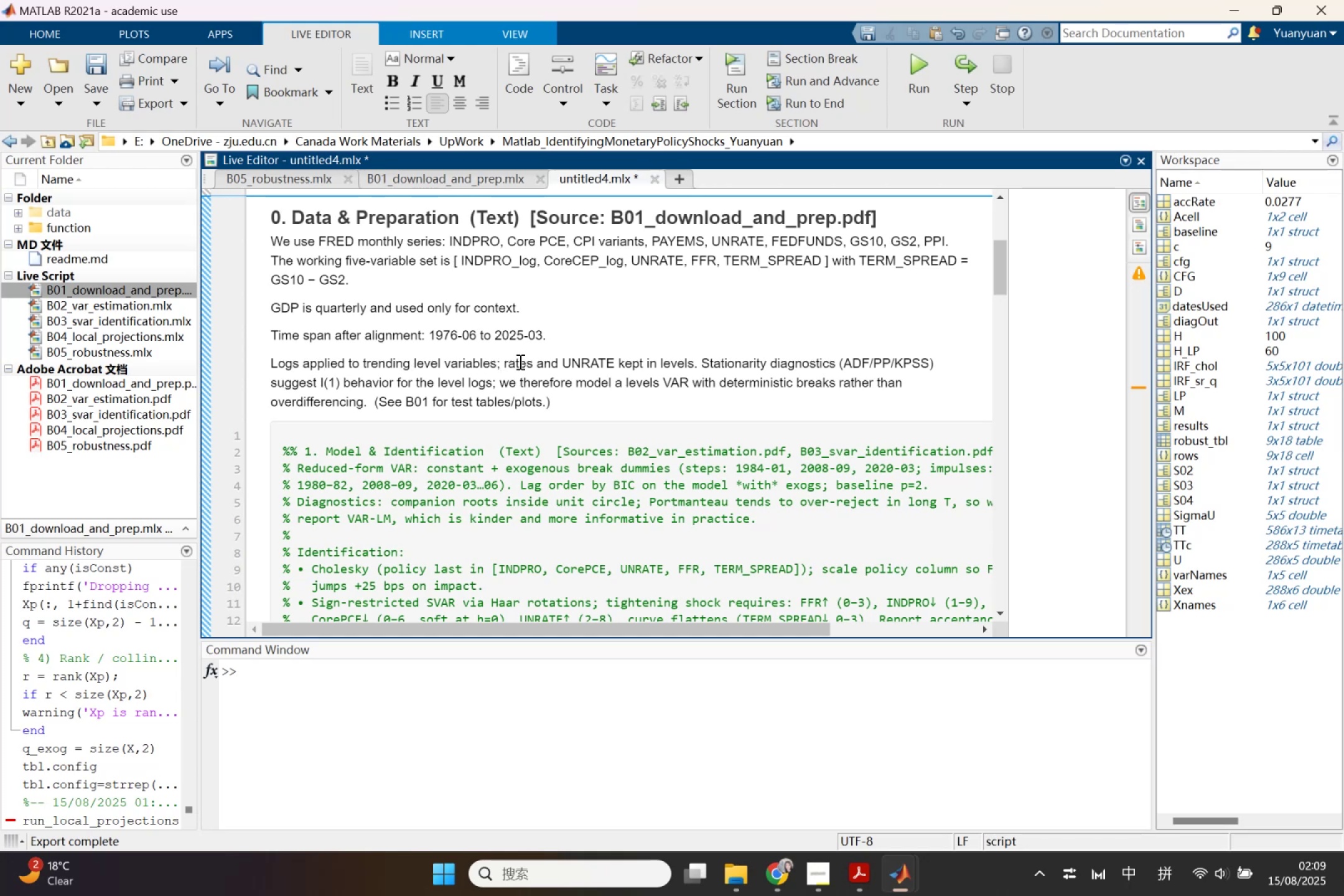 
wait(7.56)
 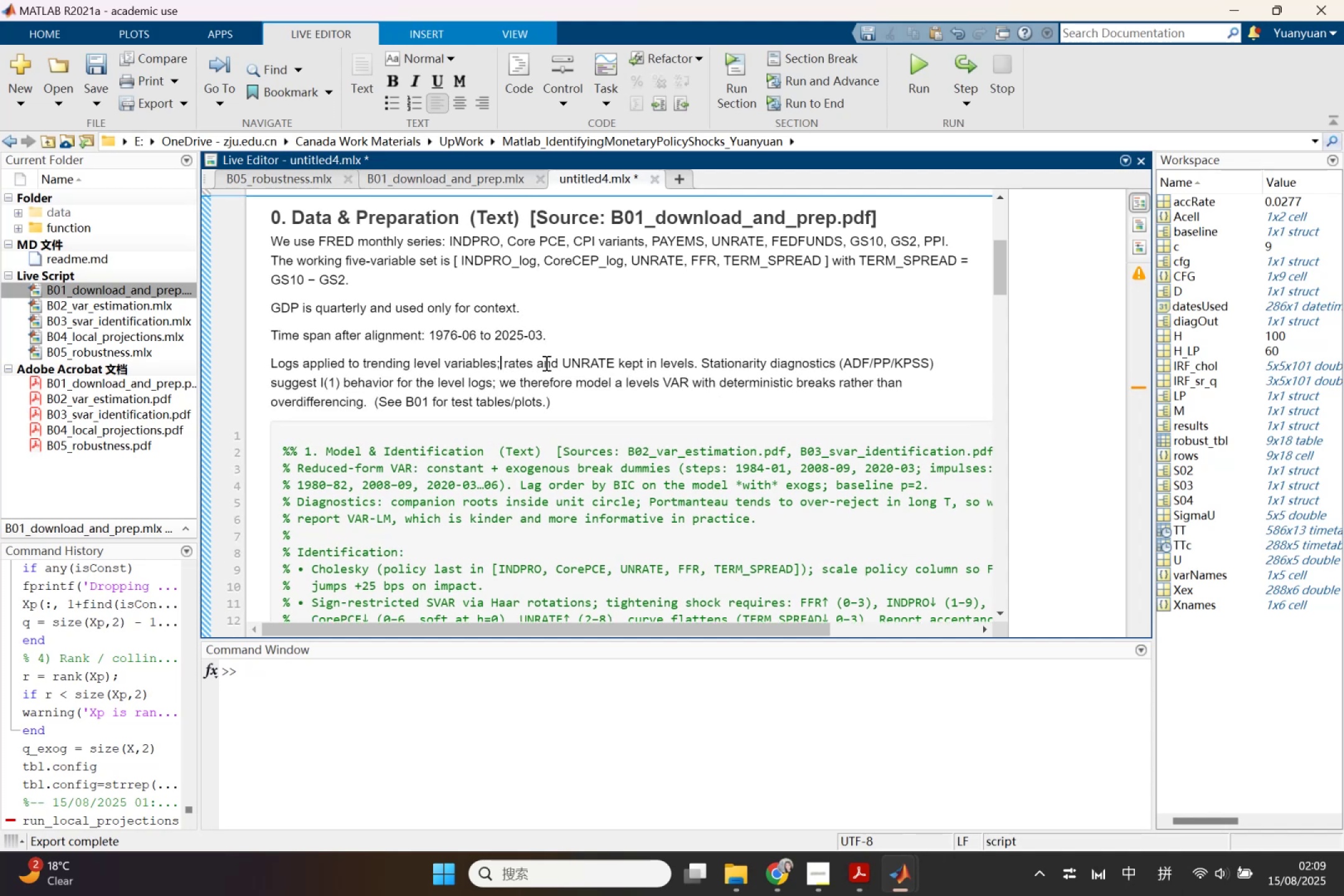 
left_click([705, 363])
 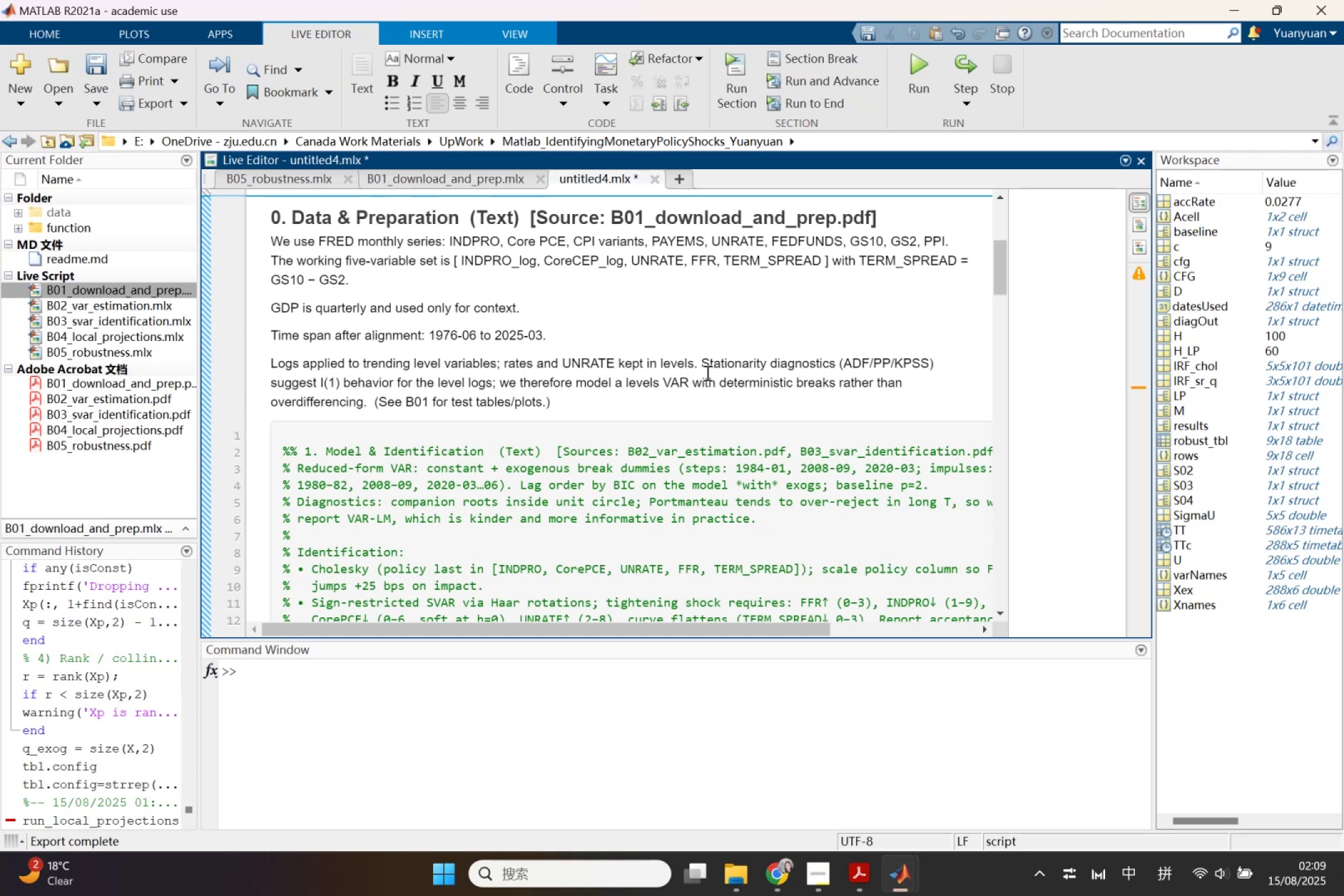 
key(Enter)
 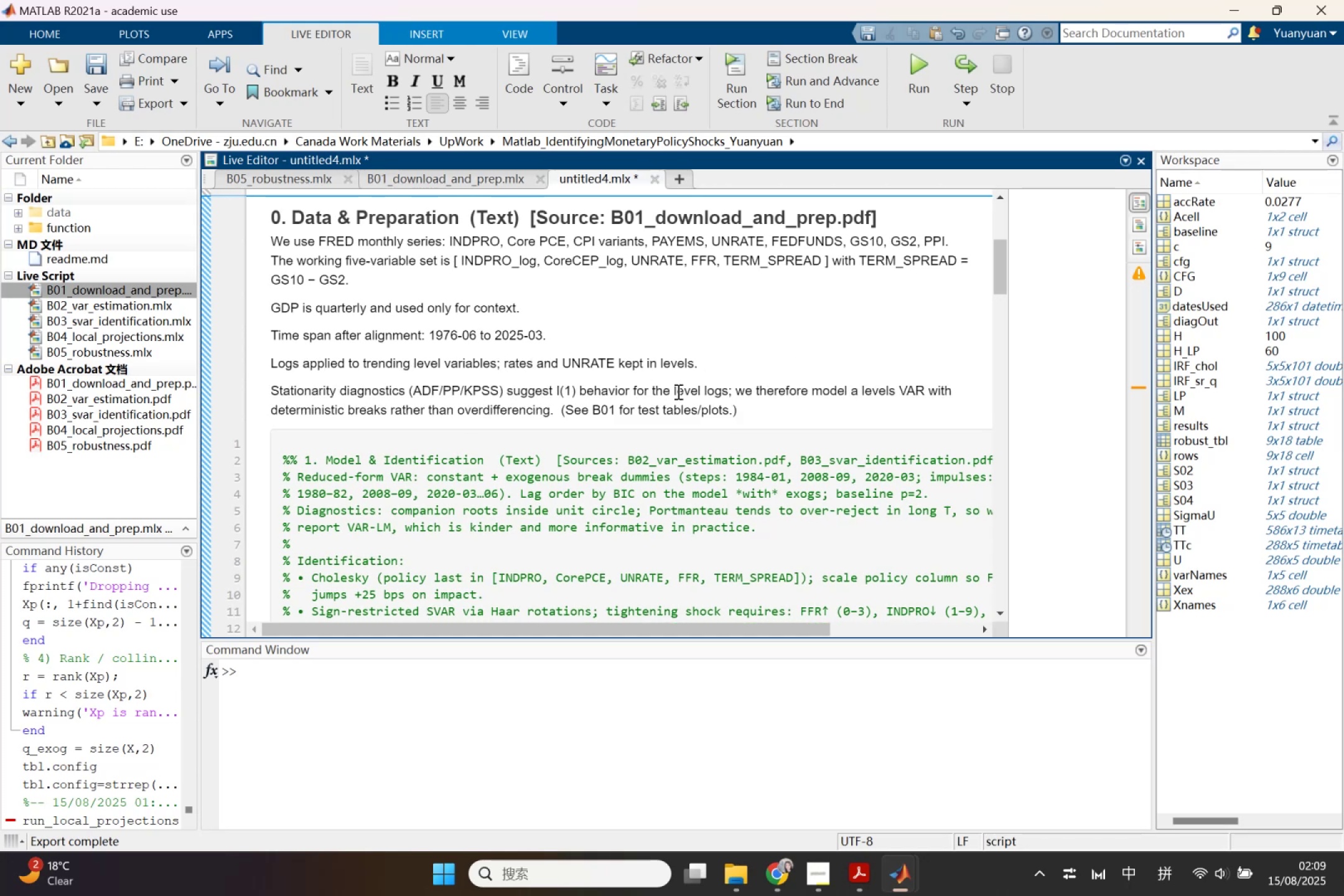 
left_click([738, 391])
 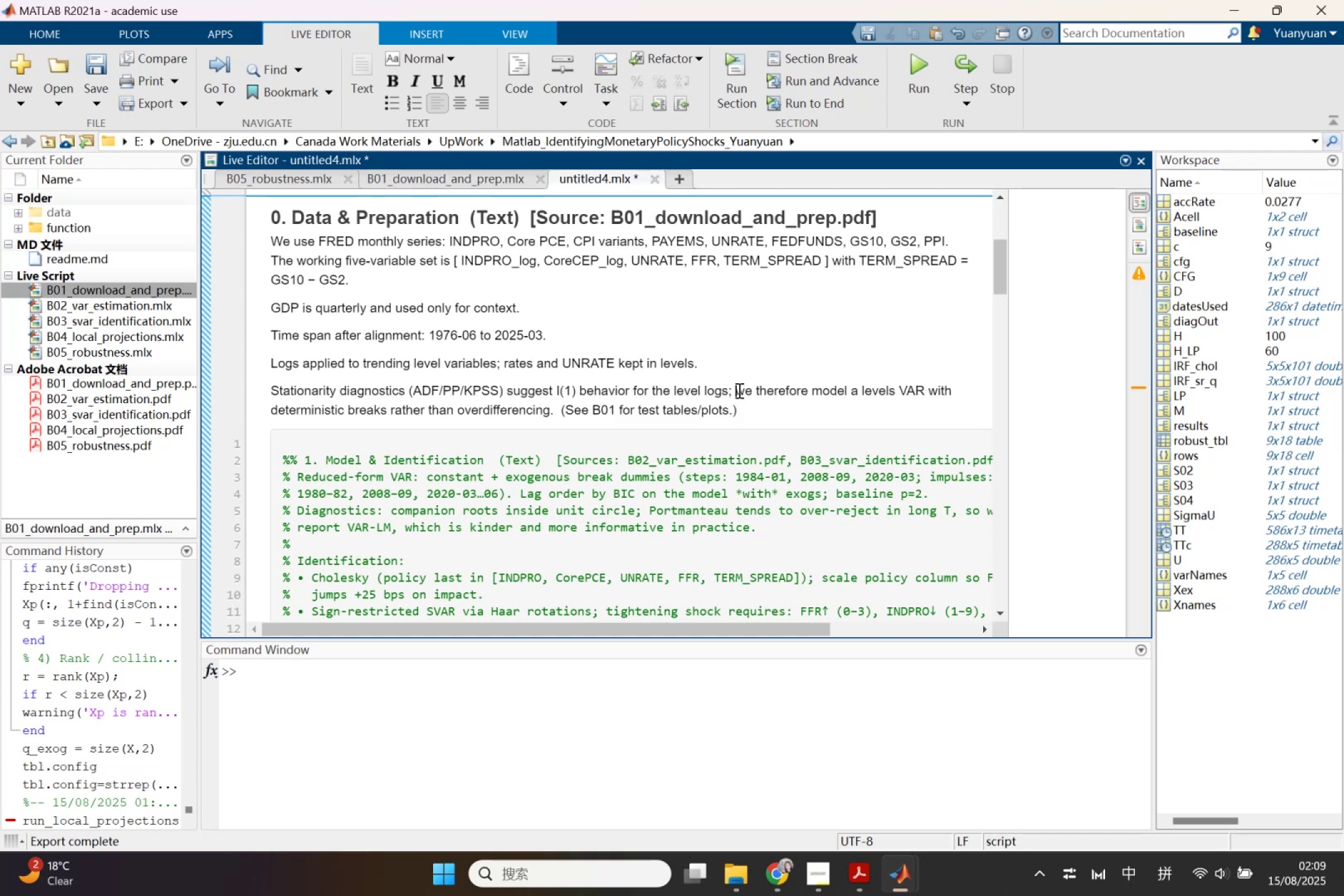 
hold_key(key=Enter, duration=0.43)
 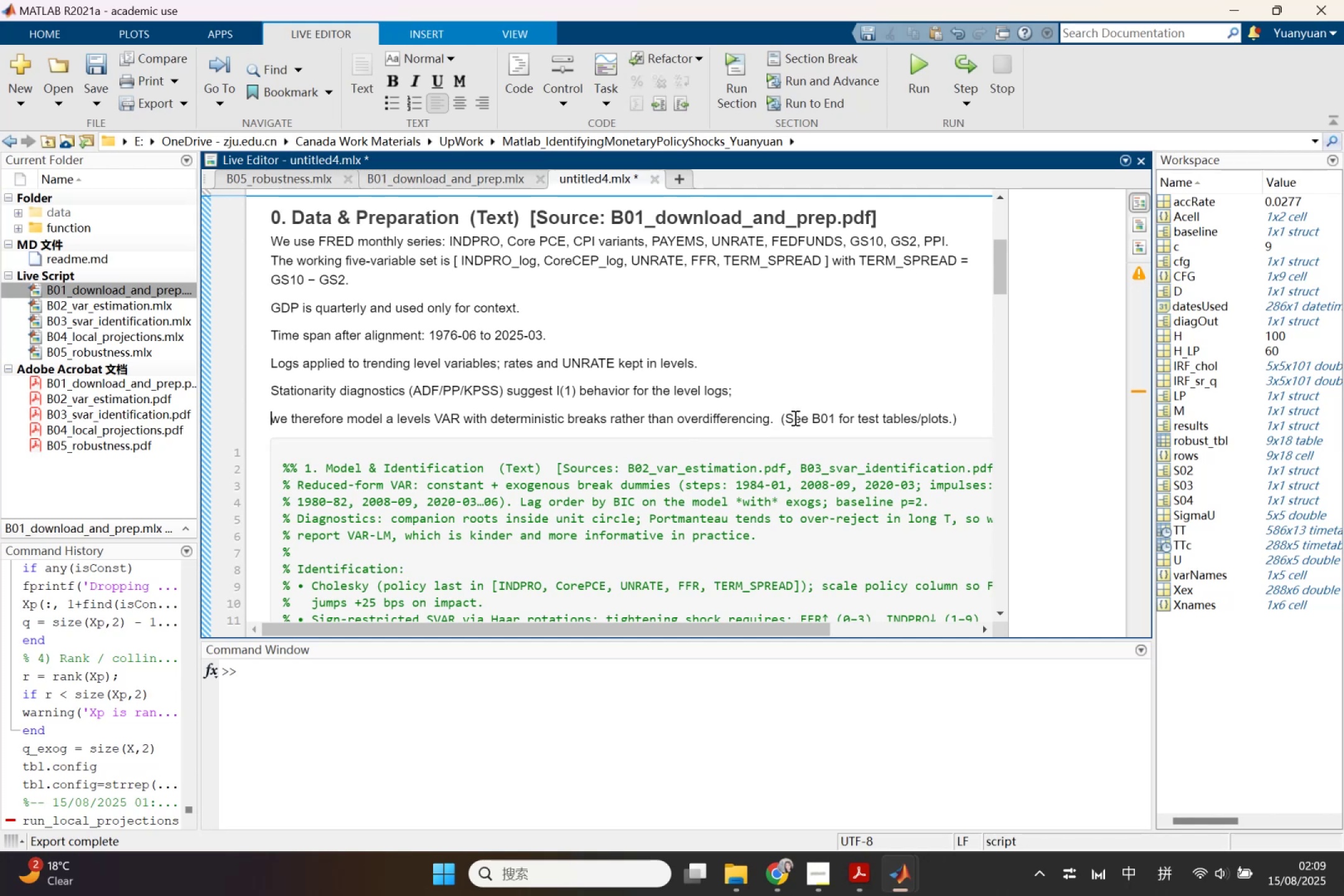 
left_click_drag(start_coordinate=[783, 419], to_coordinate=[972, 415])
 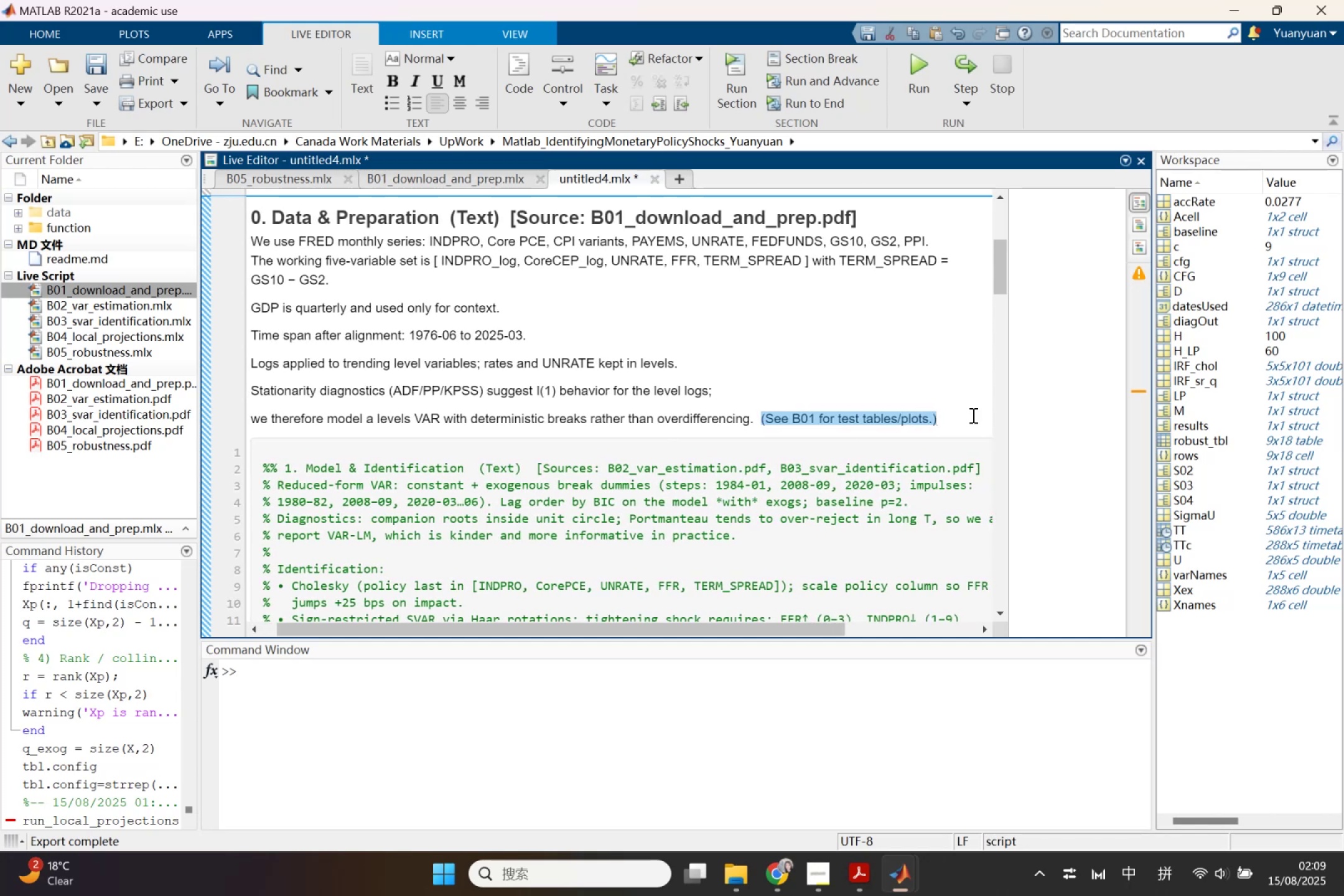 
key(Backspace)
 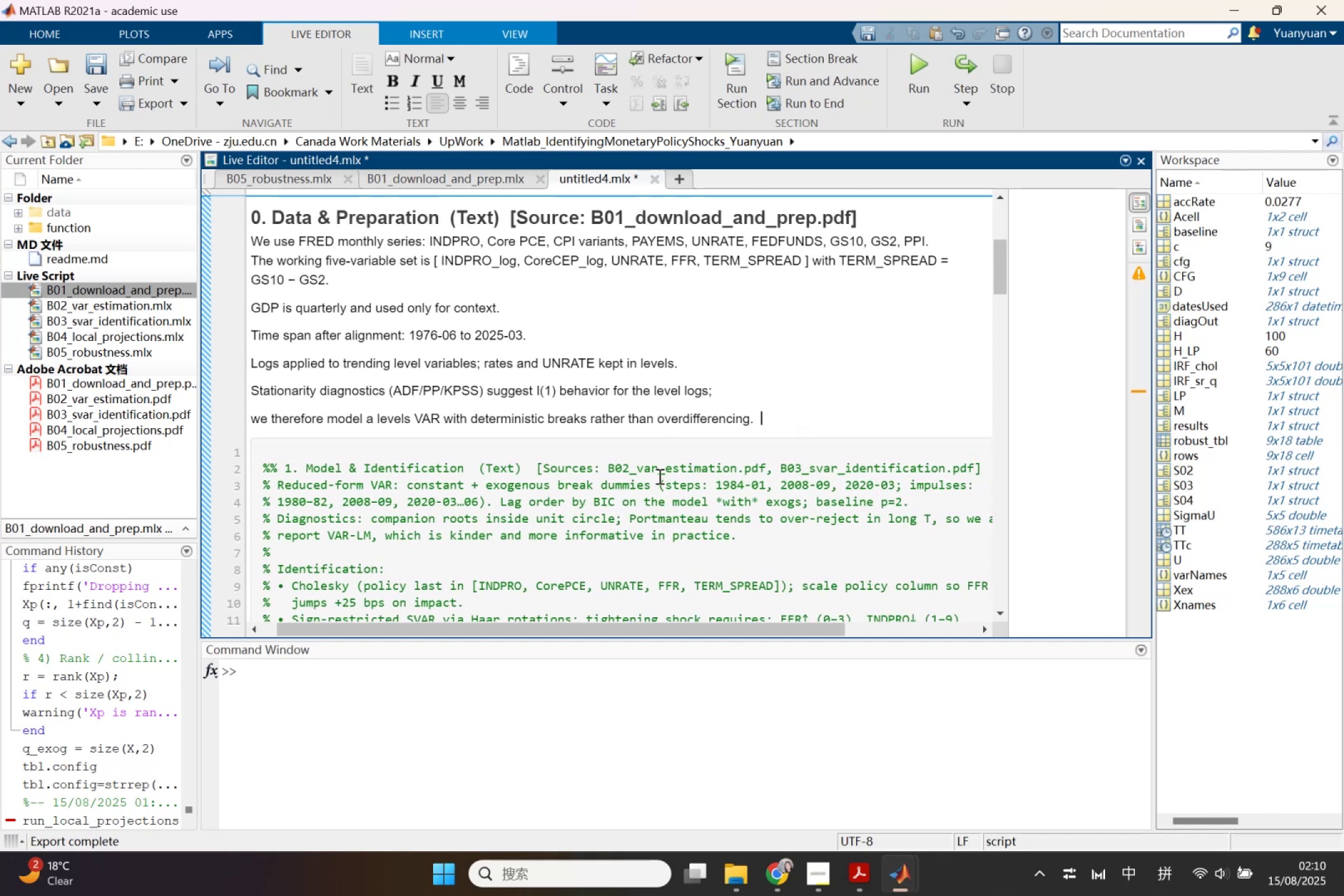 
left_click_drag(start_coordinate=[533, 470], to_coordinate=[1017, 474])
 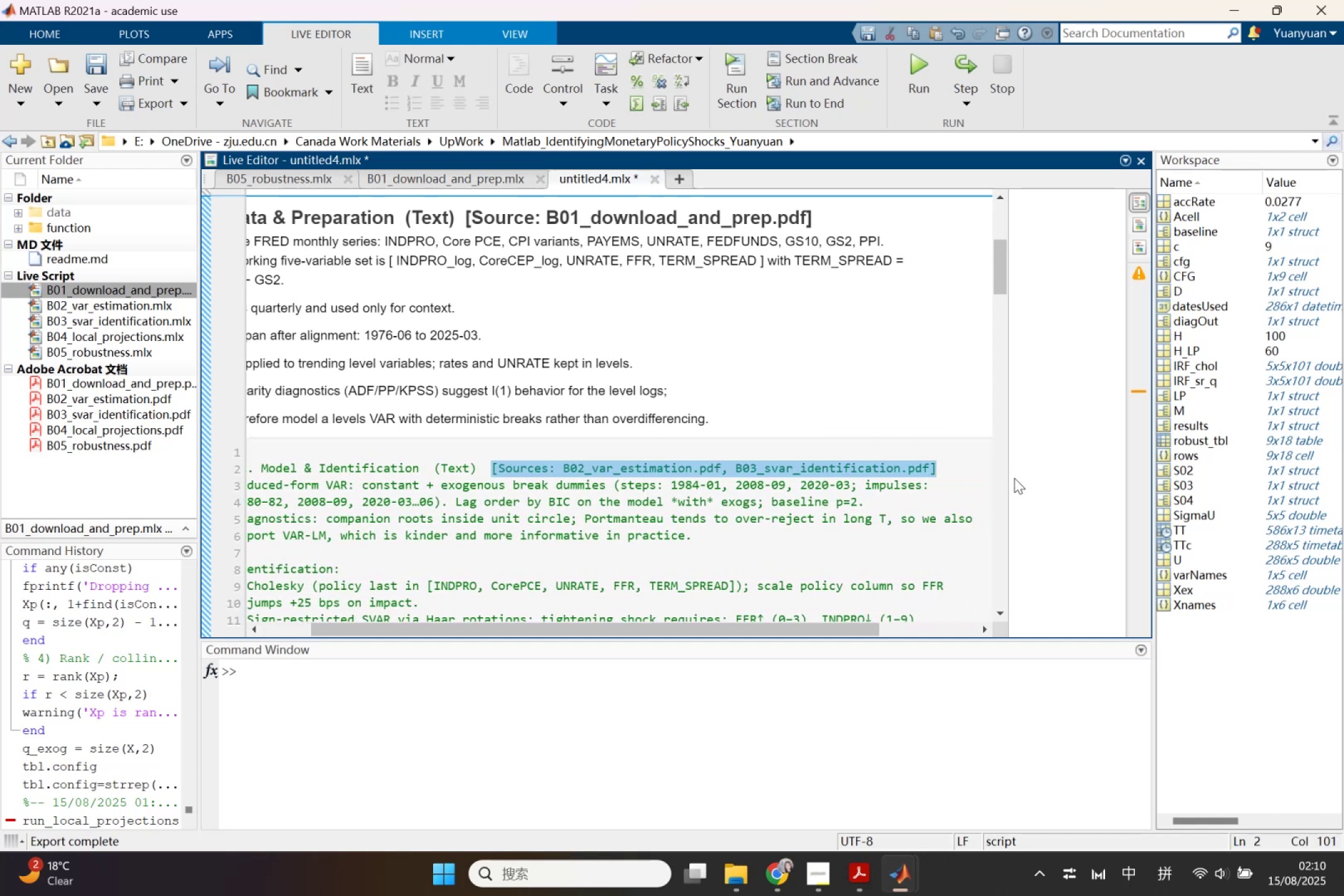 
key(Backspace)
 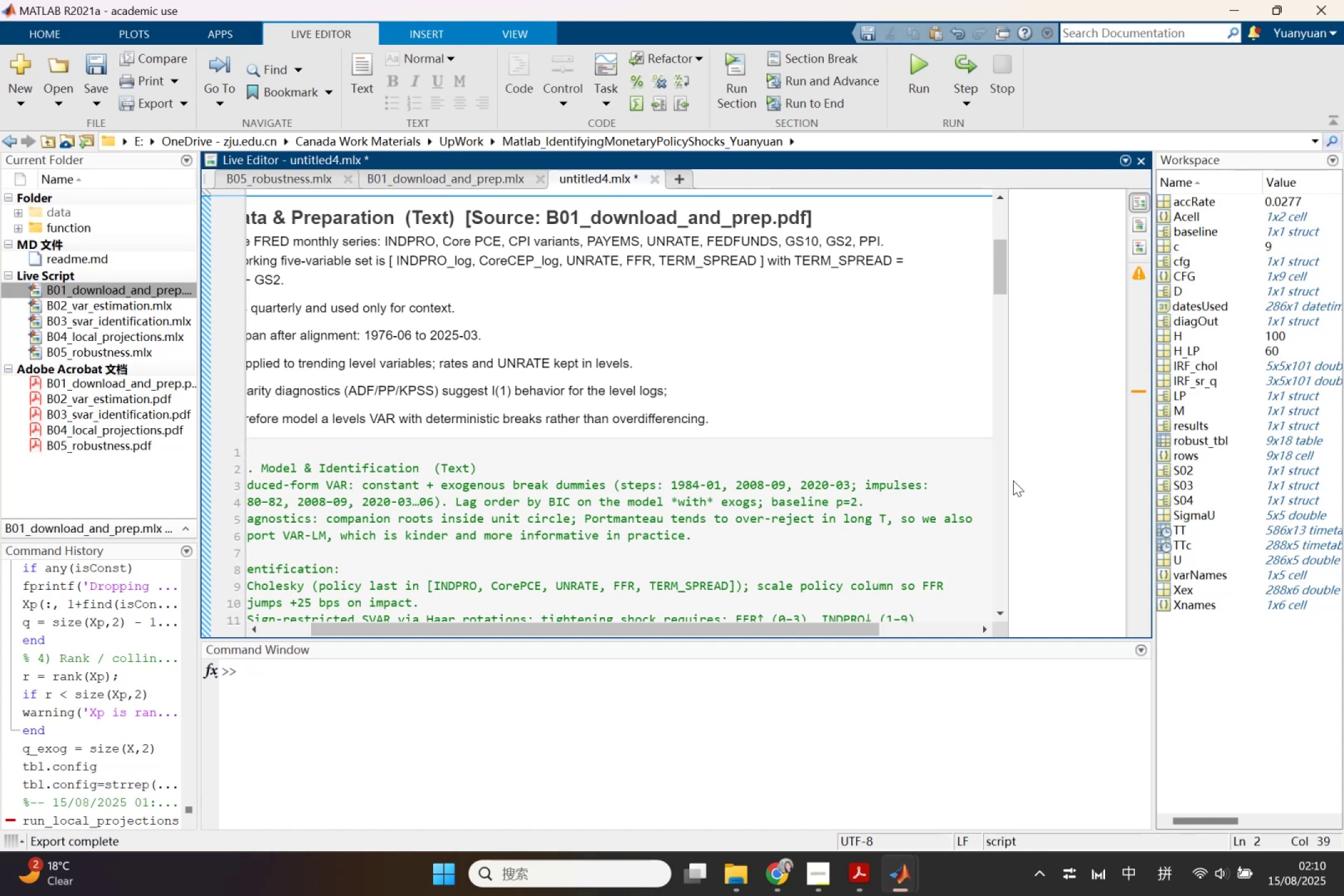 
key(Enter)
 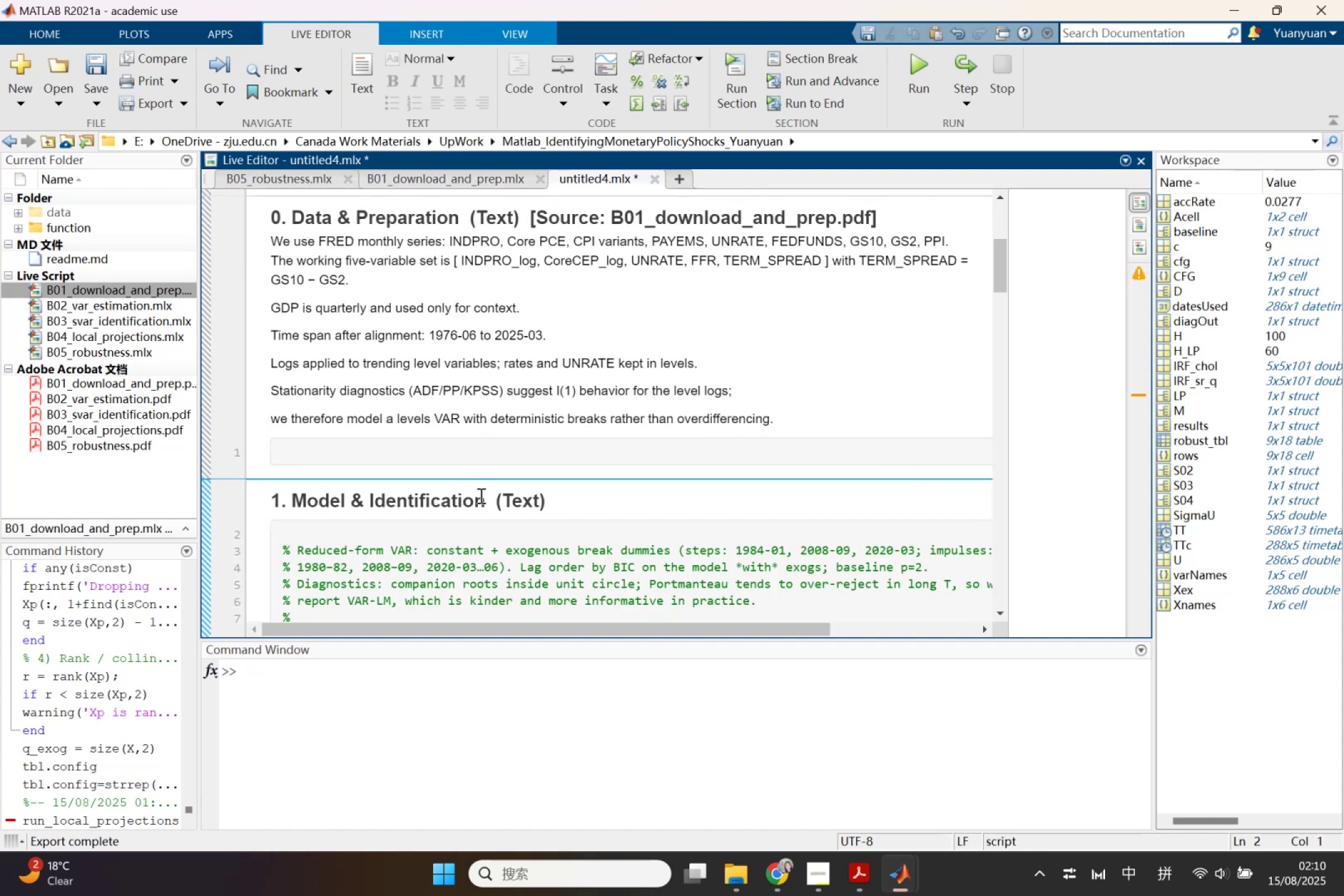 
left_click_drag(start_coordinate=[492, 500], to_coordinate=[652, 502])
 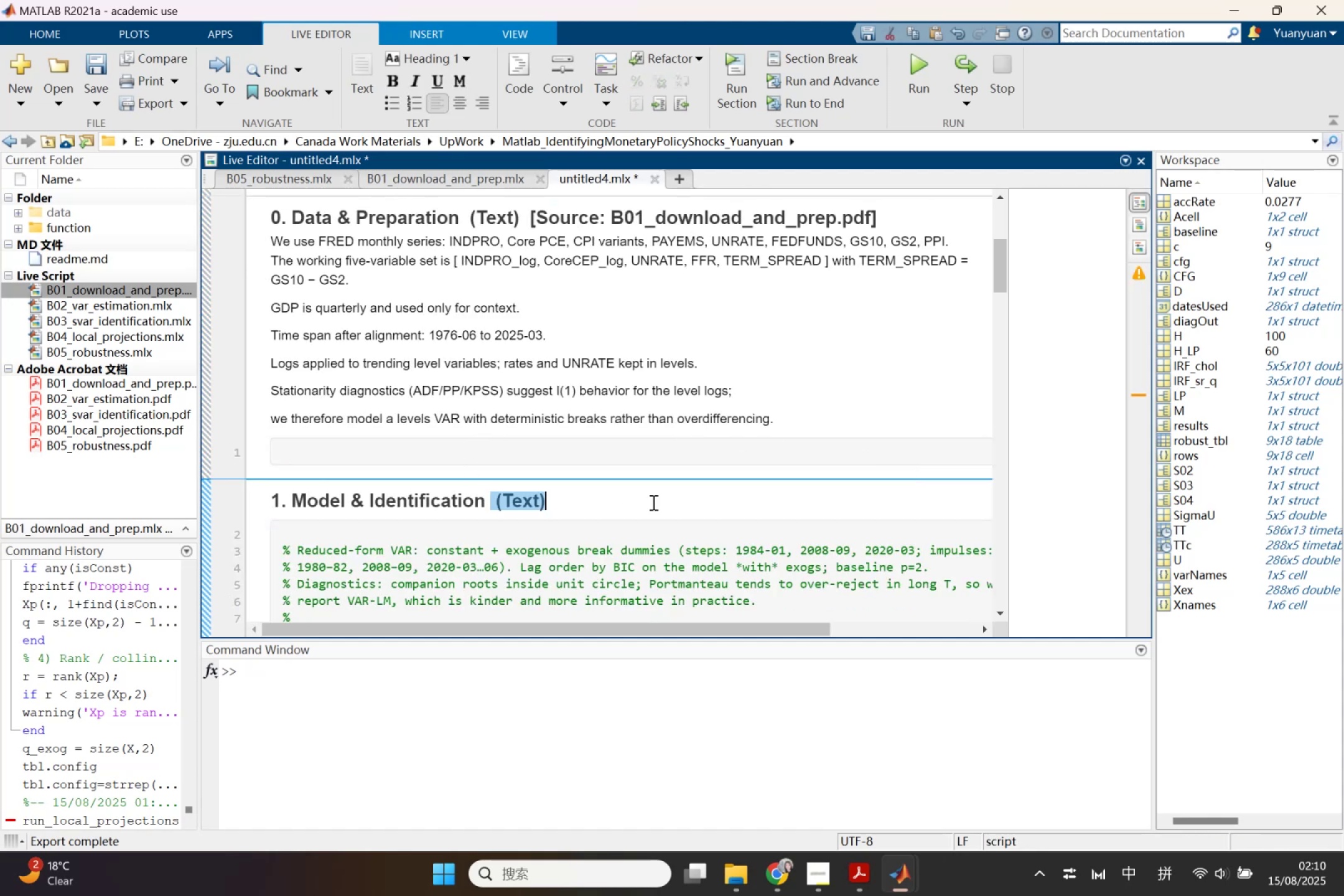 
key(Backspace)
 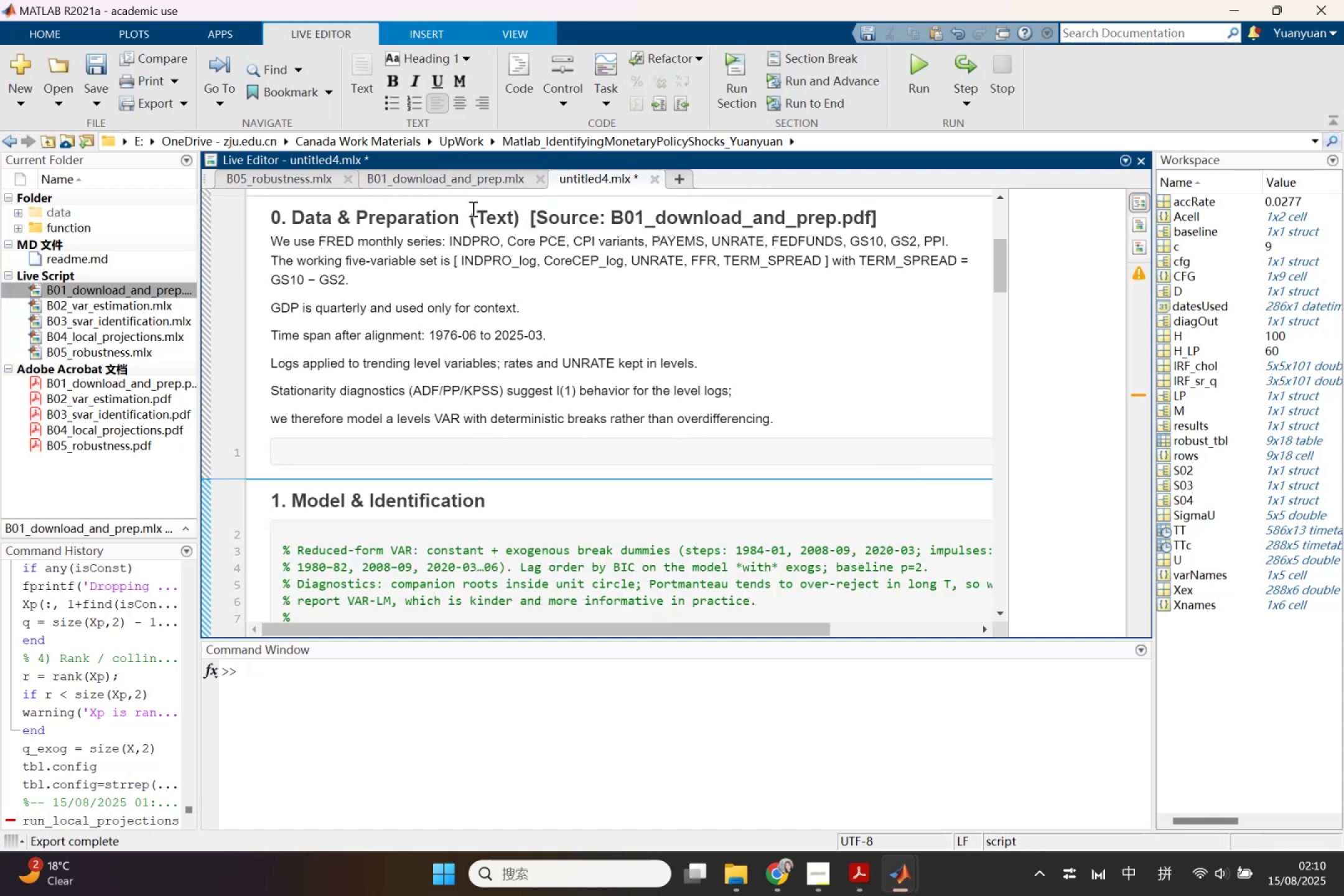 
left_click_drag(start_coordinate=[459, 212], to_coordinate=[521, 225])
 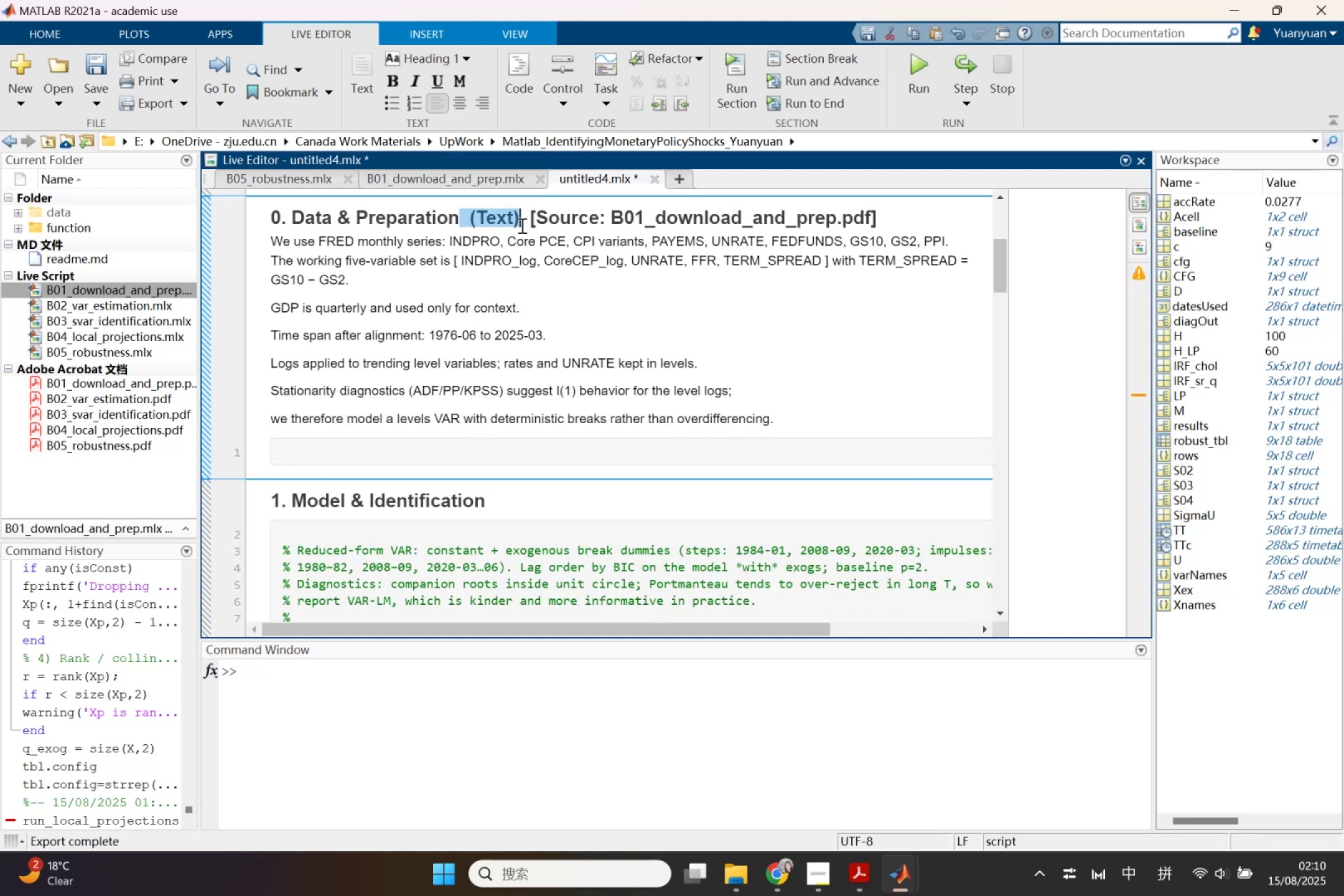 
hold_key(key=Backspace, duration=1.5)
 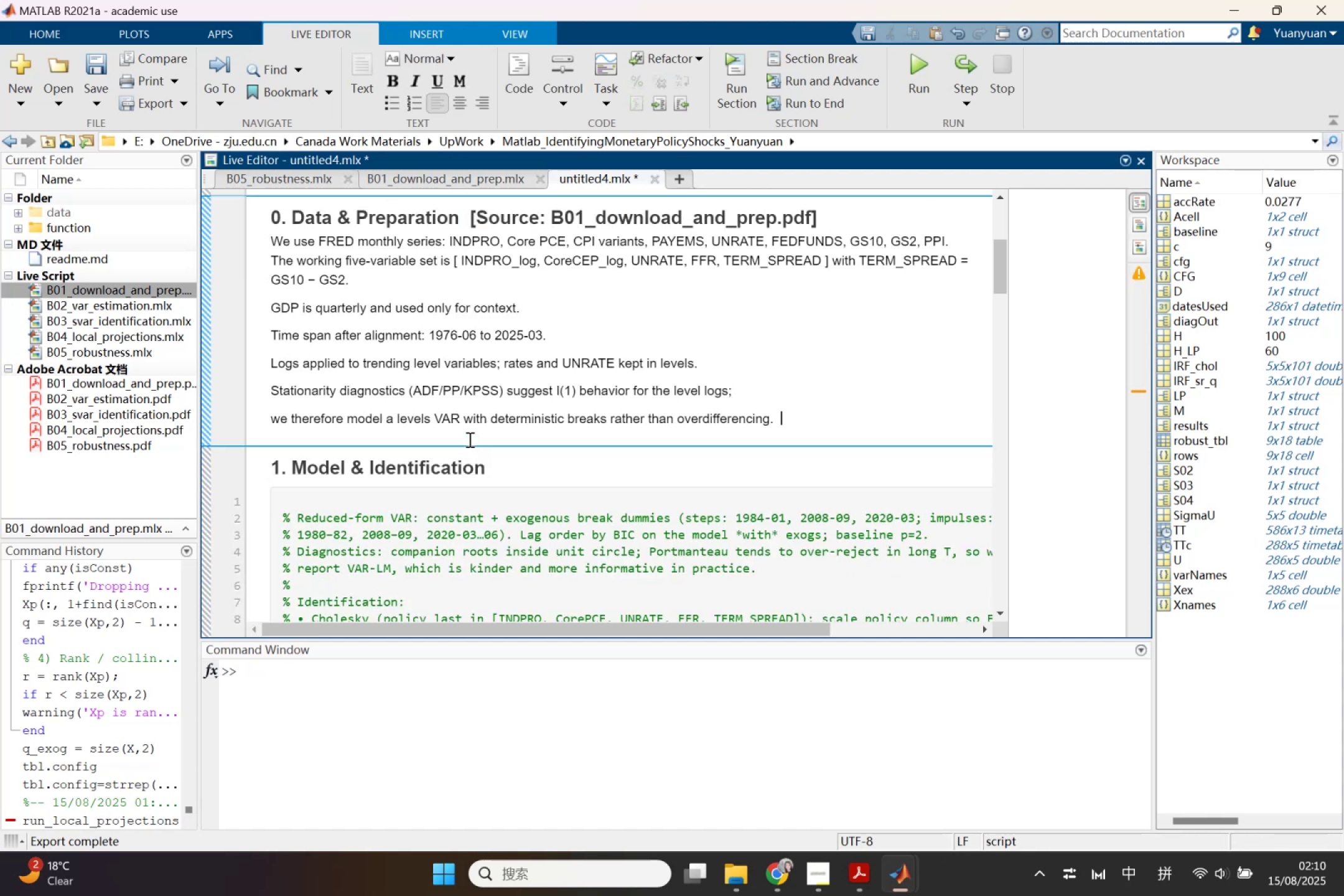 
left_click([475, 472])
 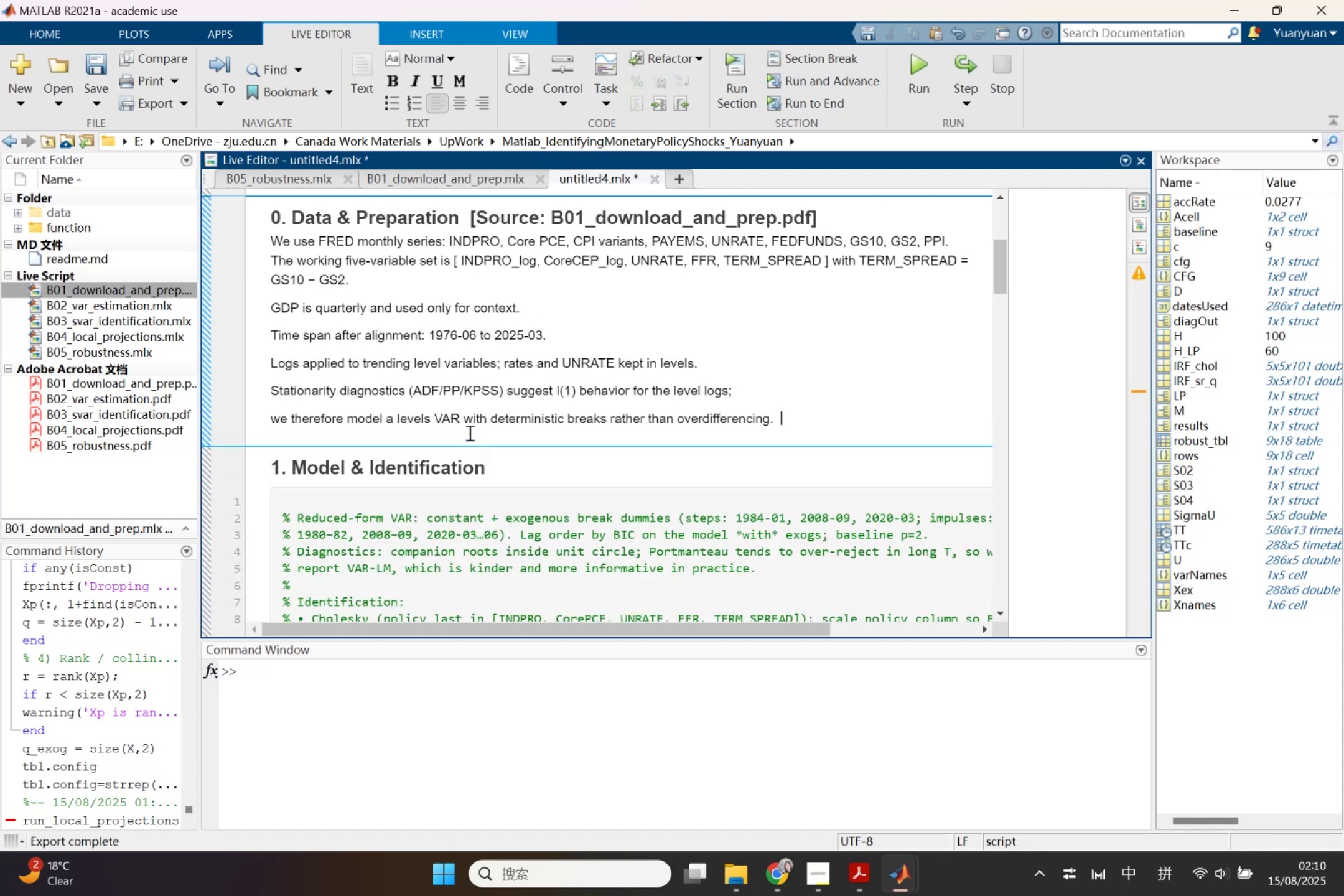 
scroll: coordinate [523, 445], scroll_direction: down, amount: 6.0
 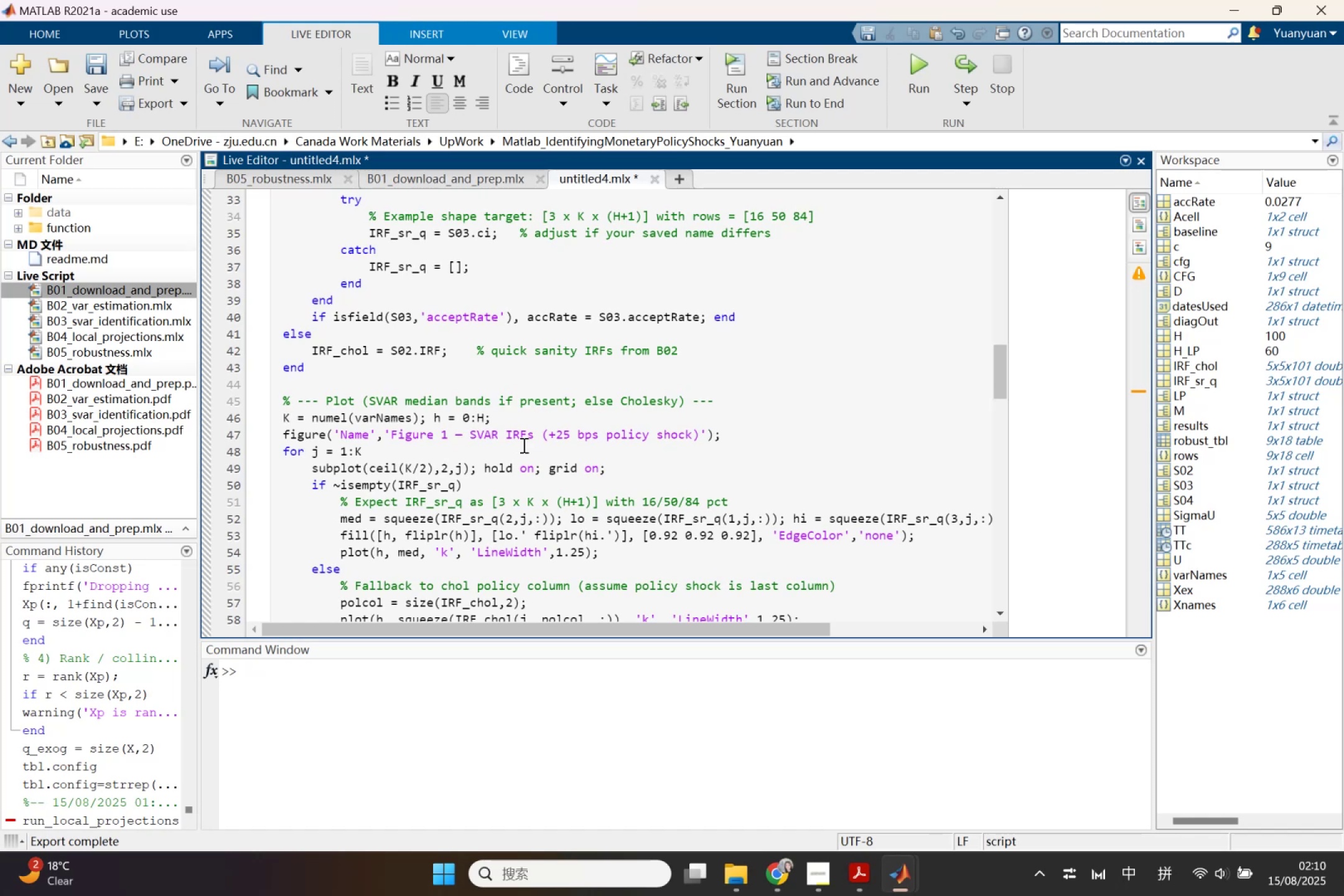 
scroll: coordinate [523, 445], scroll_direction: up, amount: 2.0
 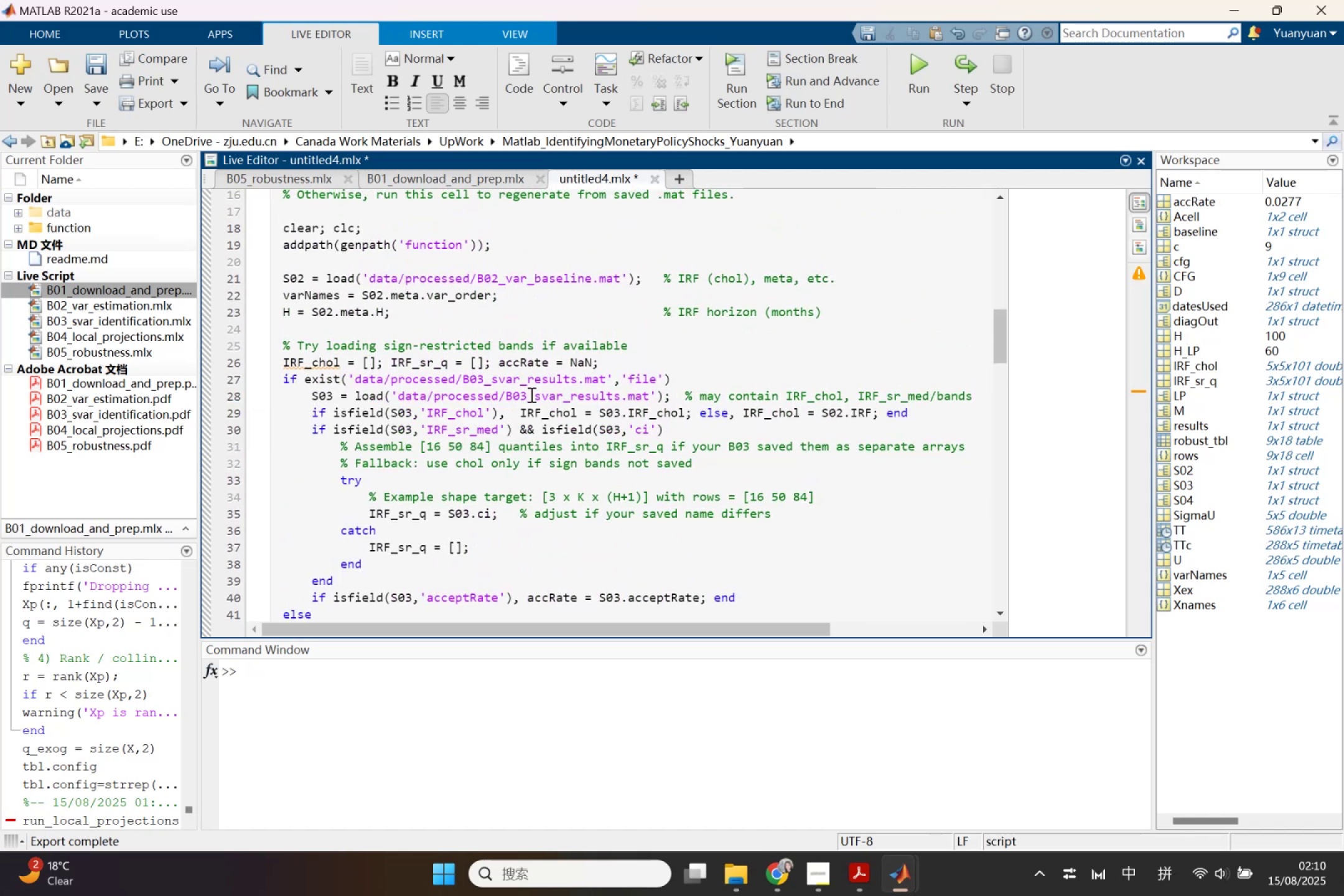 
scroll: coordinate [556, 440], scroll_direction: down, amount: 4.0
 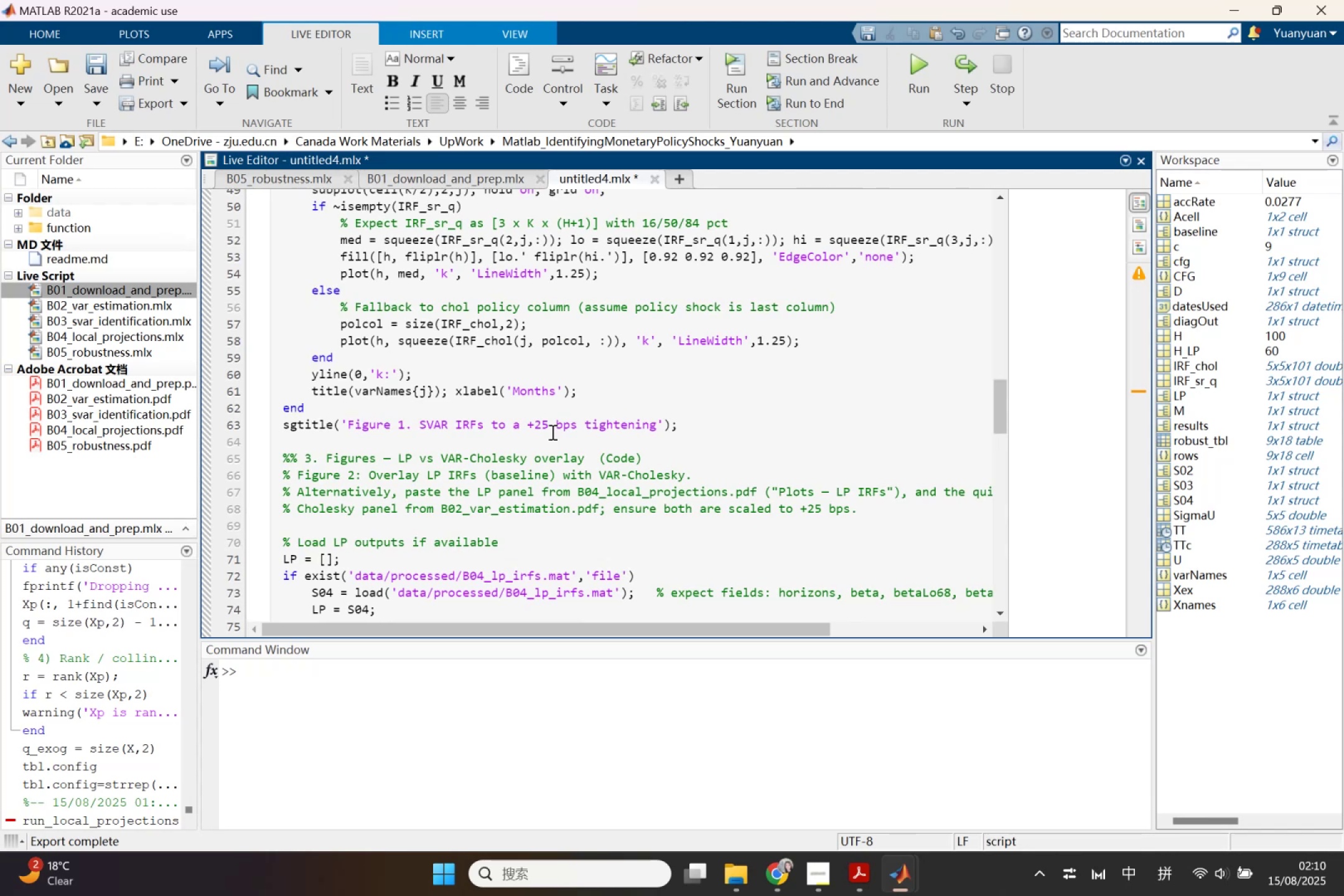 
left_click([668, 457])
 